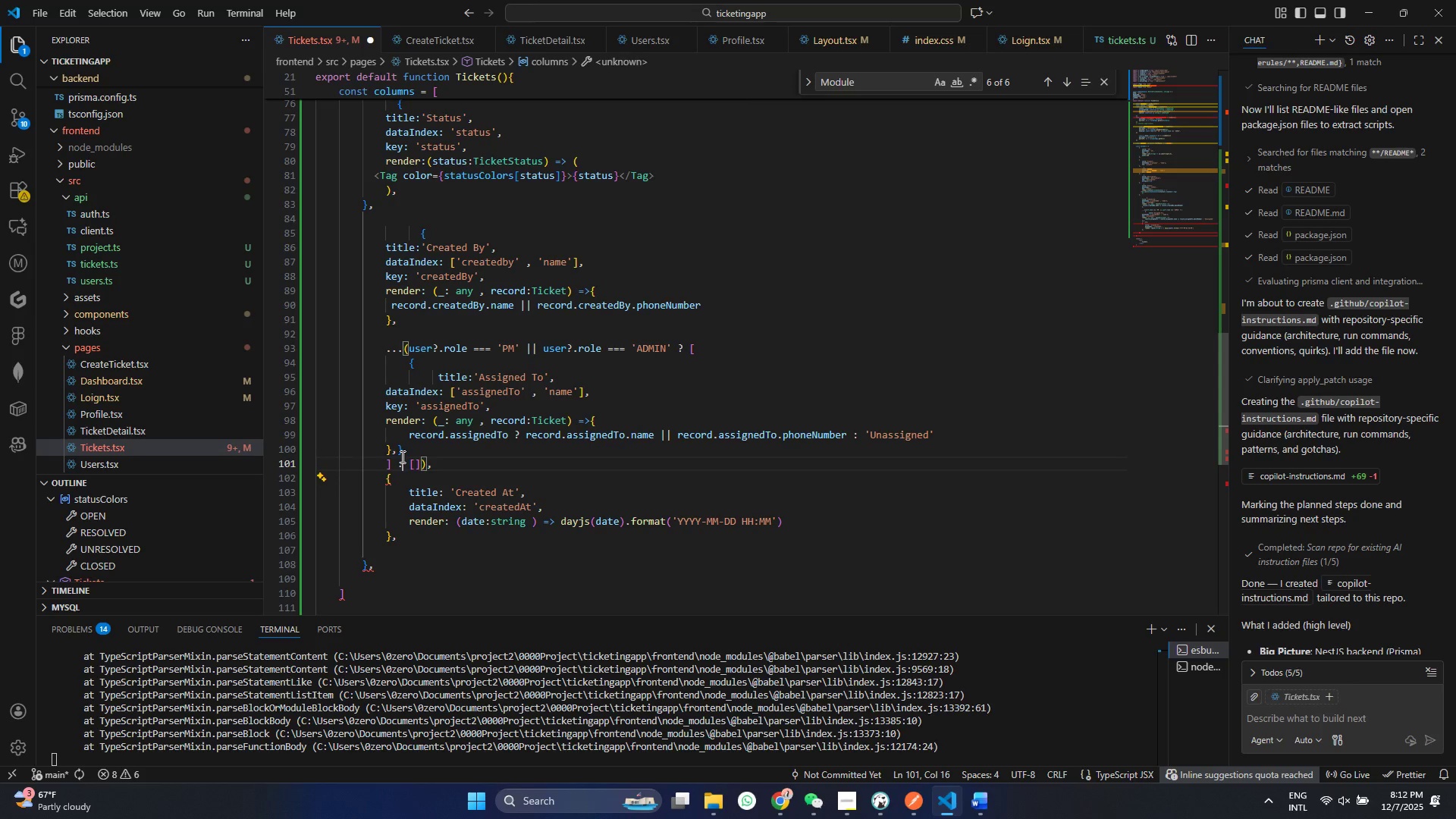 
left_click([401, 457])
 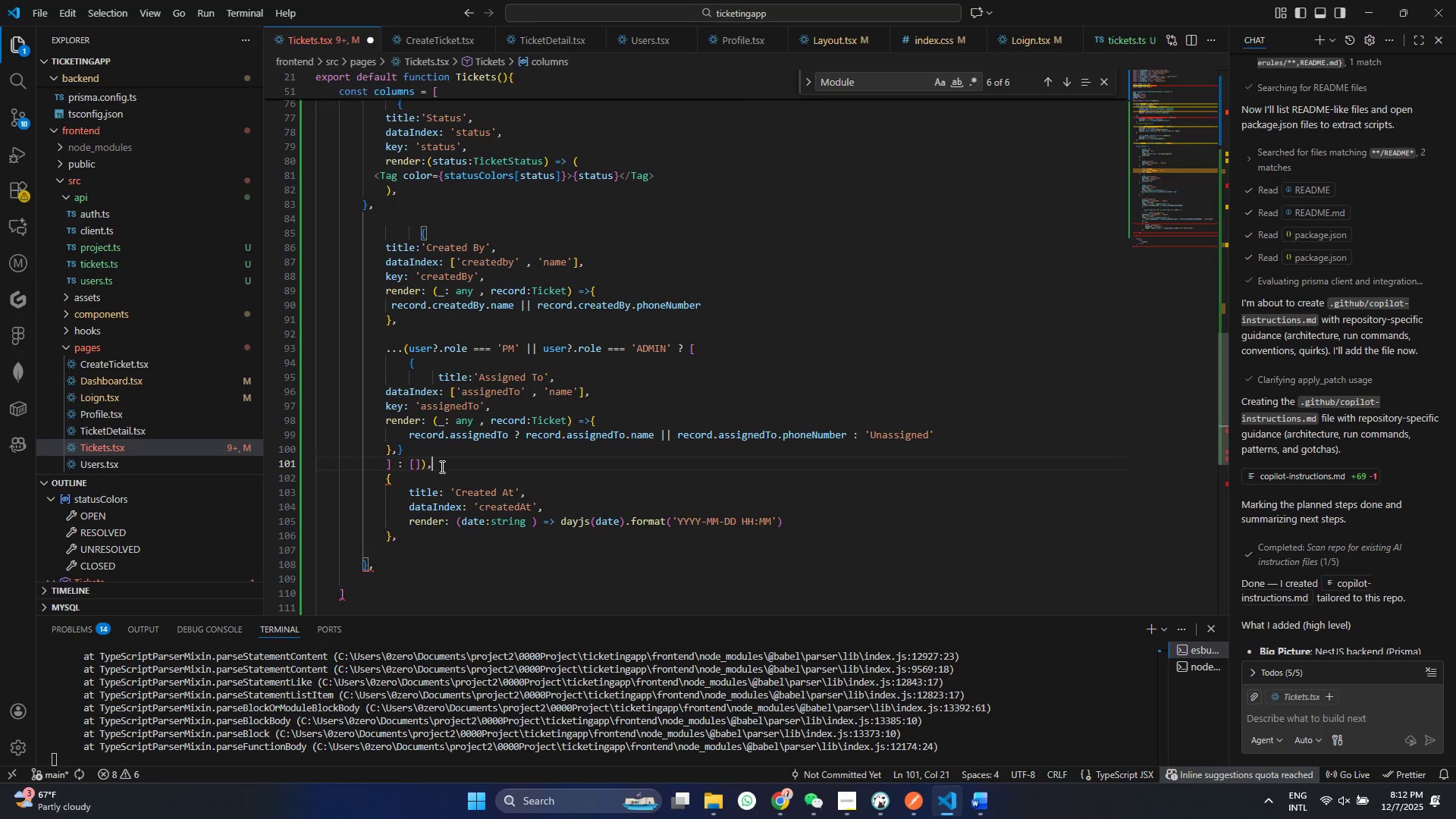 
left_click([441, 466])
 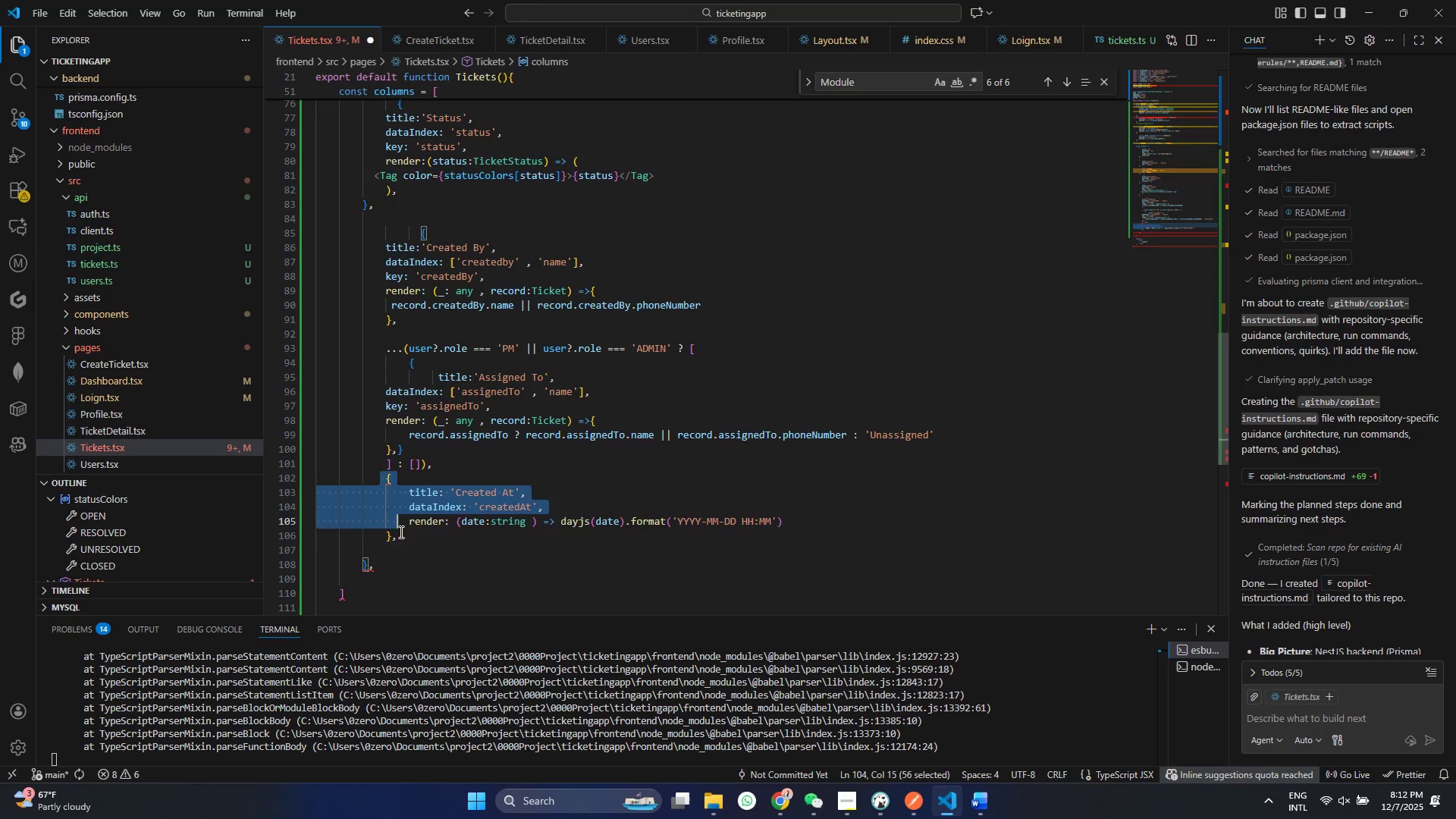 
left_click_drag(start_coordinate=[381, 475], to_coordinate=[402, 554])
 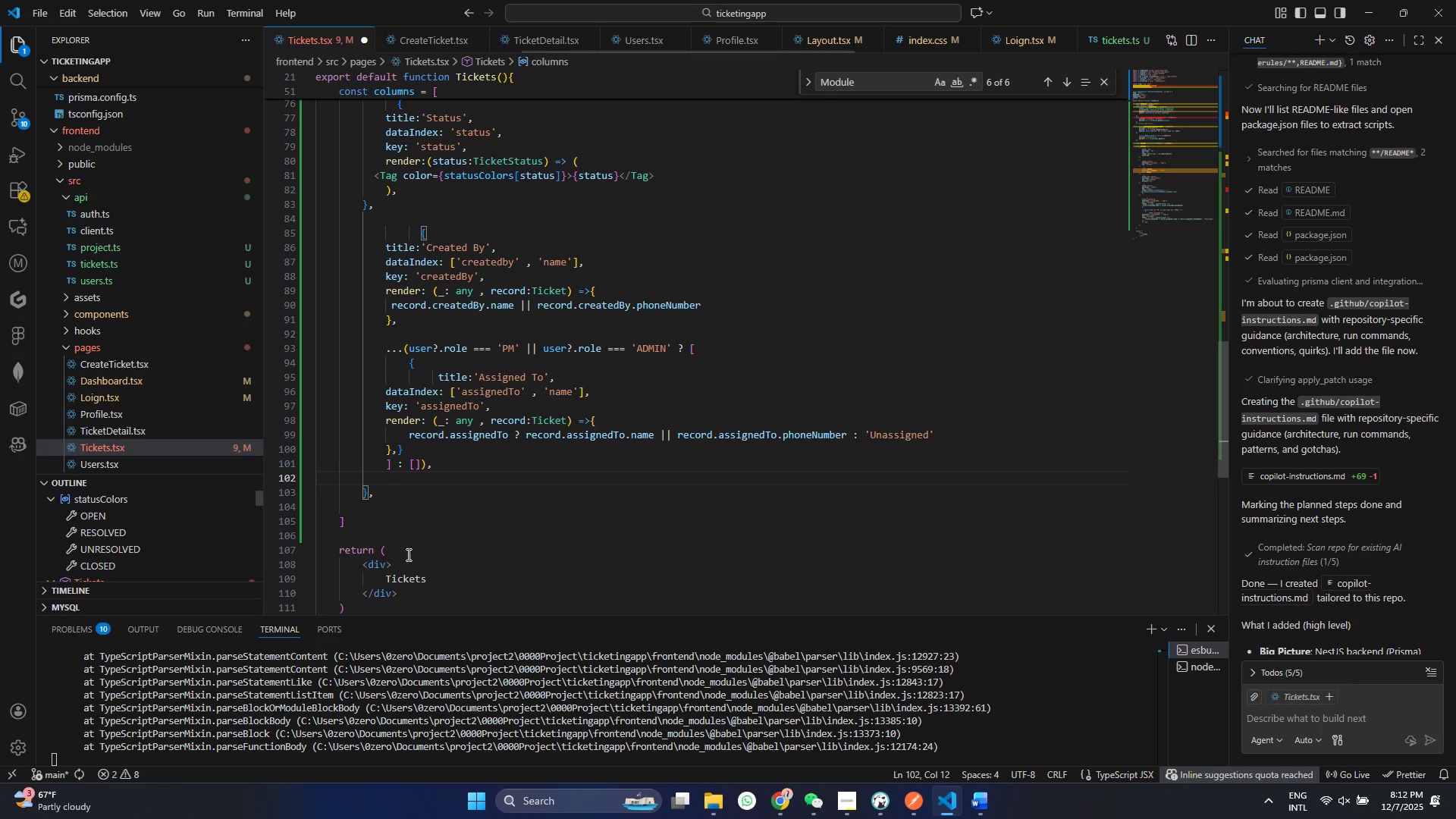 
key(Control+X)
 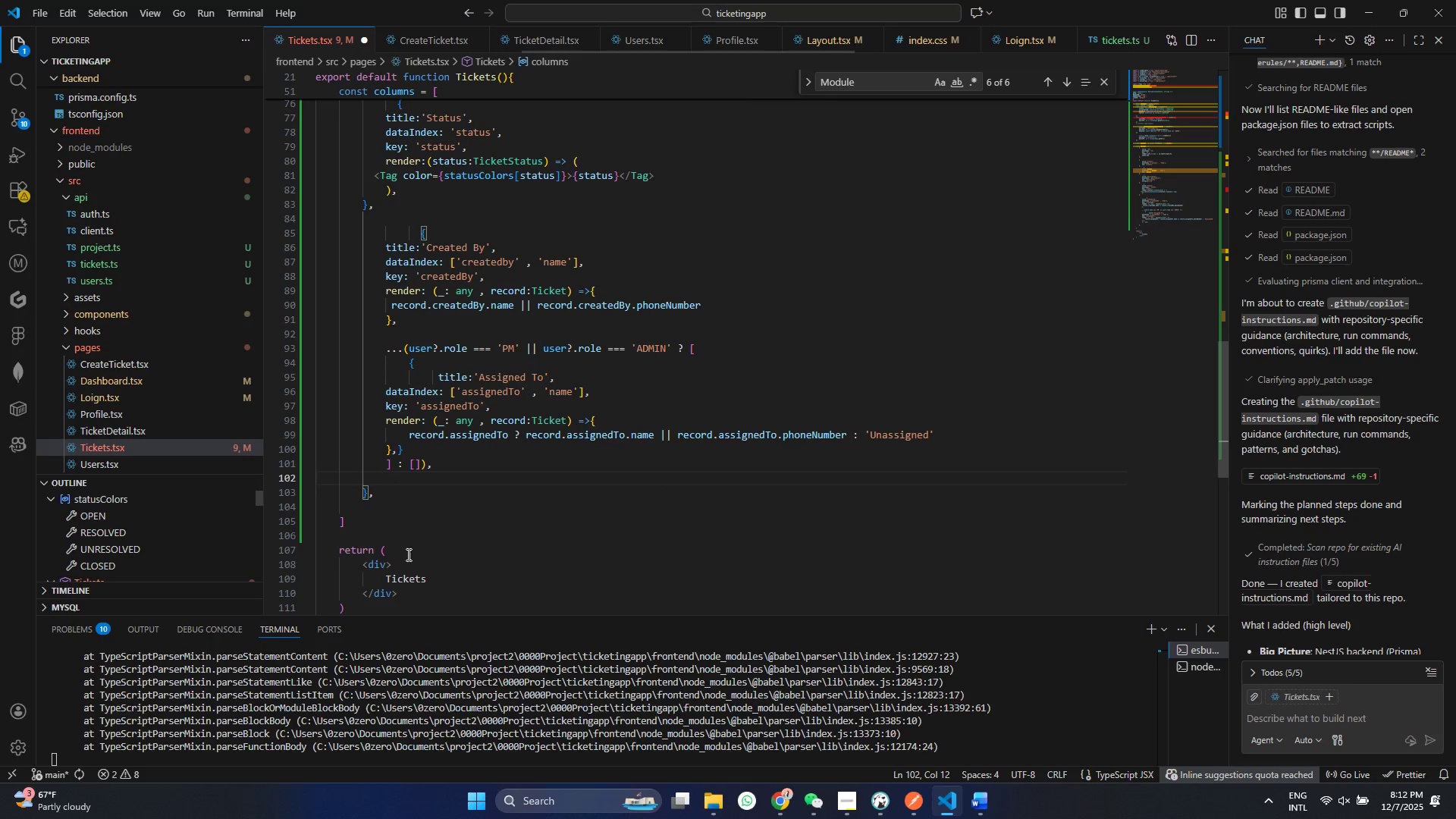 
key(Control+ControlLeft)
 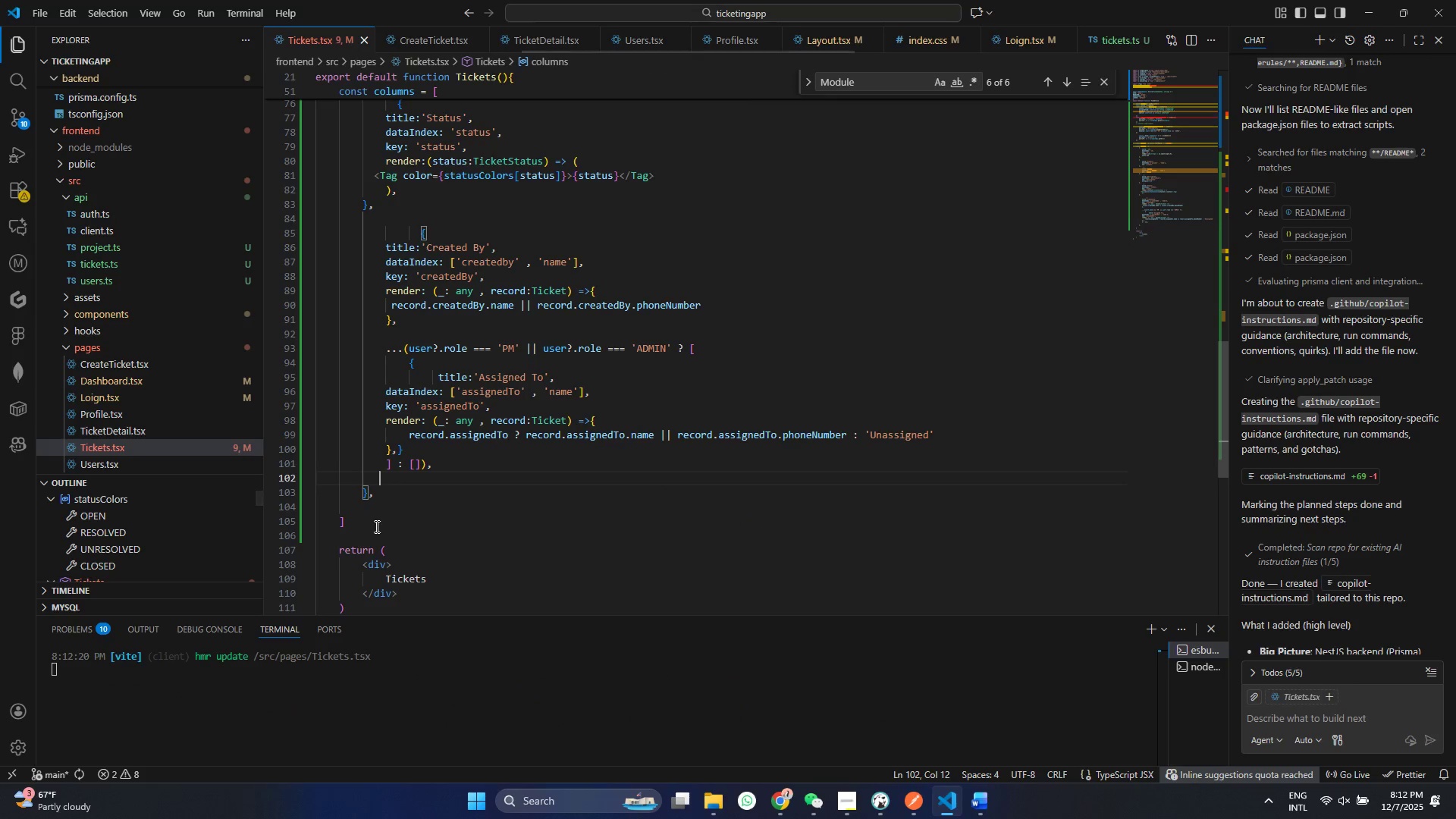 
key(Control+S)
 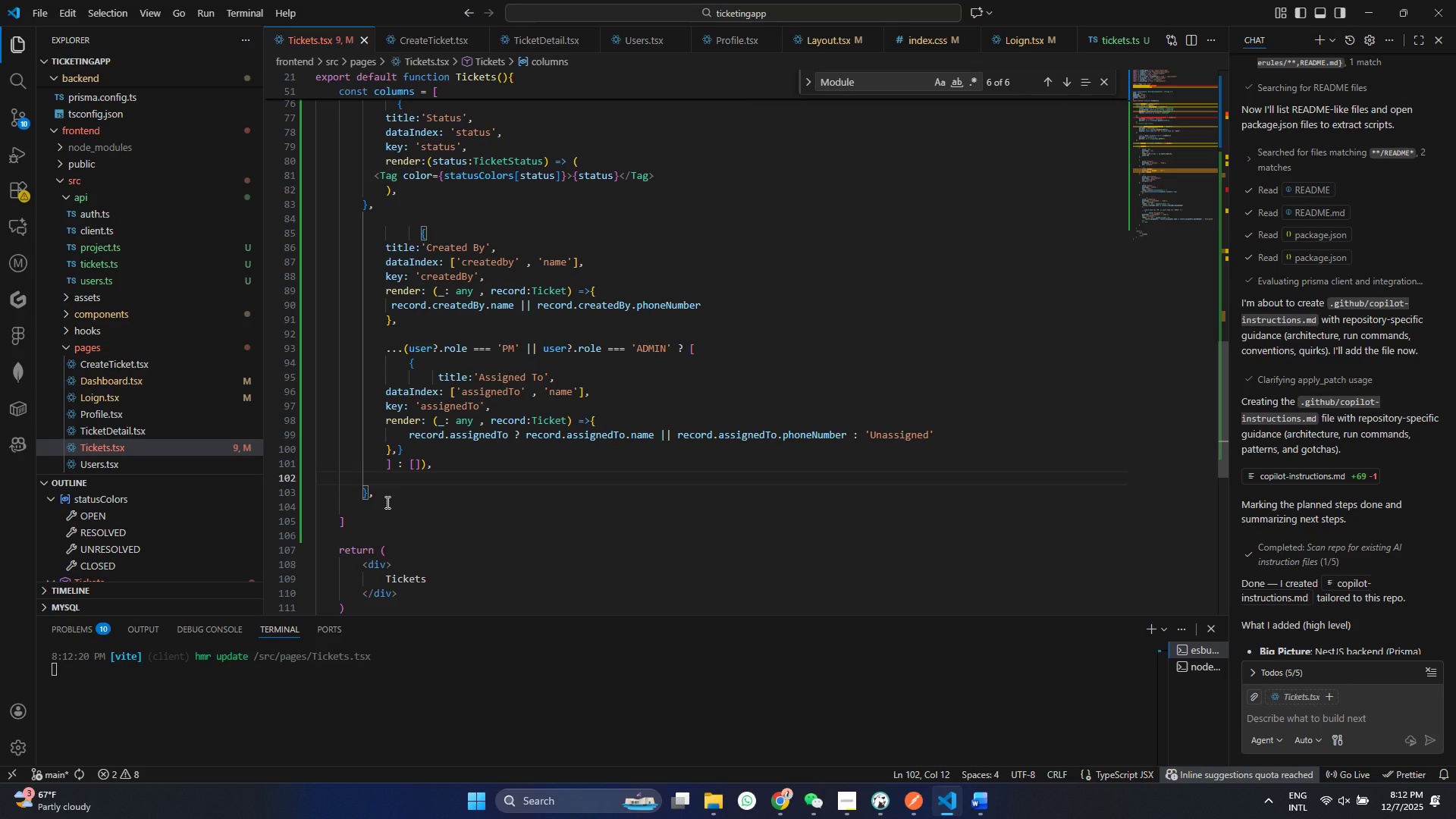 
wait(22.5)
 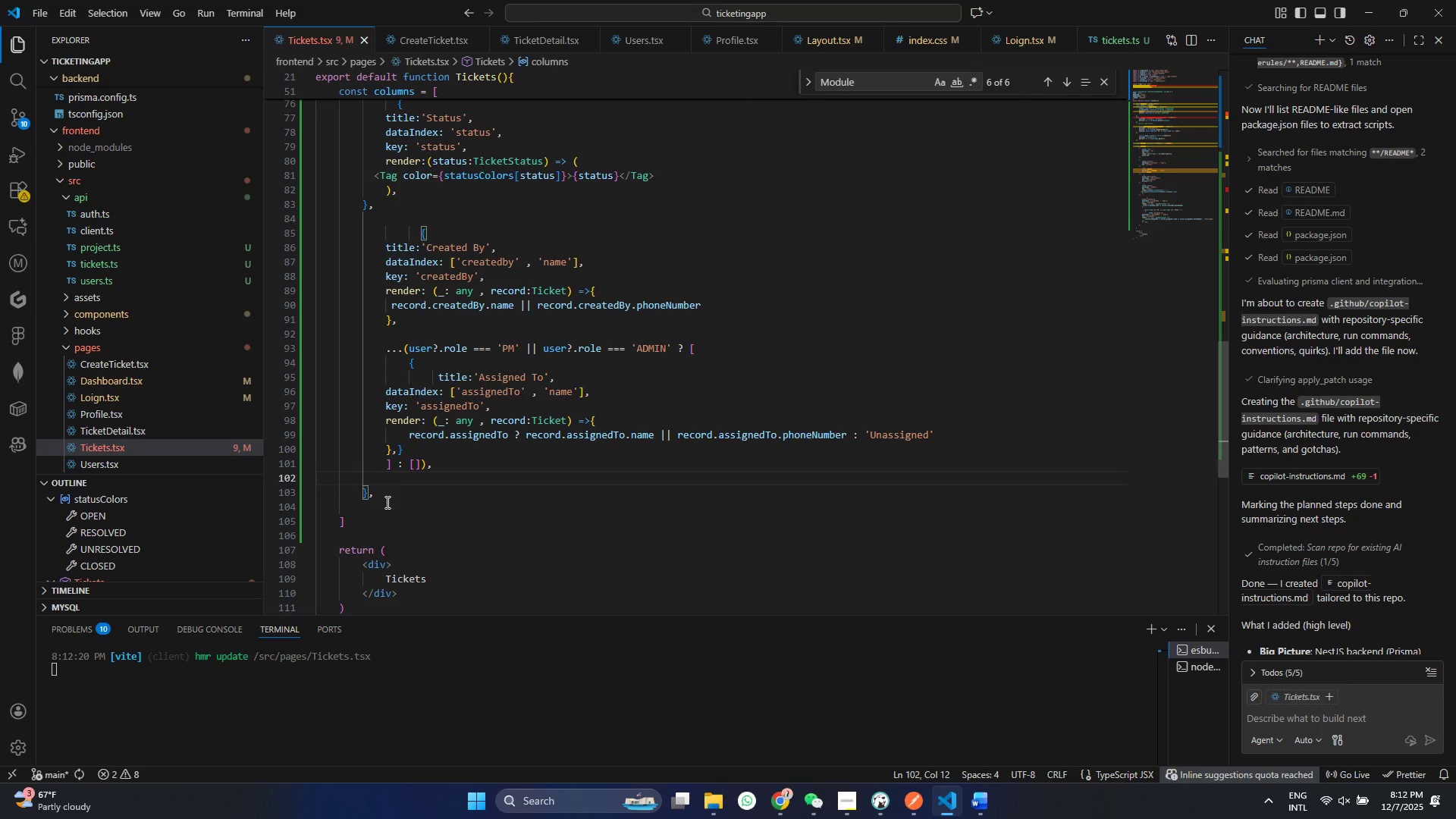 
scroll: coordinate [523, 421], scroll_direction: up, amount: 2.0
 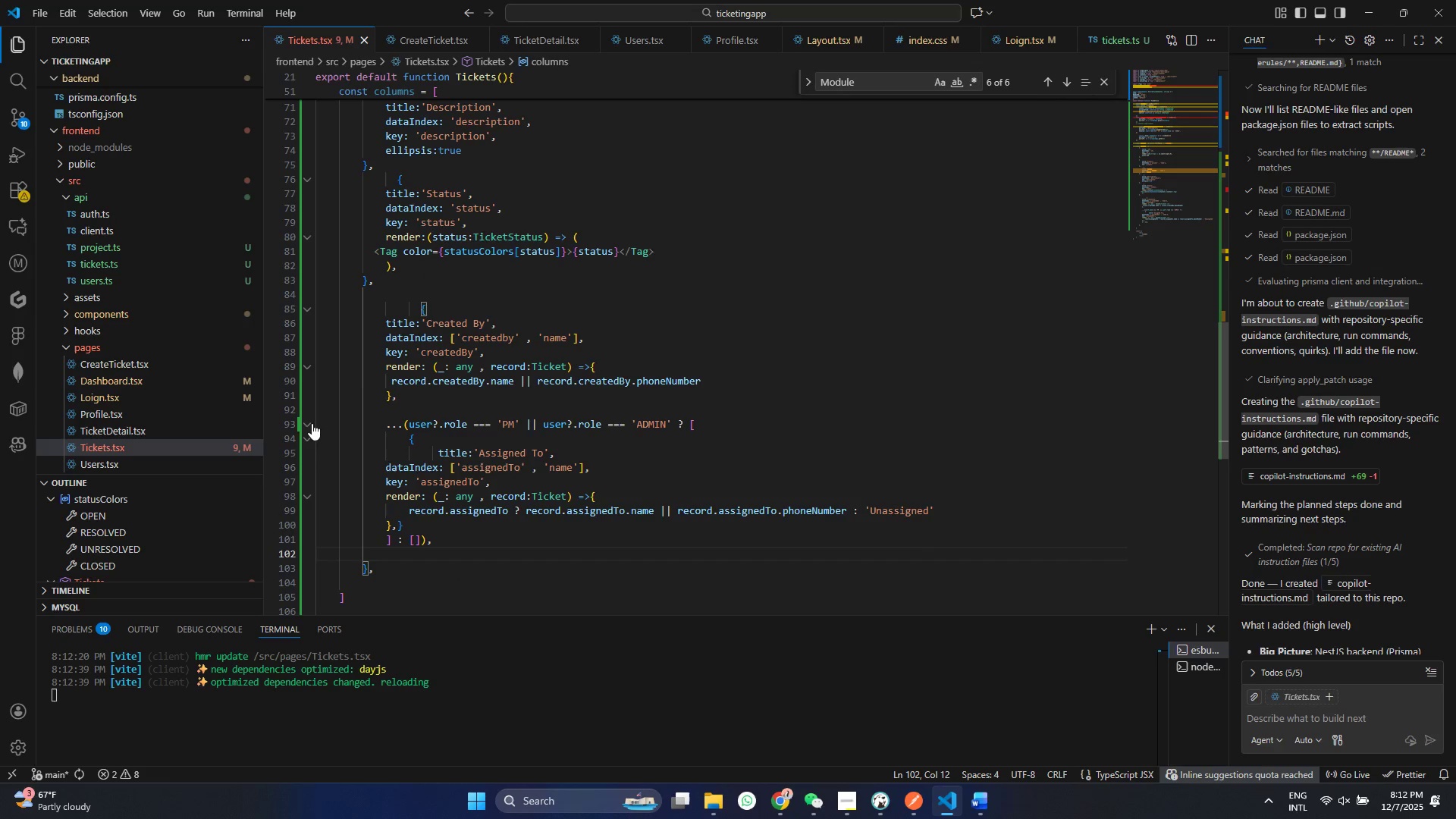 
left_click([312, 423])
 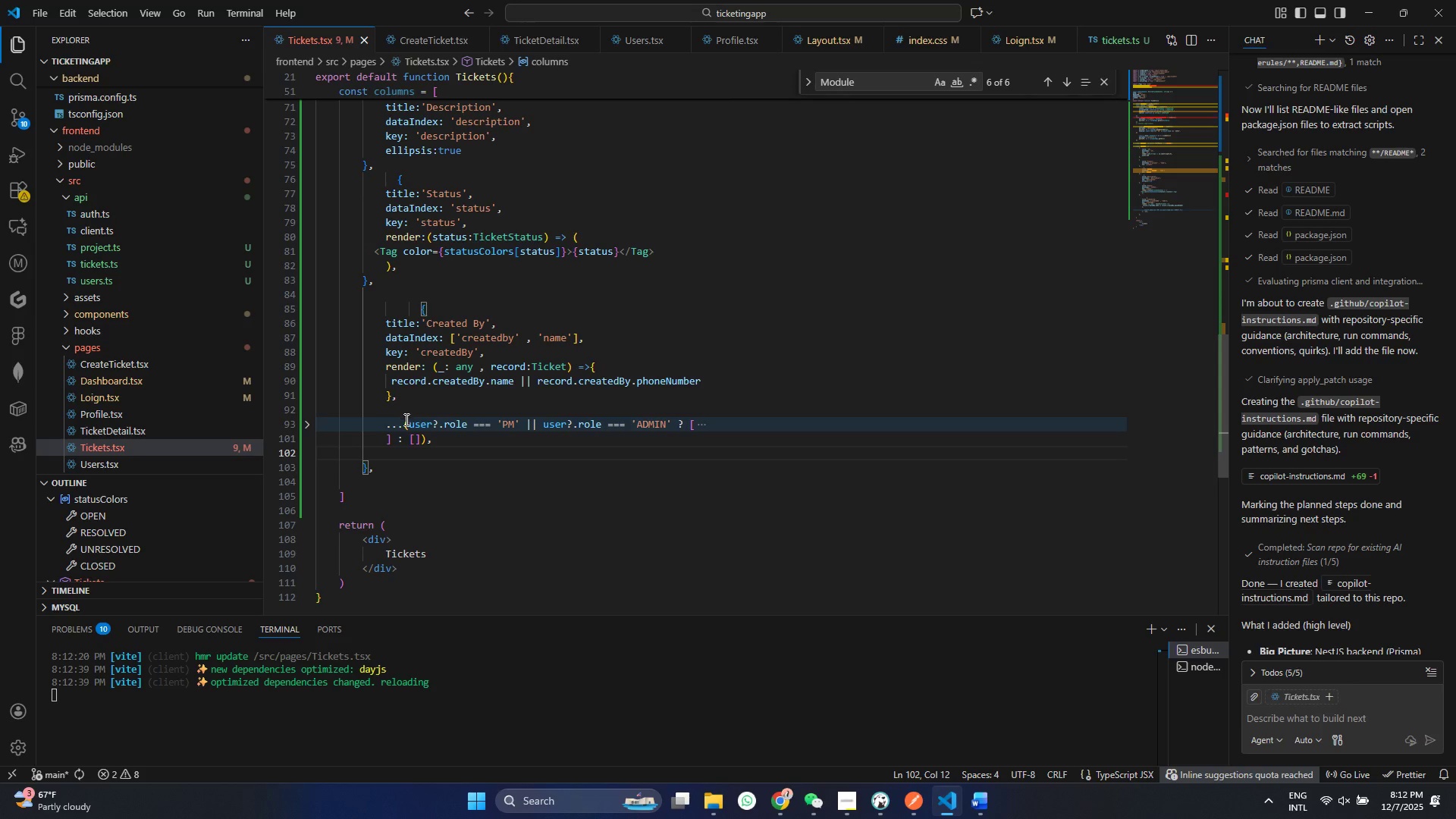 
double_click([408, 423])
 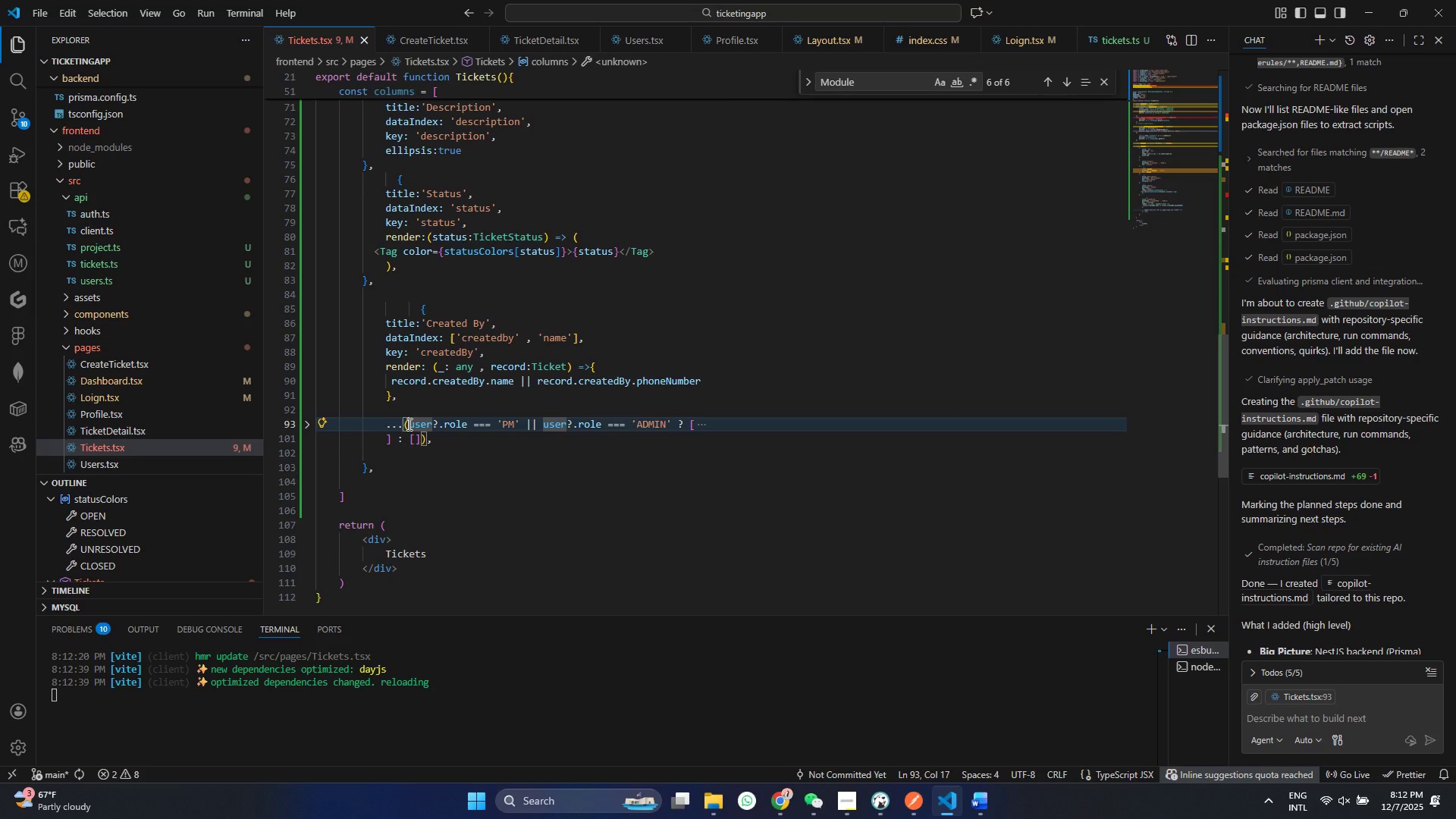 
left_click([408, 424])
 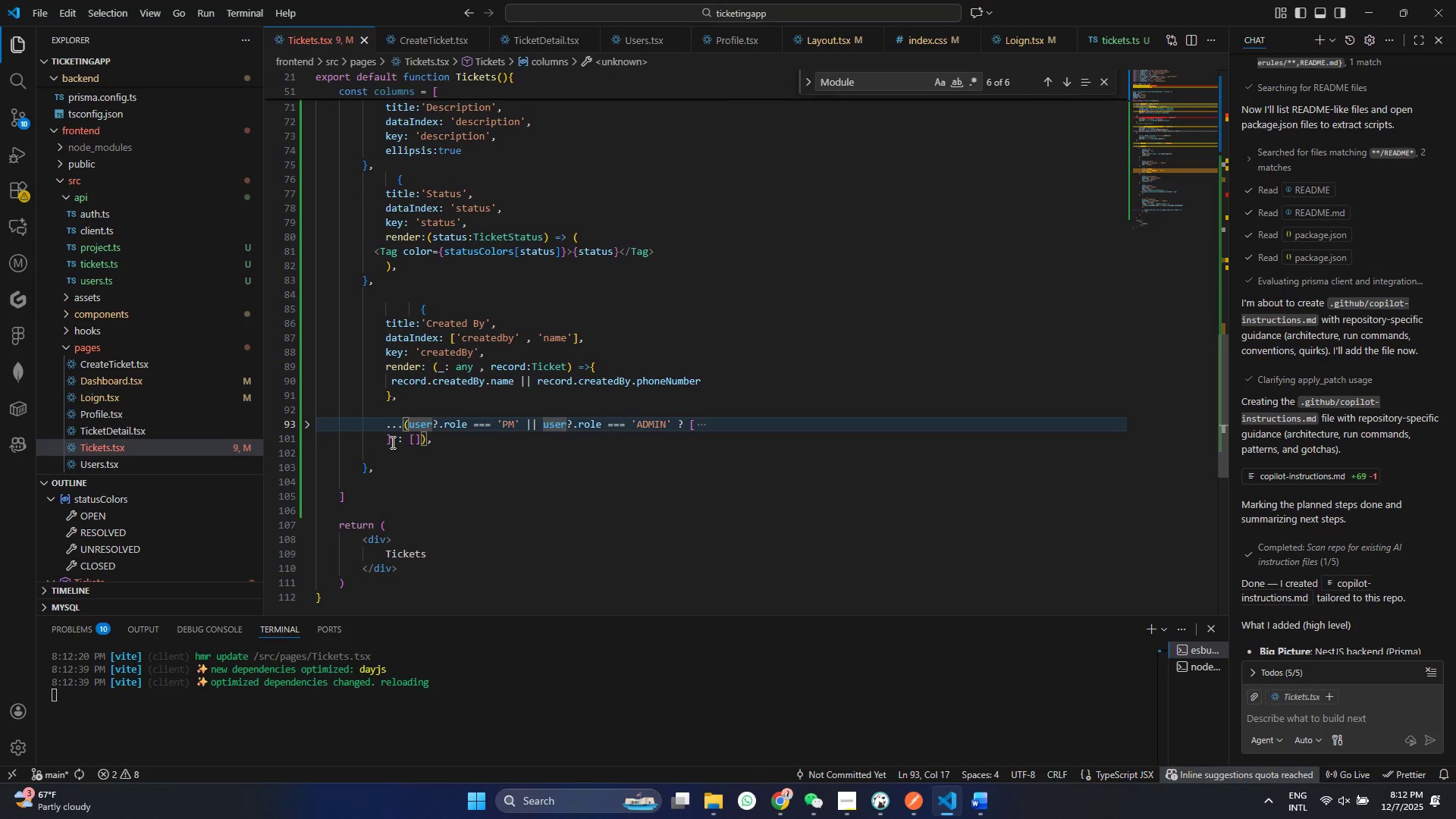 
left_click([310, 430])
 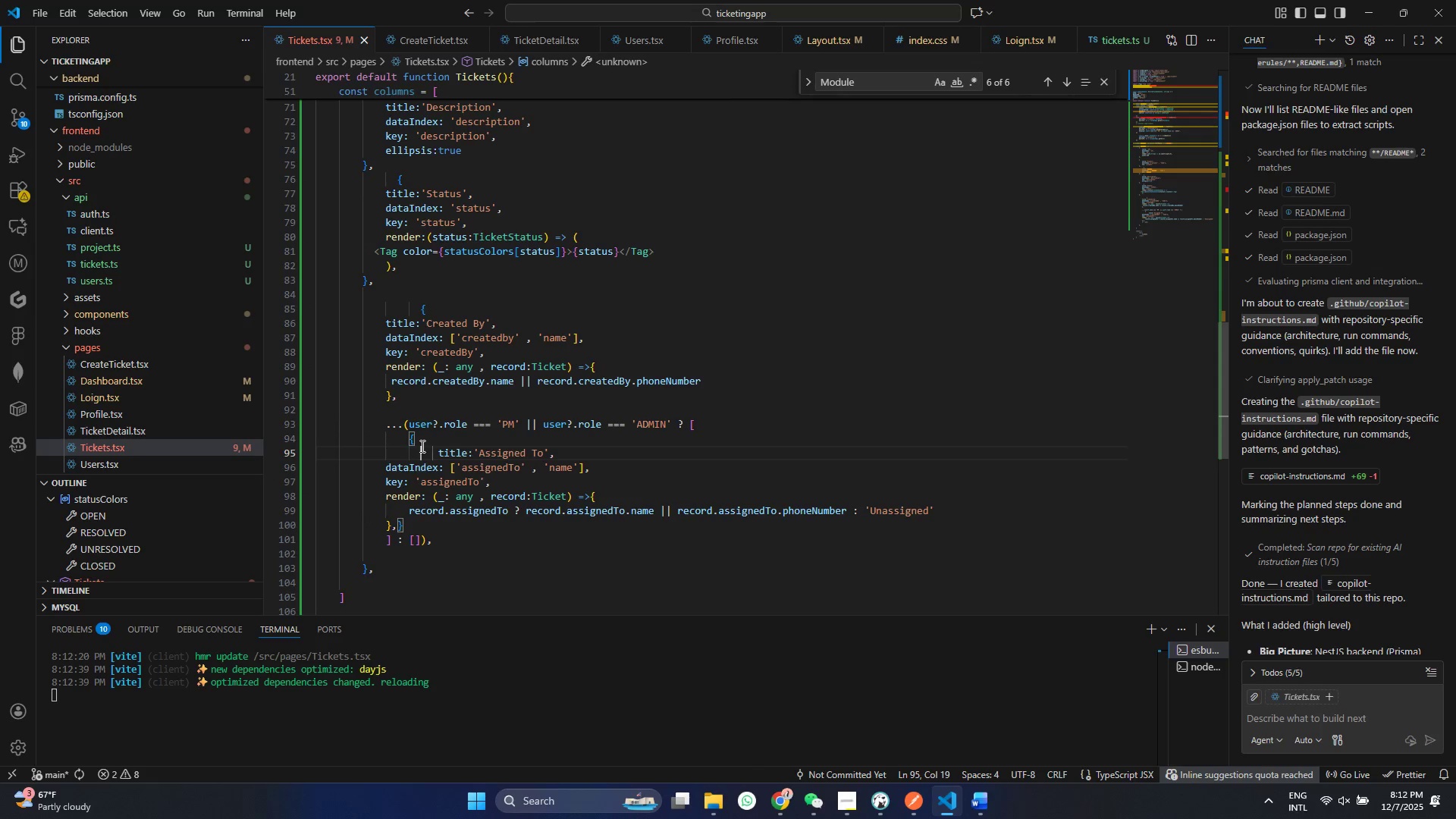 
left_click([421, 446])
 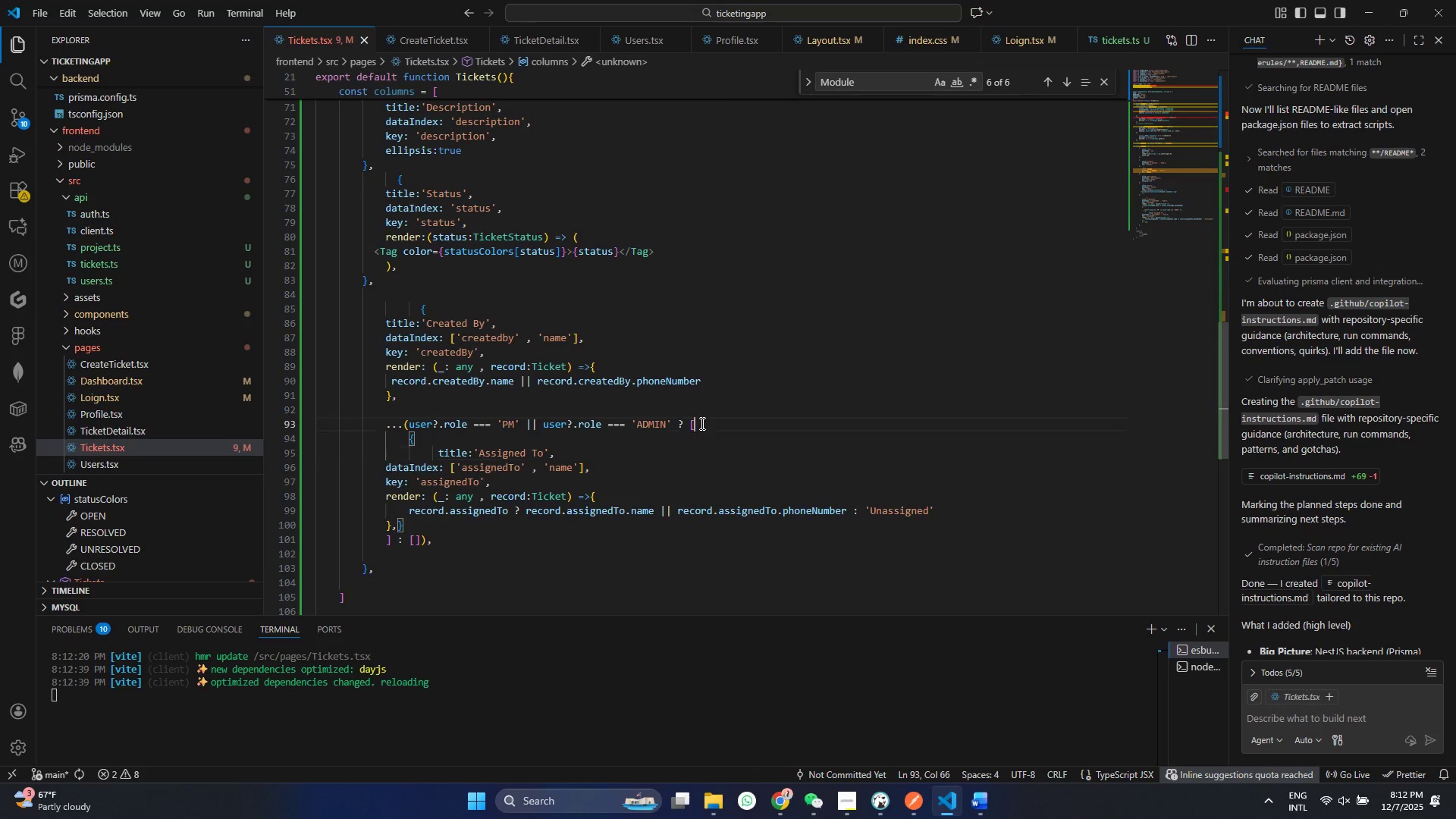 
left_click([701, 423])
 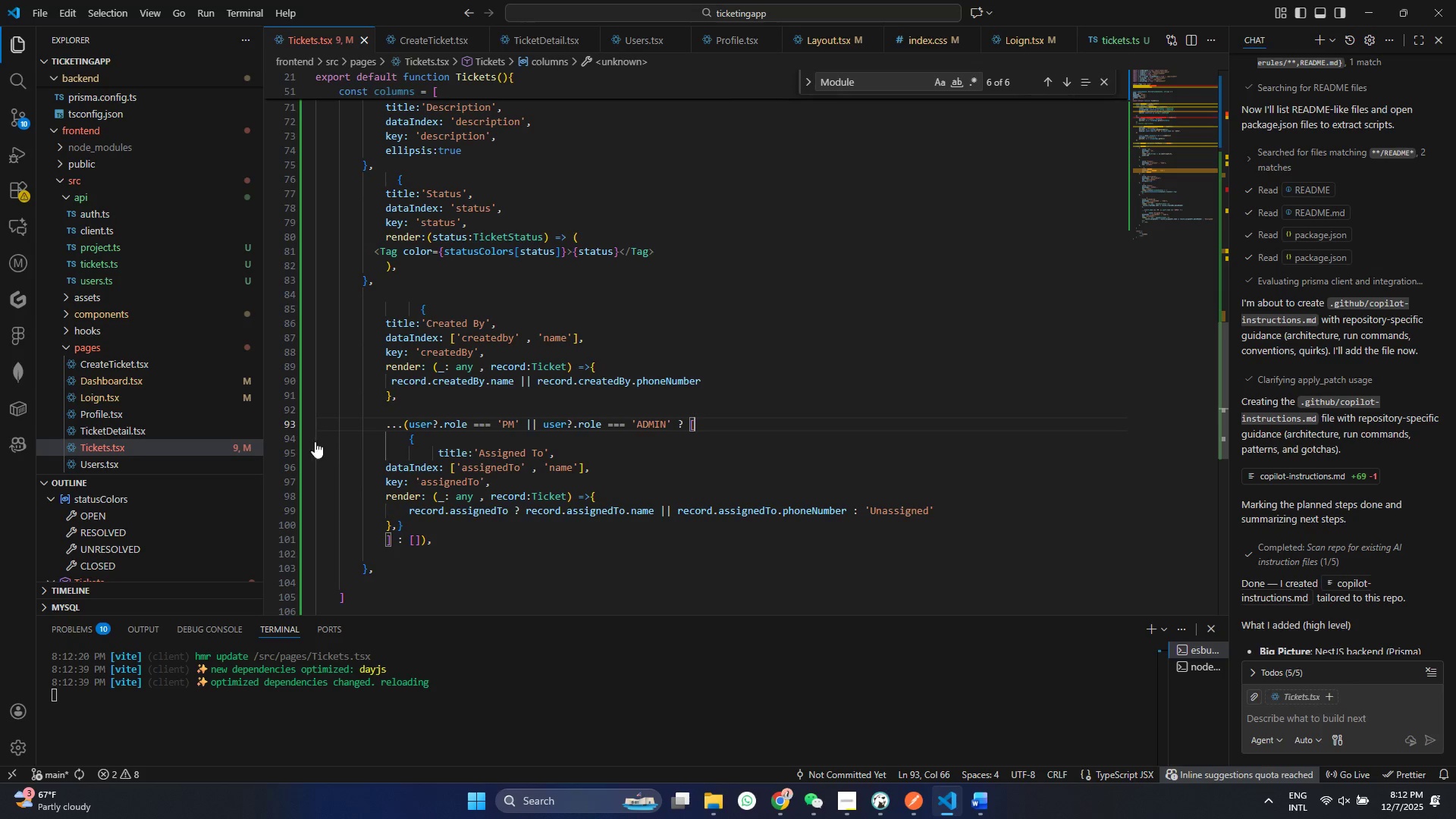 
left_click([309, 442])
 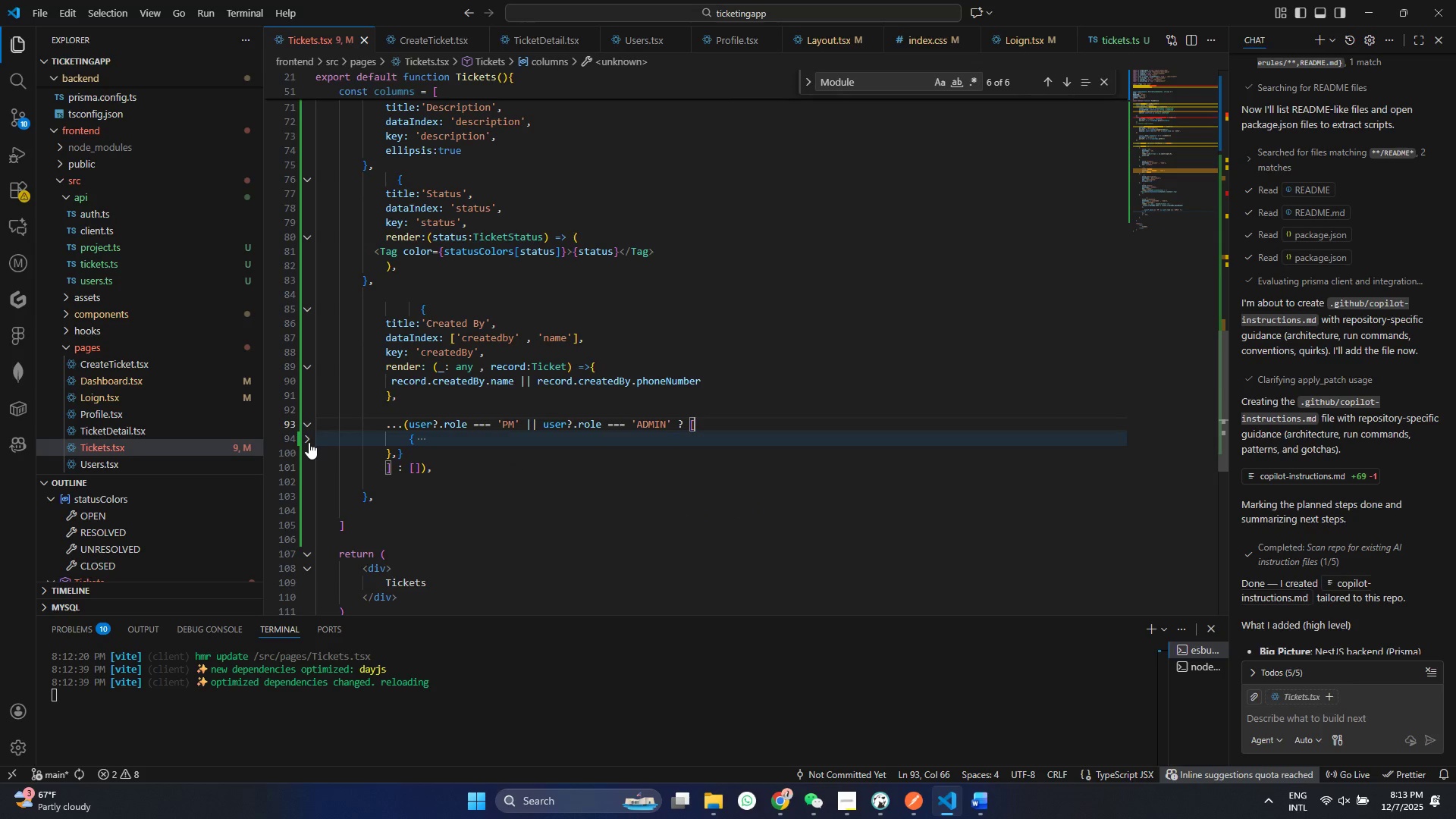 
left_click([309, 442])
 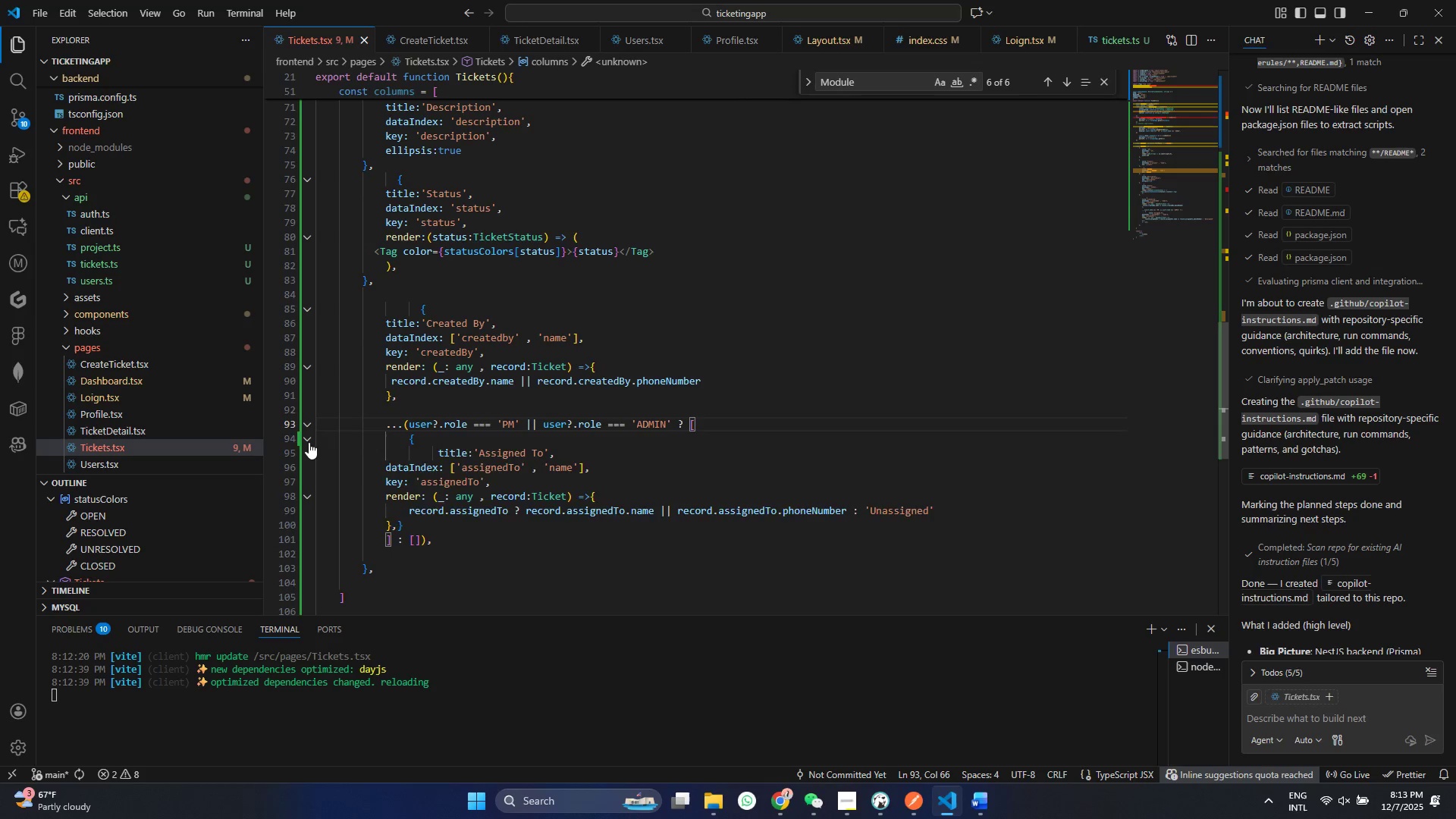 
left_click([309, 442])
 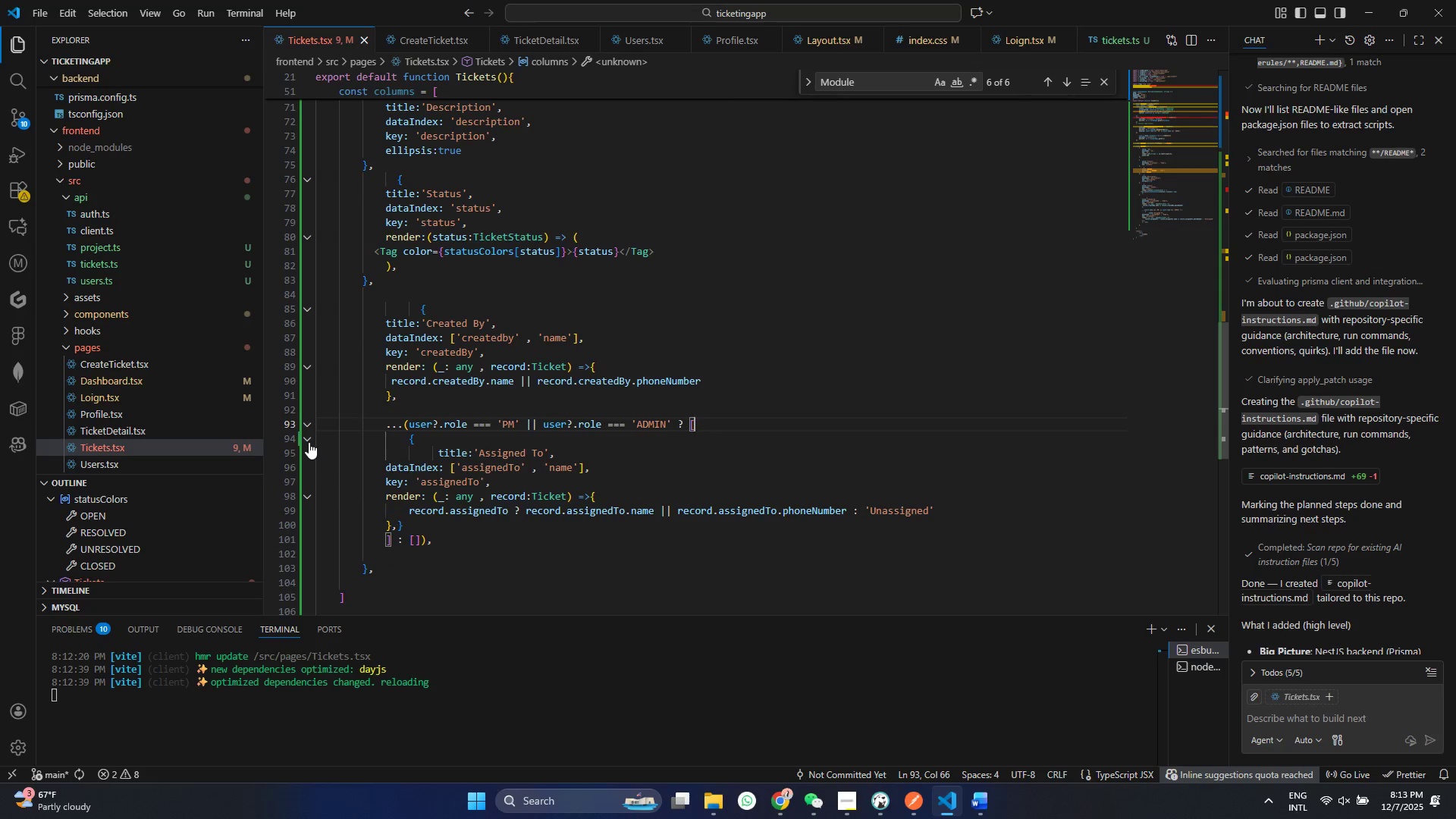 
left_click([309, 442])
 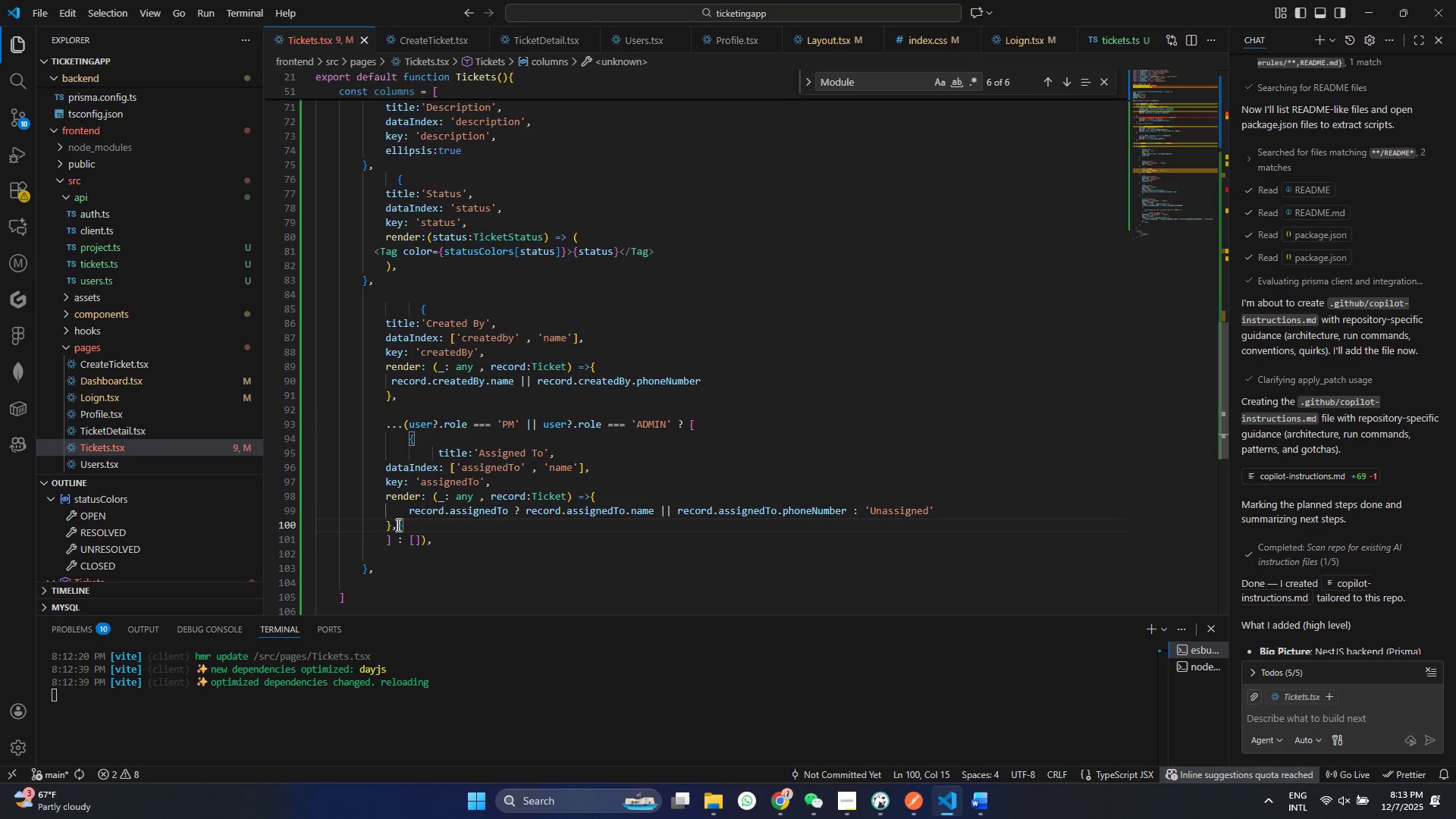 
left_click([397, 525])
 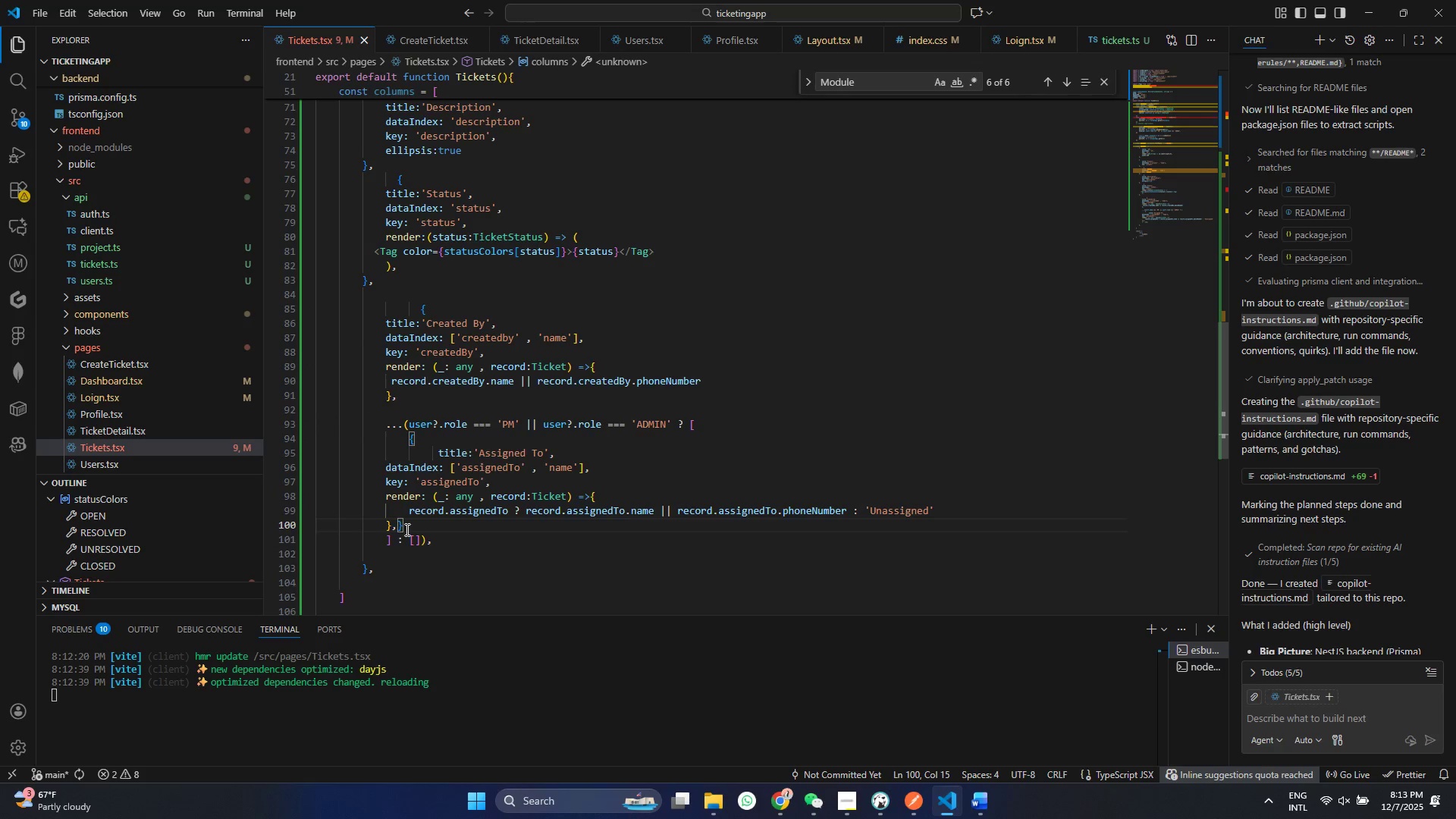 
key(Enter)
 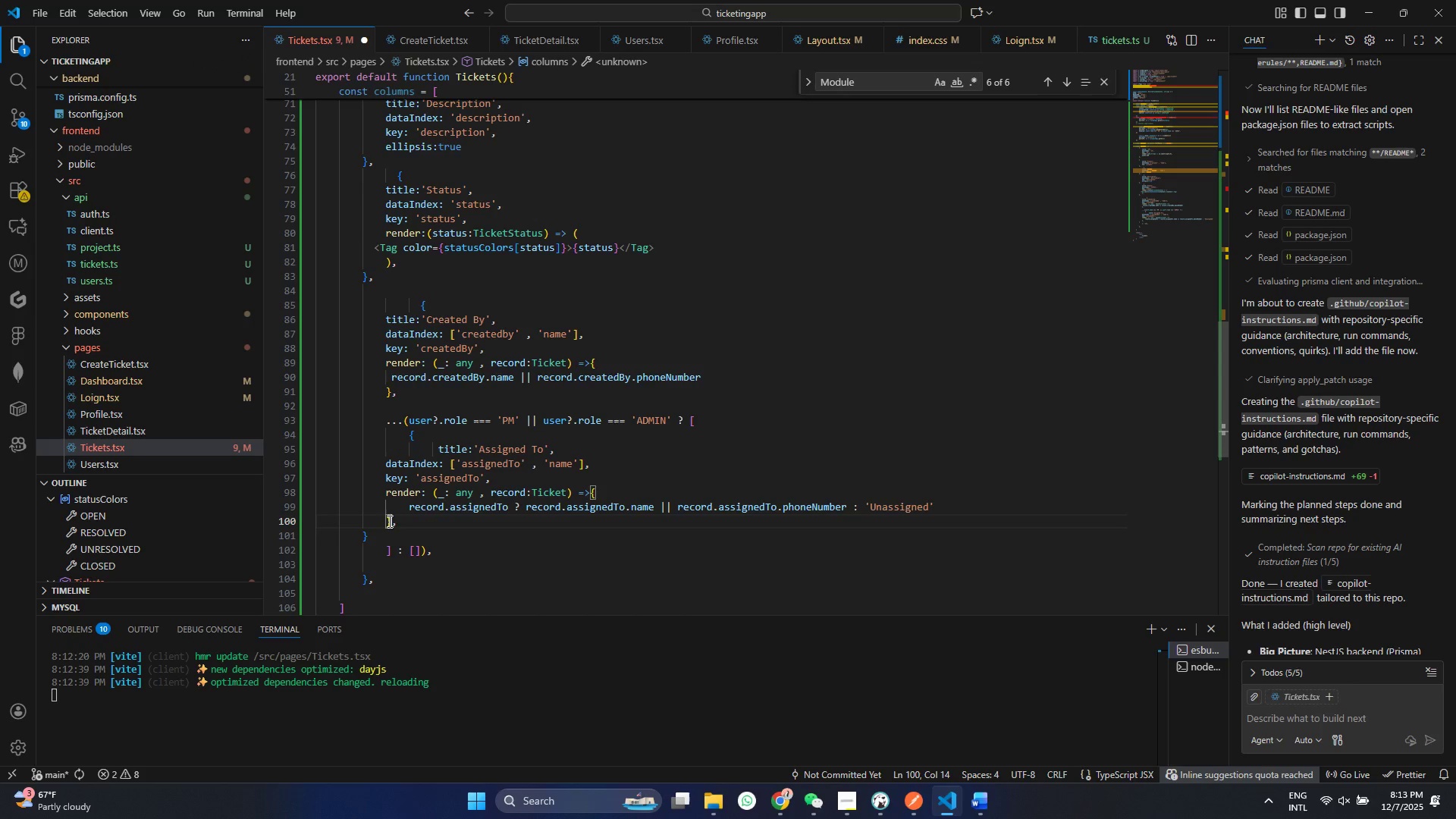 
double_click([388, 521])
 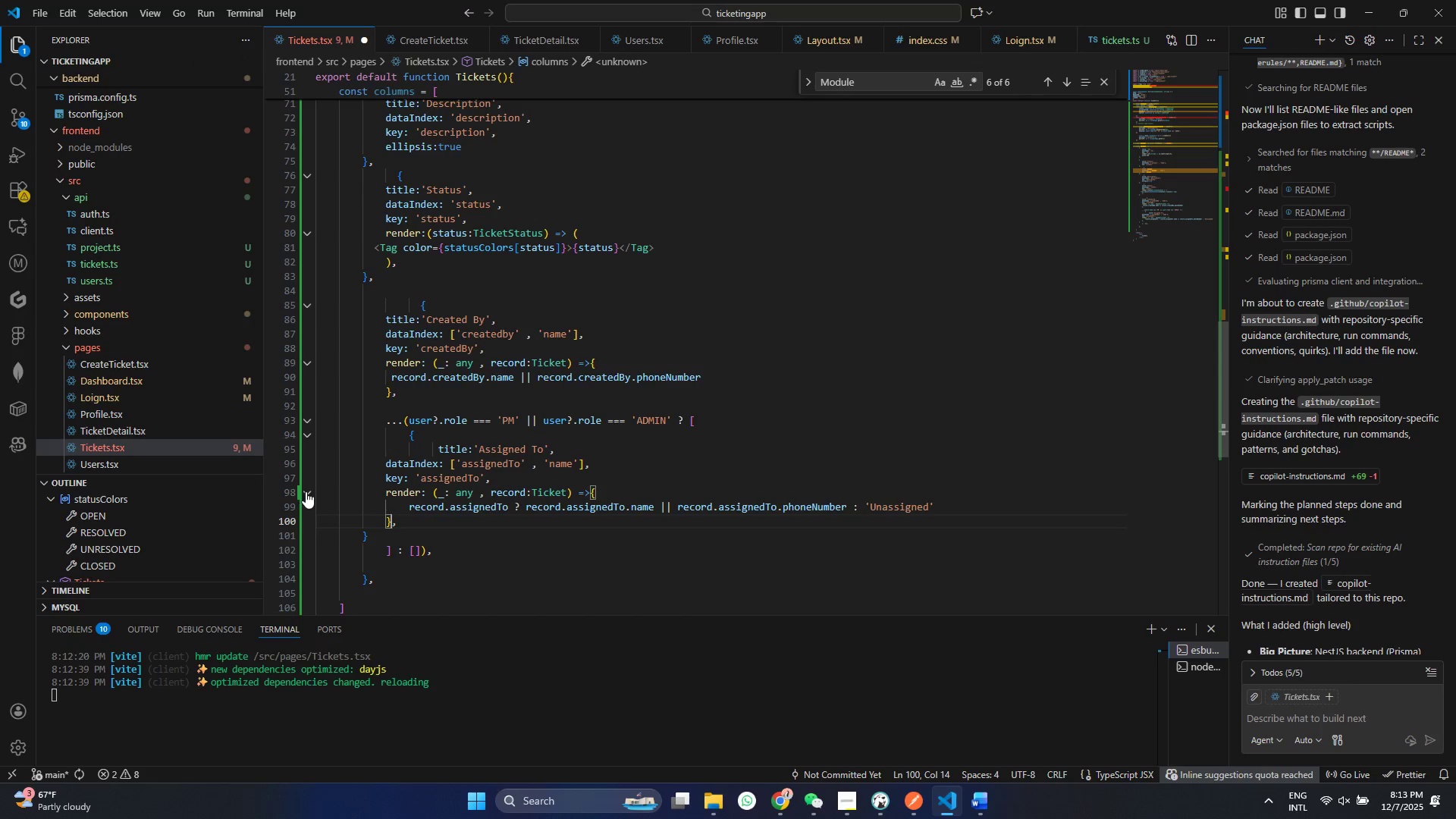 
left_click([306, 491])
 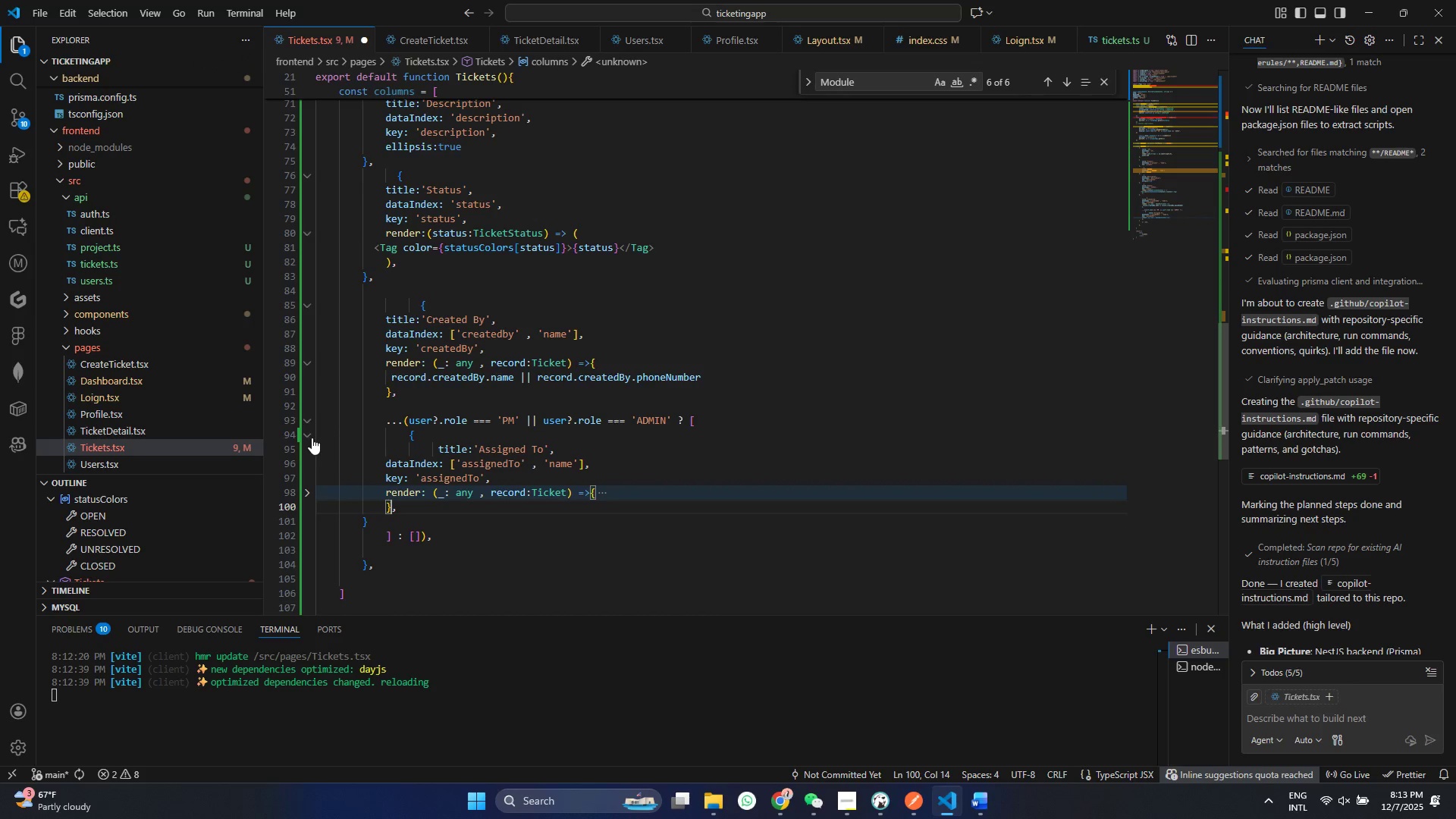 
left_click([309, 438])
 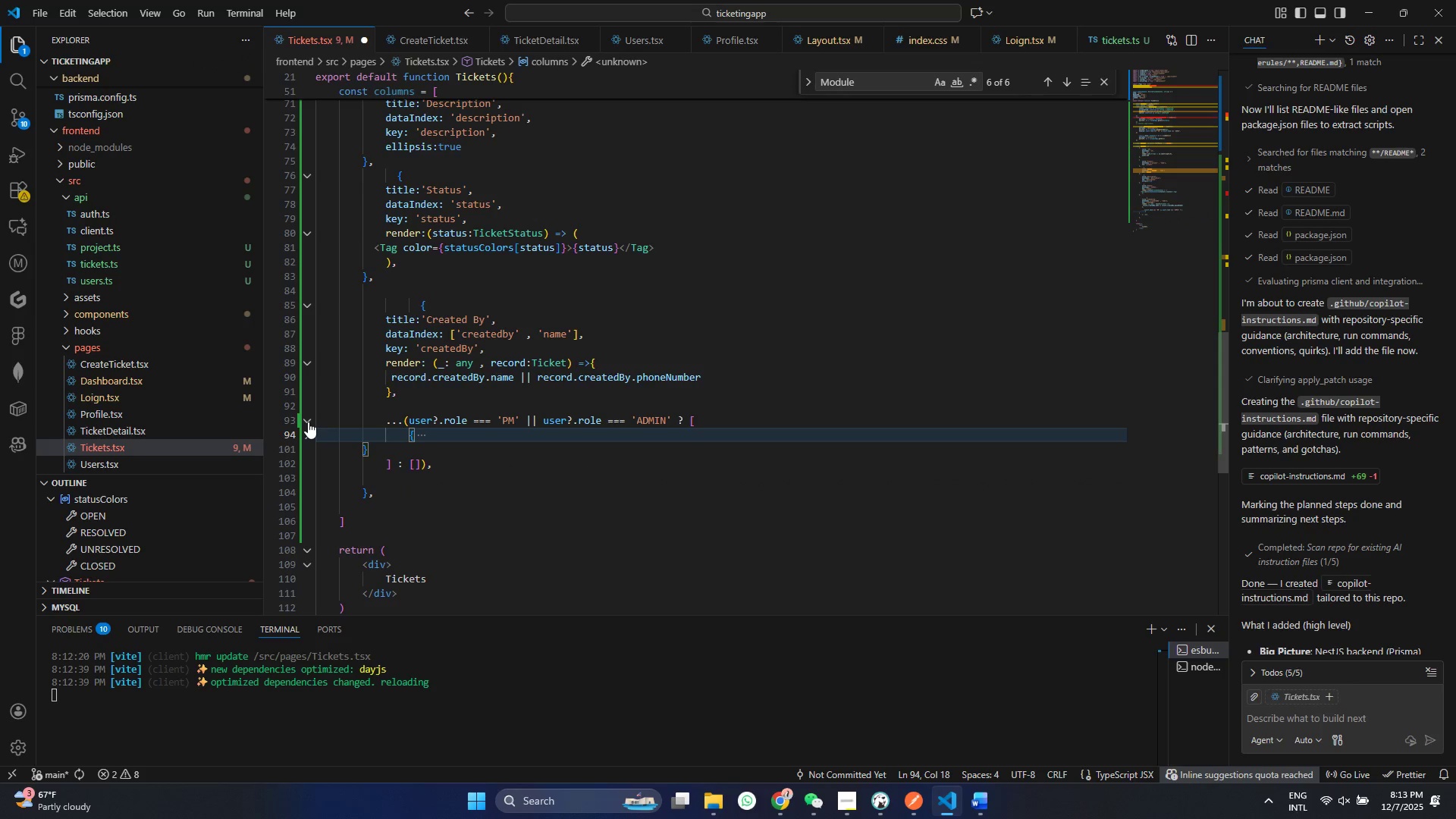 
left_click([308, 422])
 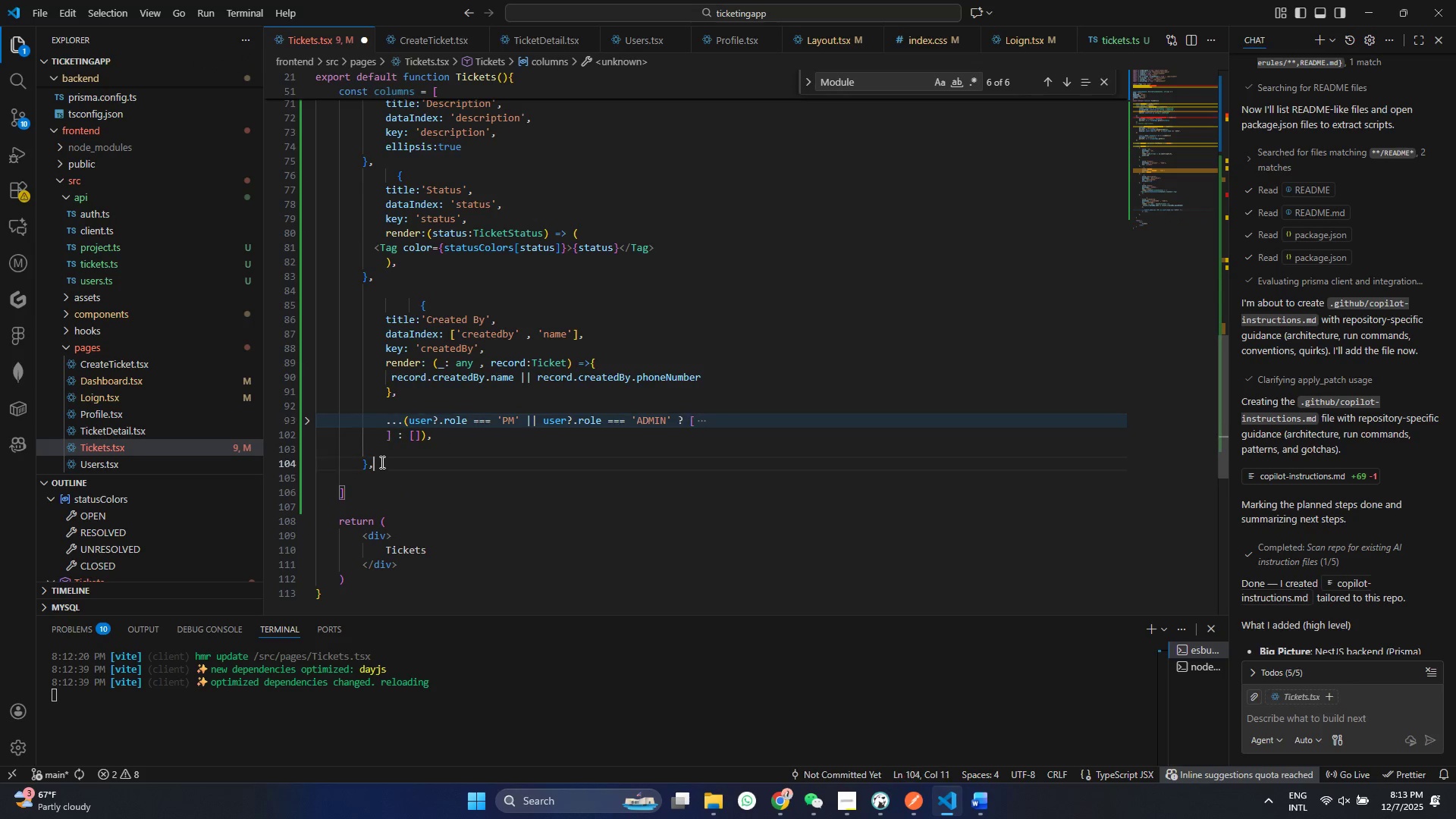 
left_click([381, 462])
 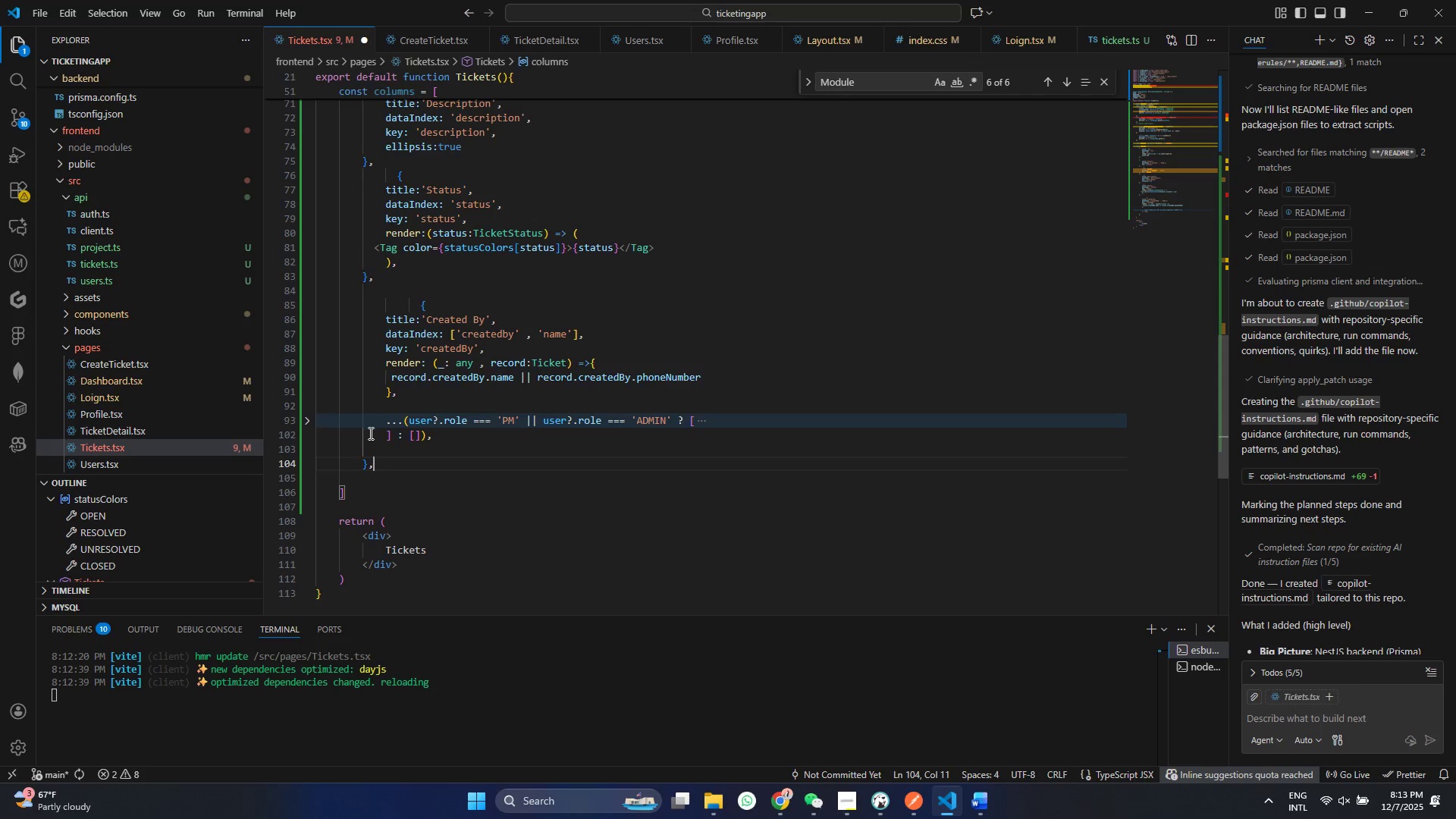 
double_click([374, 463])
 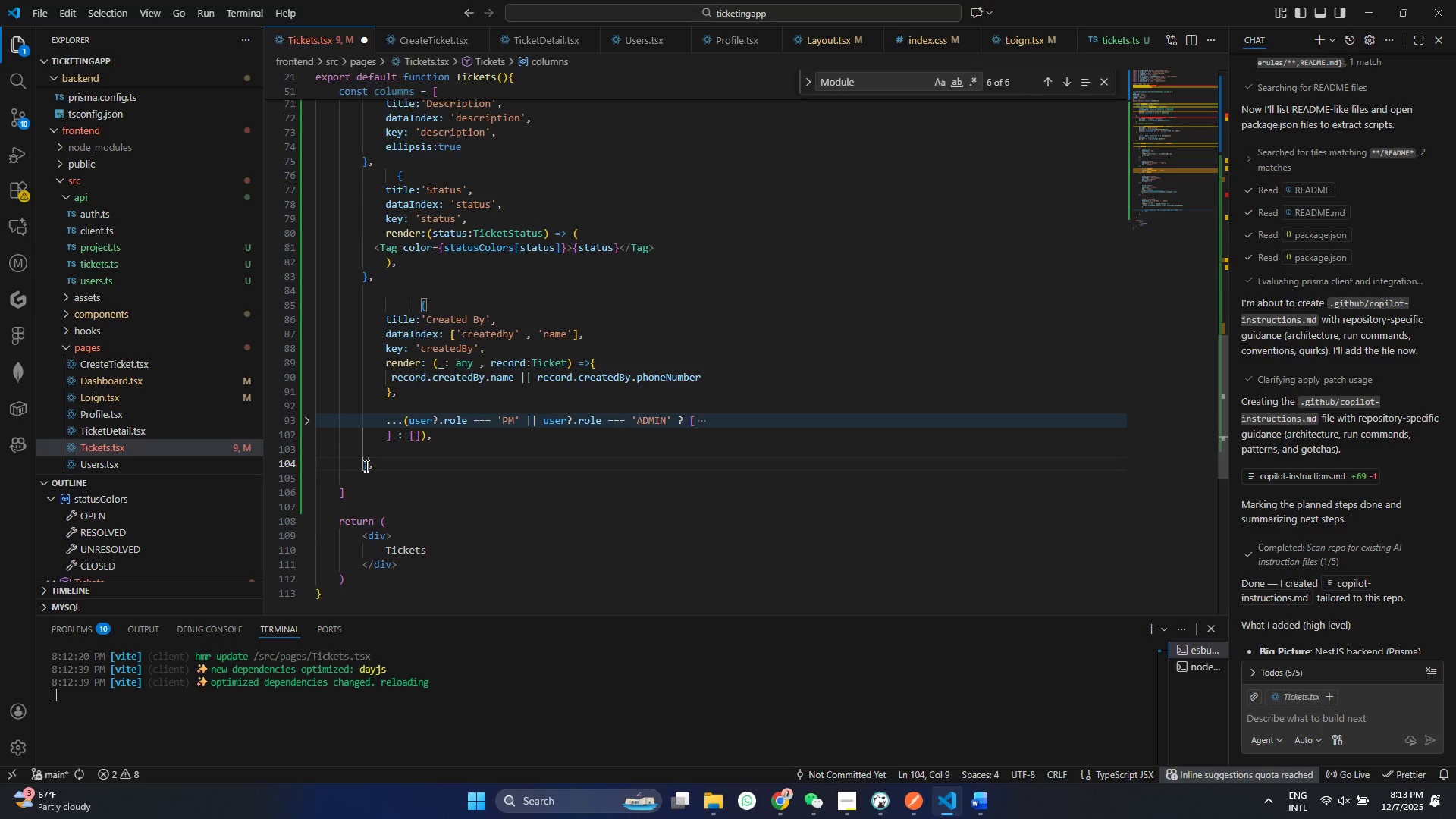 
double_click([365, 466])
 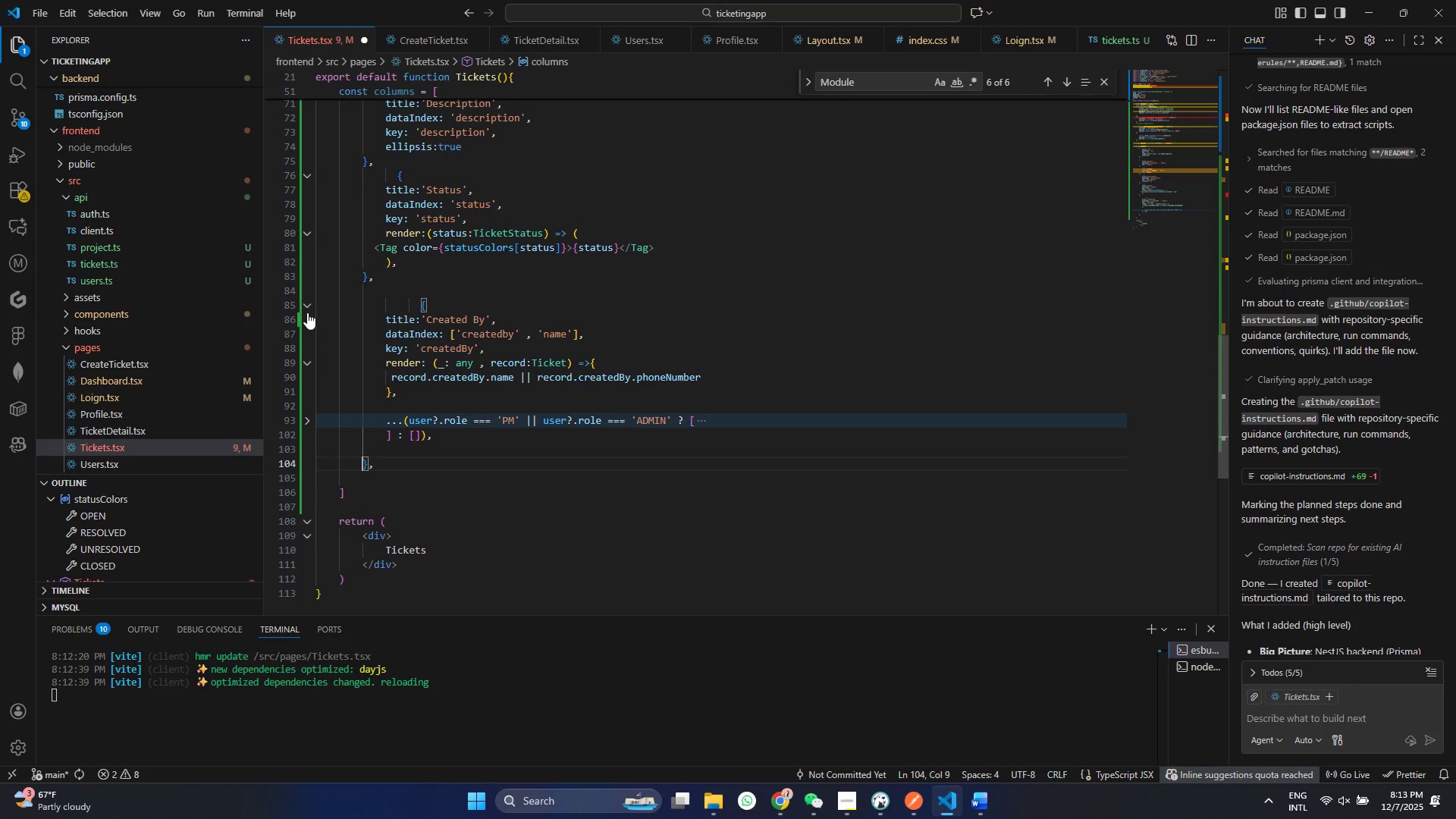 
left_click([310, 303])
 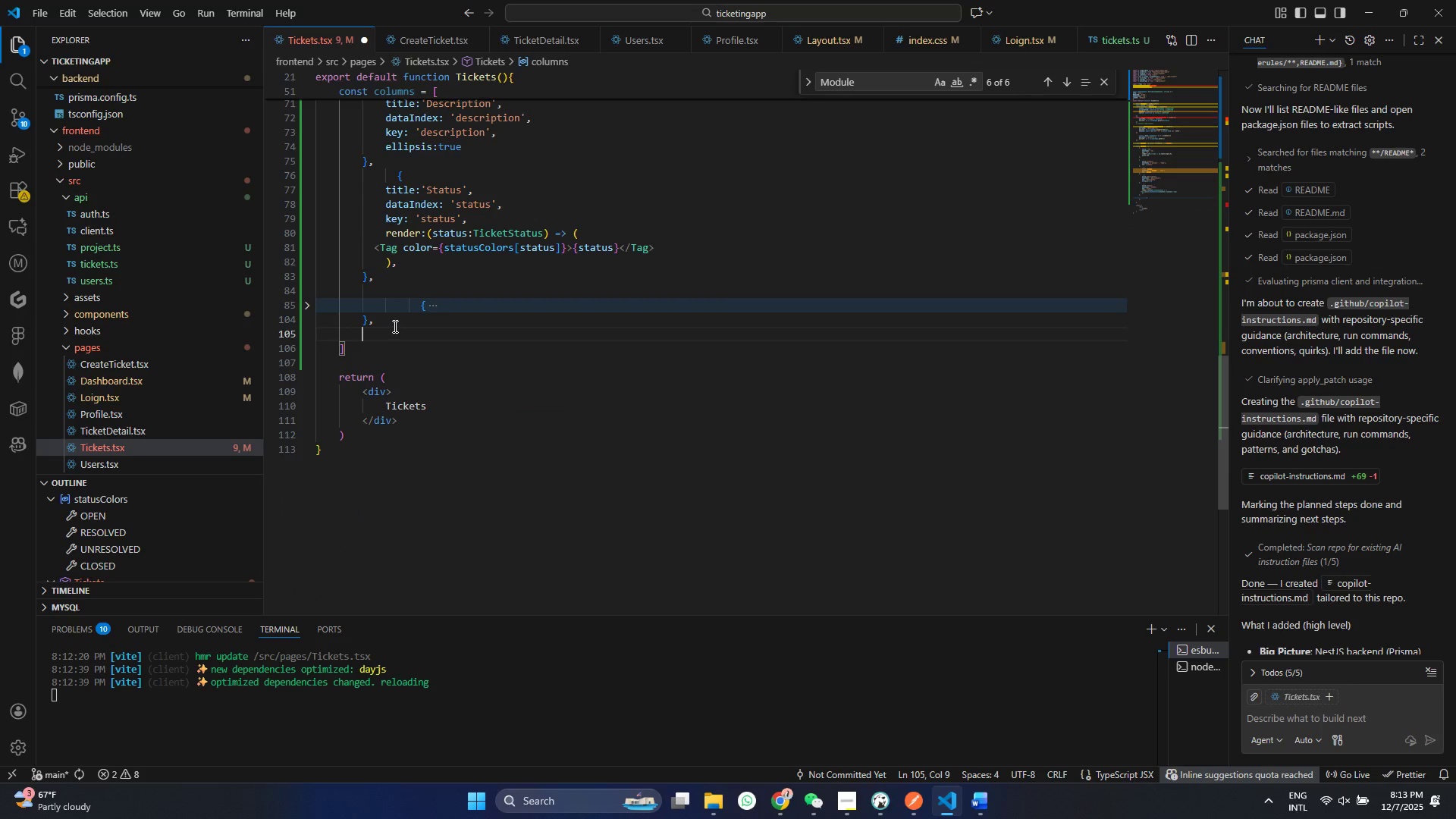 
left_click([394, 327])
 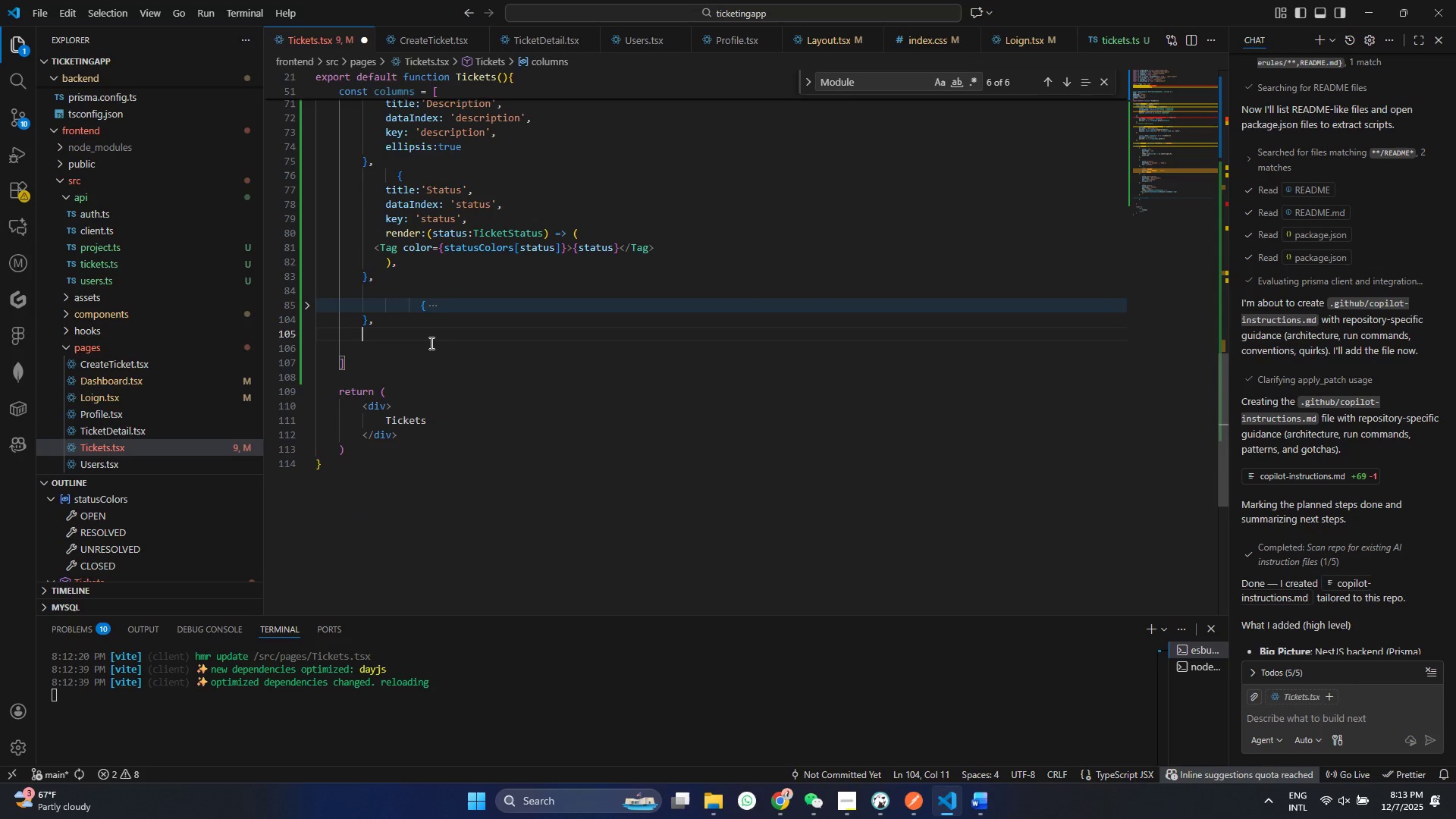 
key(Enter)
 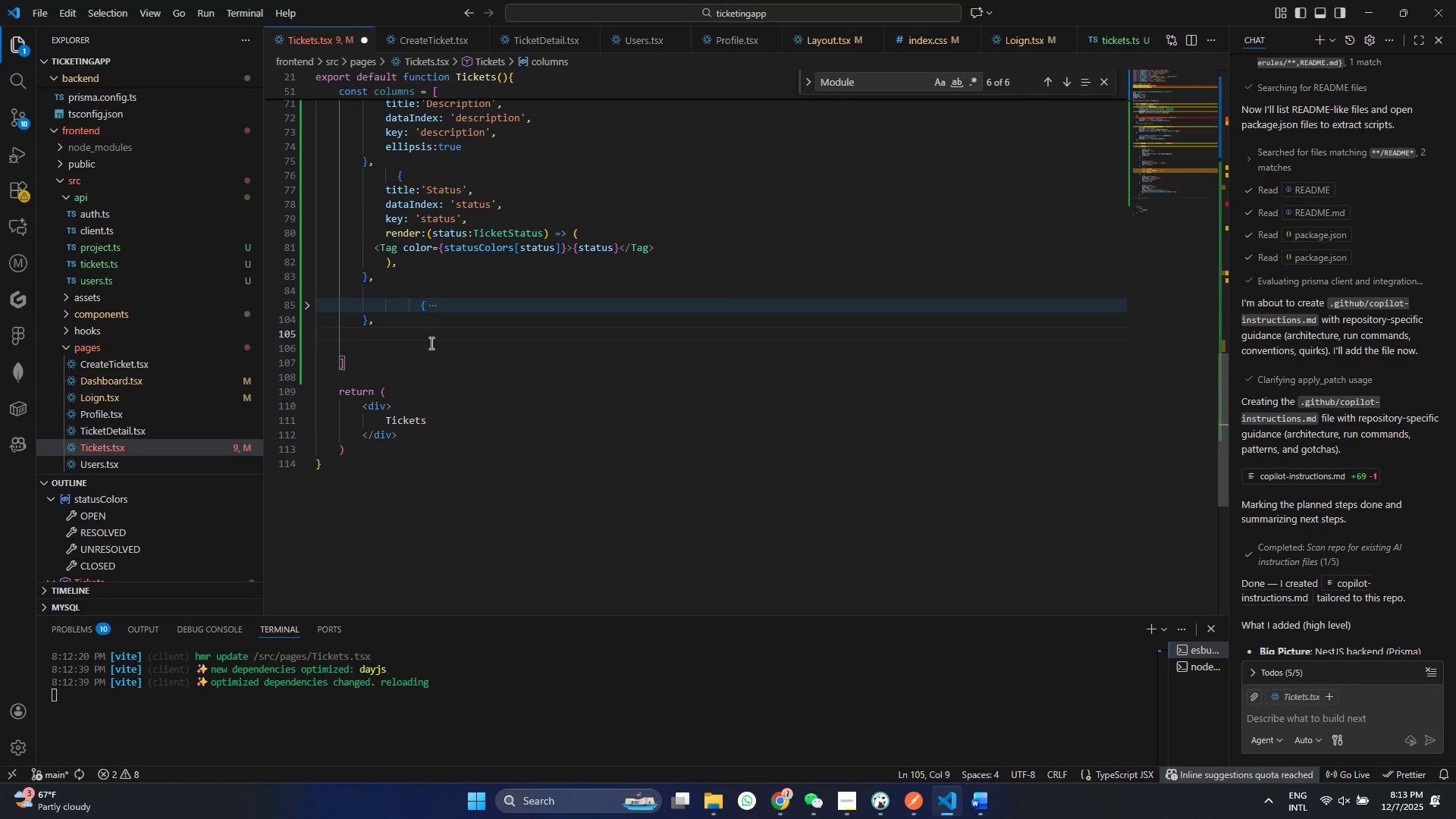 
hold_key(key=ControlLeft, duration=0.59)
 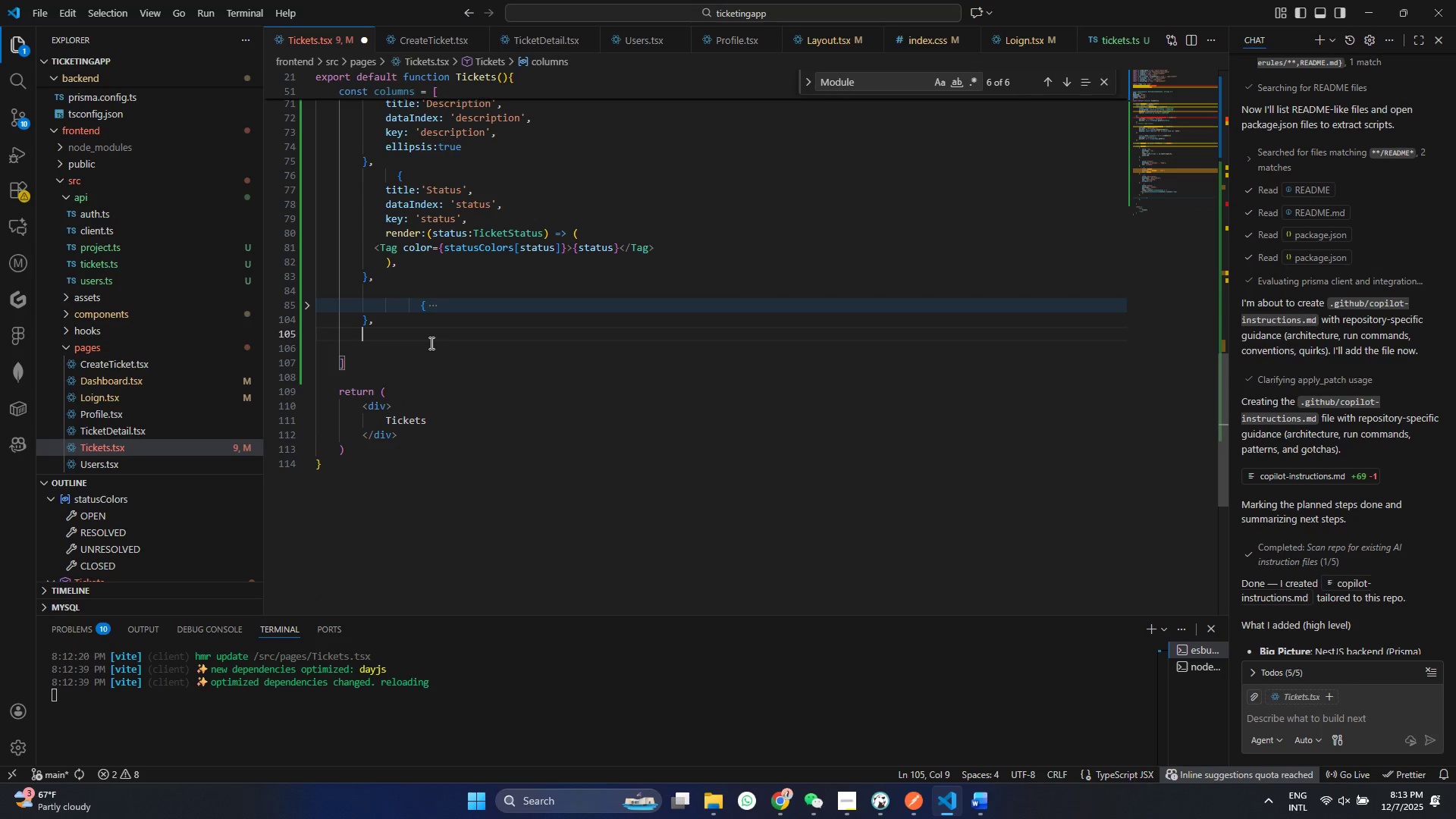 
hold_key(key=ControlLeft, duration=0.66)
 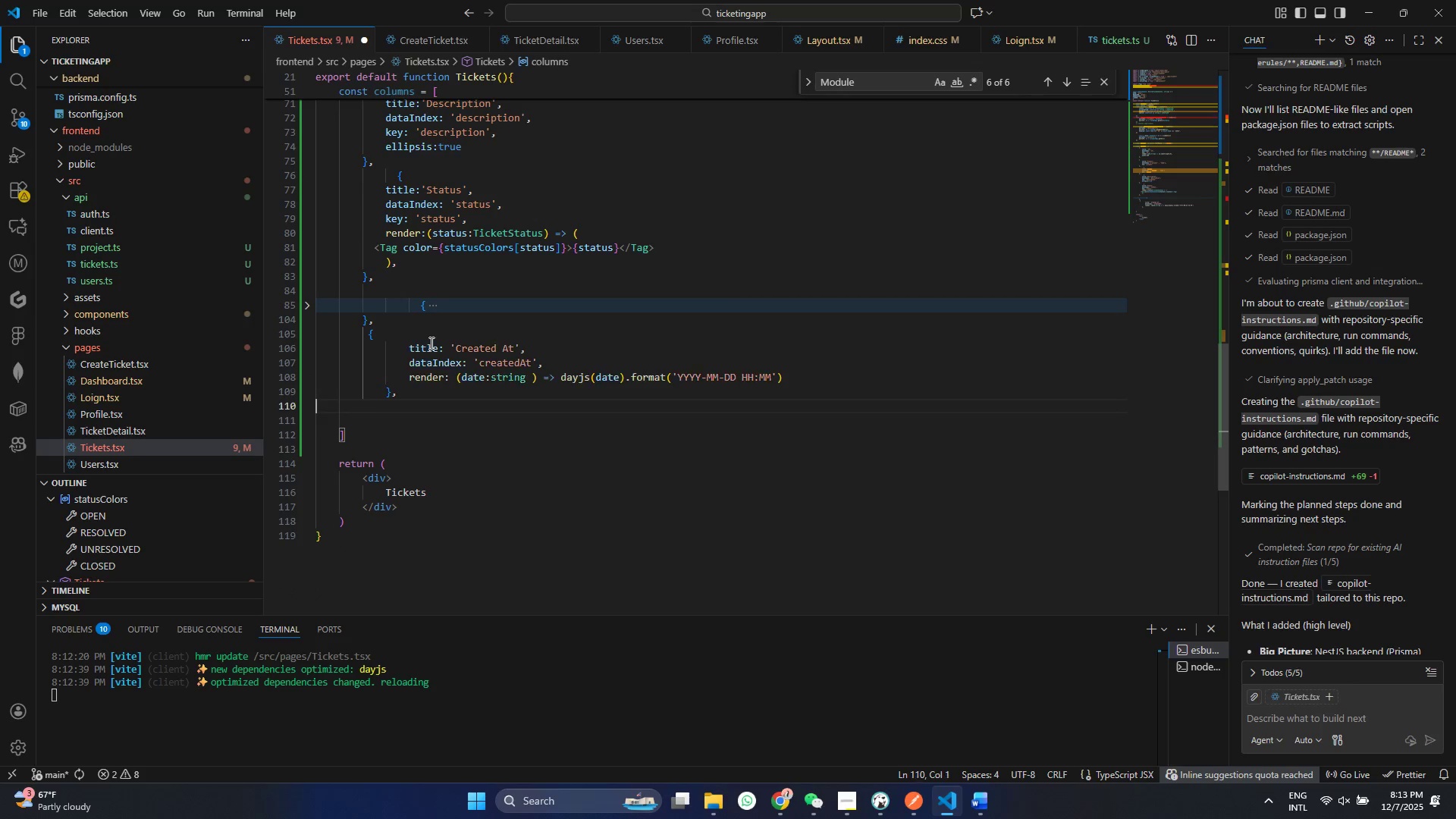 
key(Control+ControlLeft)
 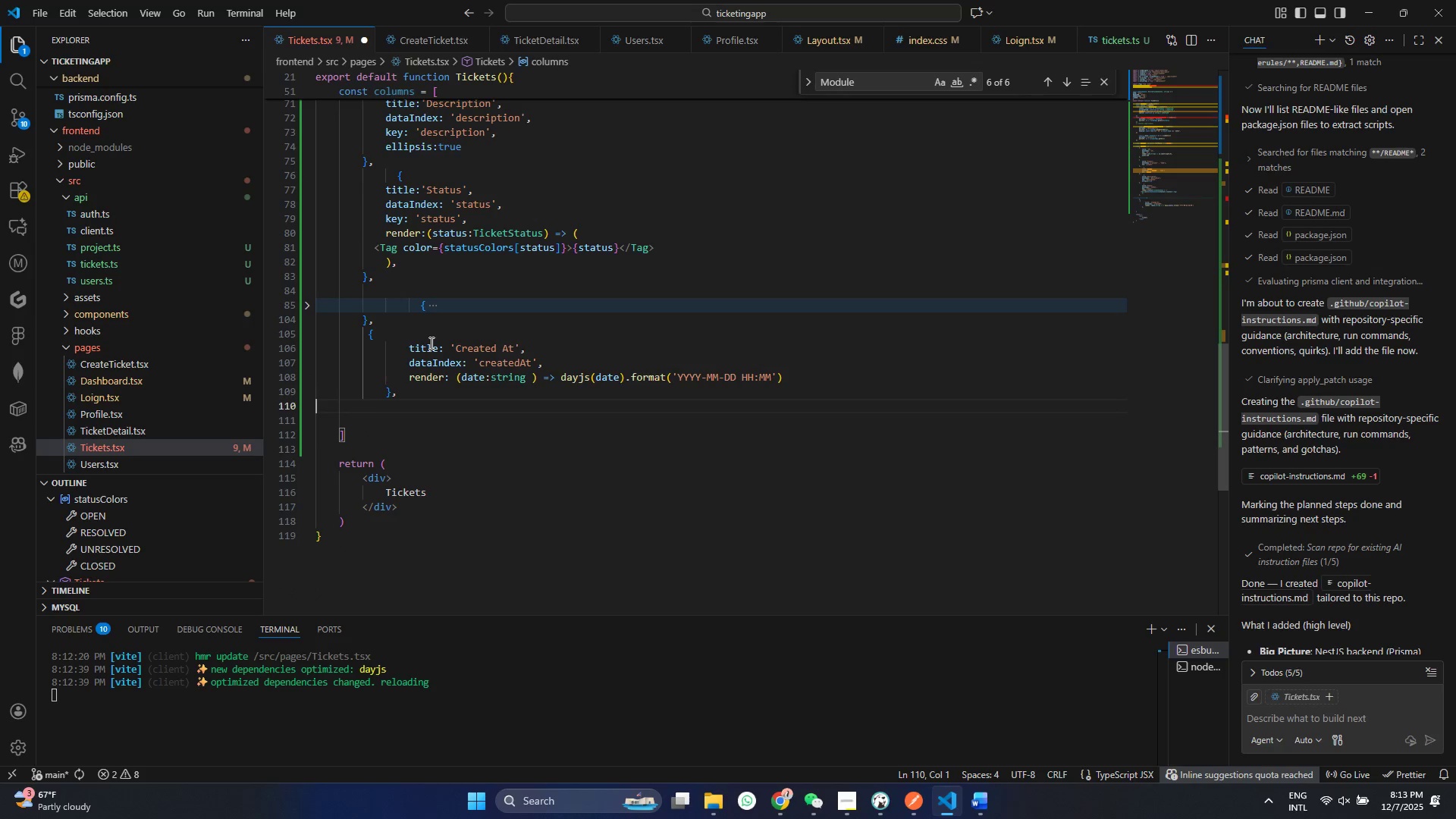 
key(Control+V)
 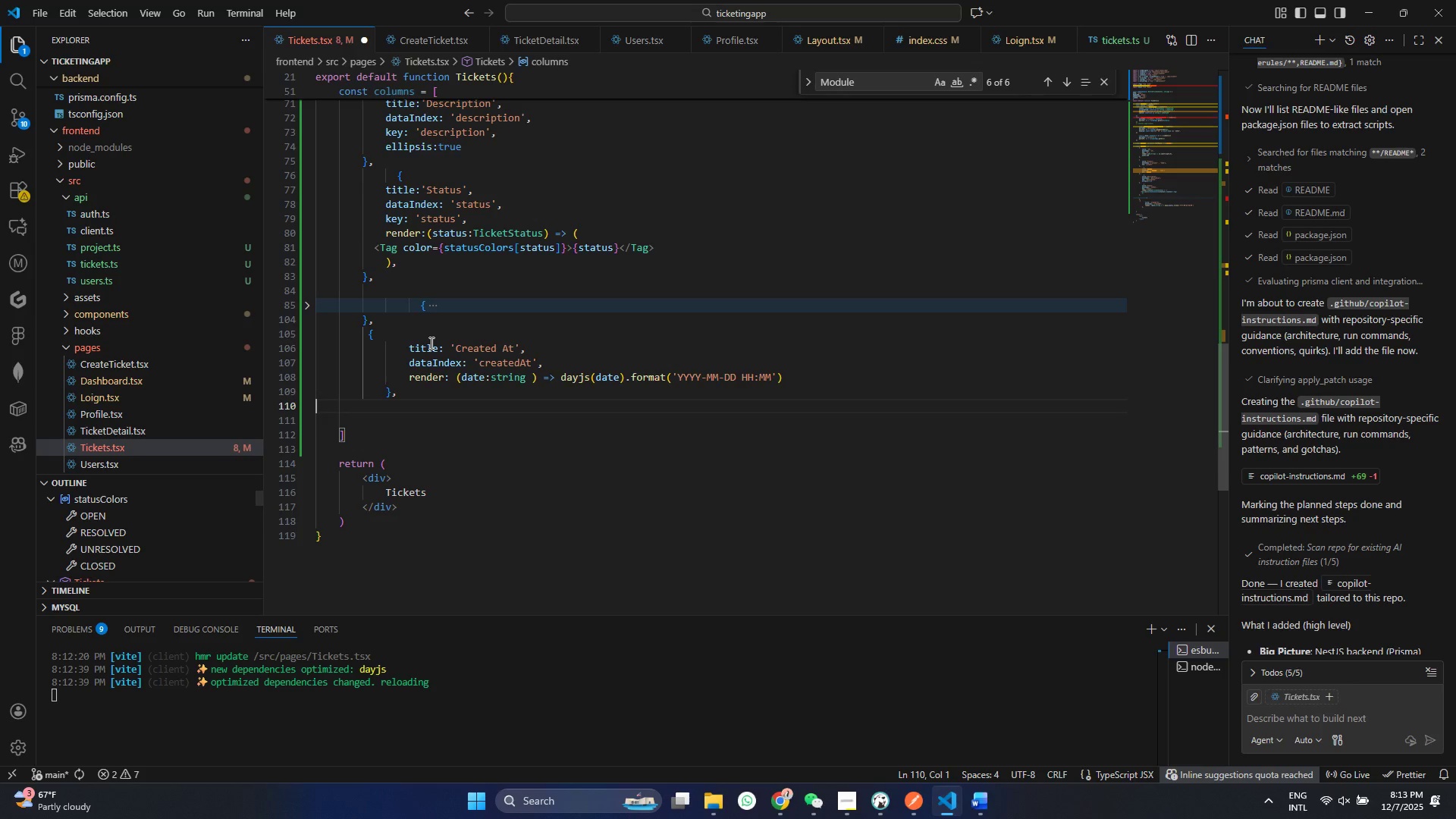 
hold_key(key=ControlLeft, duration=0.47)
 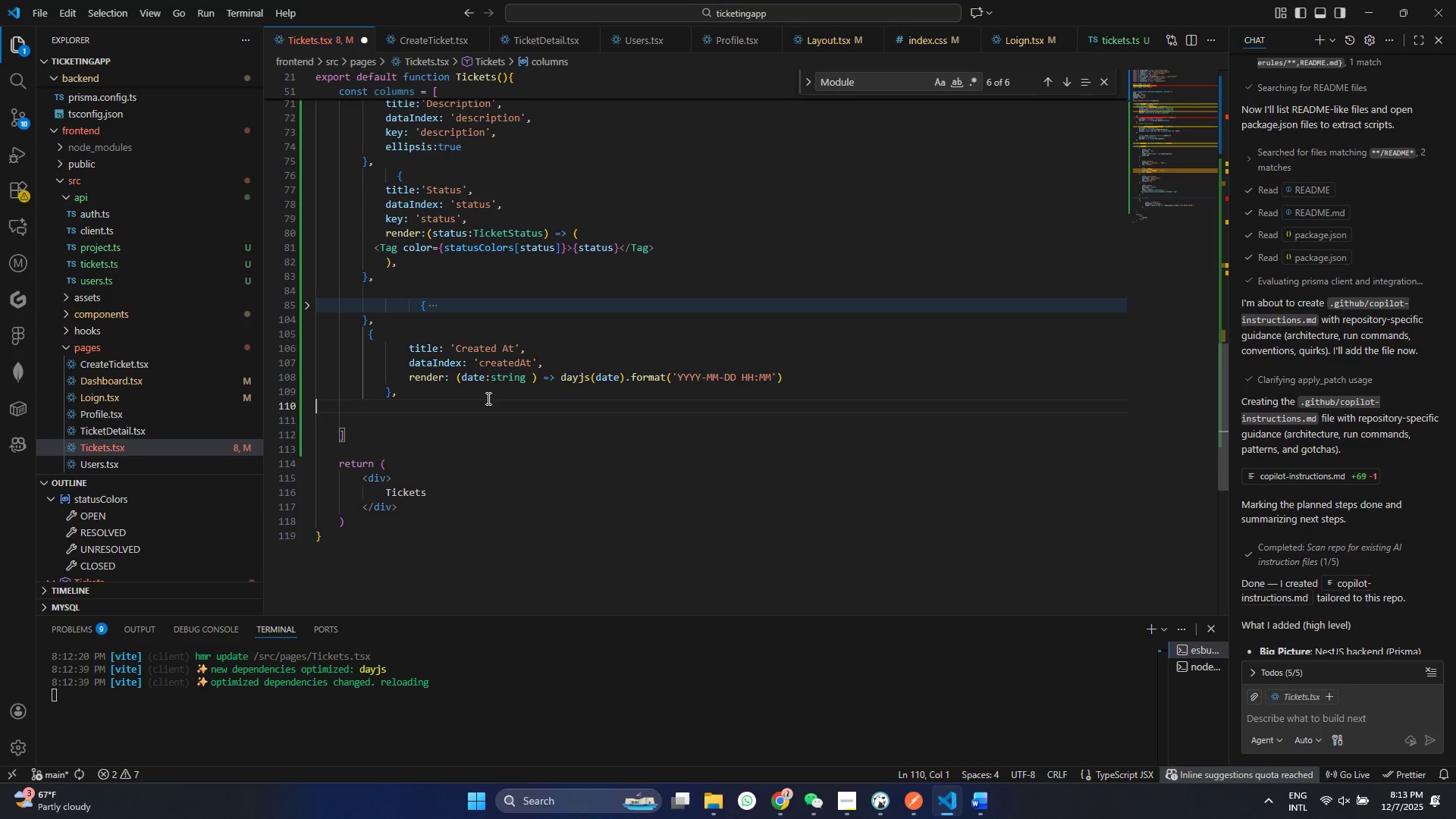 
key(Control+ControlLeft)
 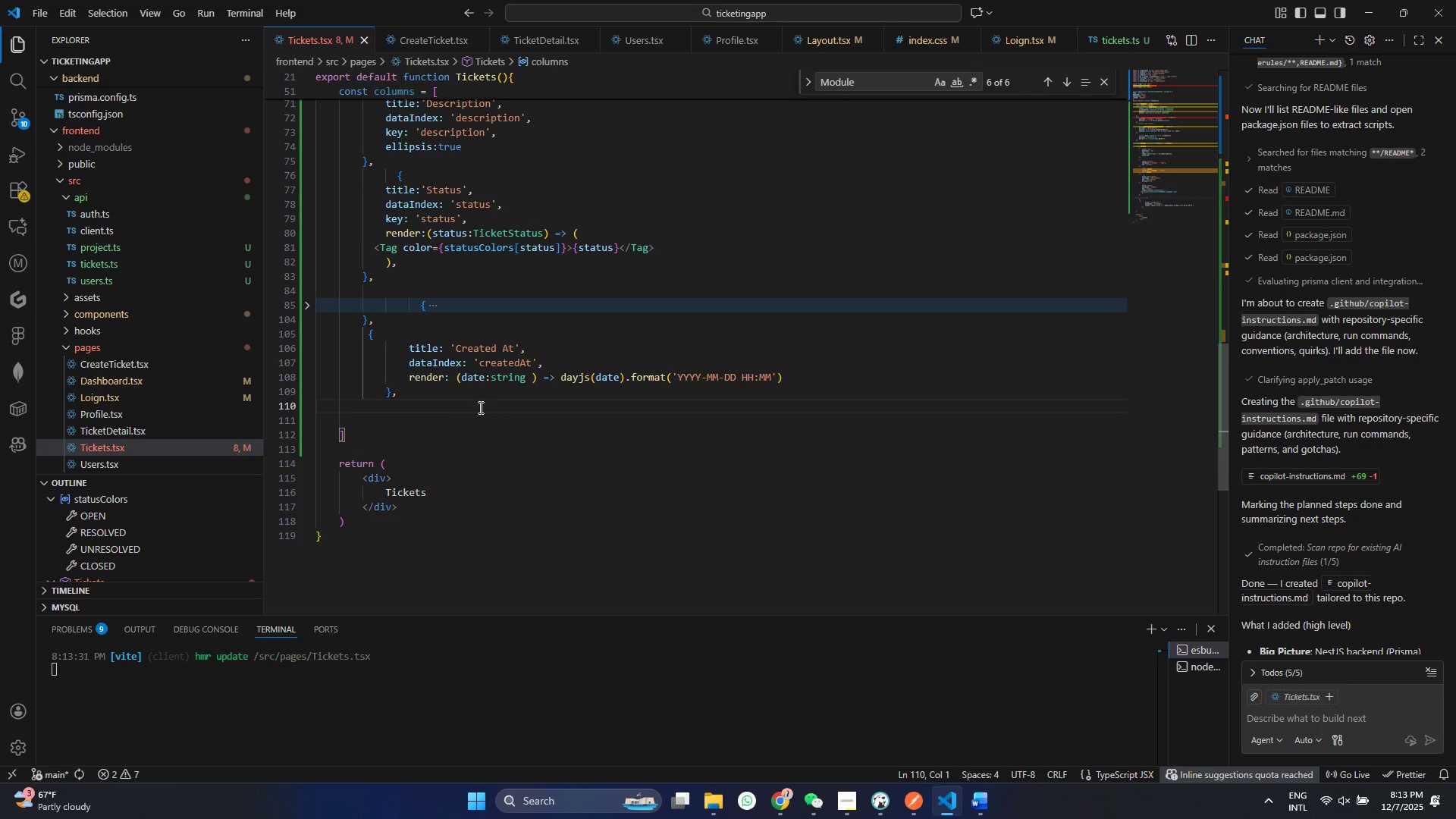 
key(Control+ControlLeft)
 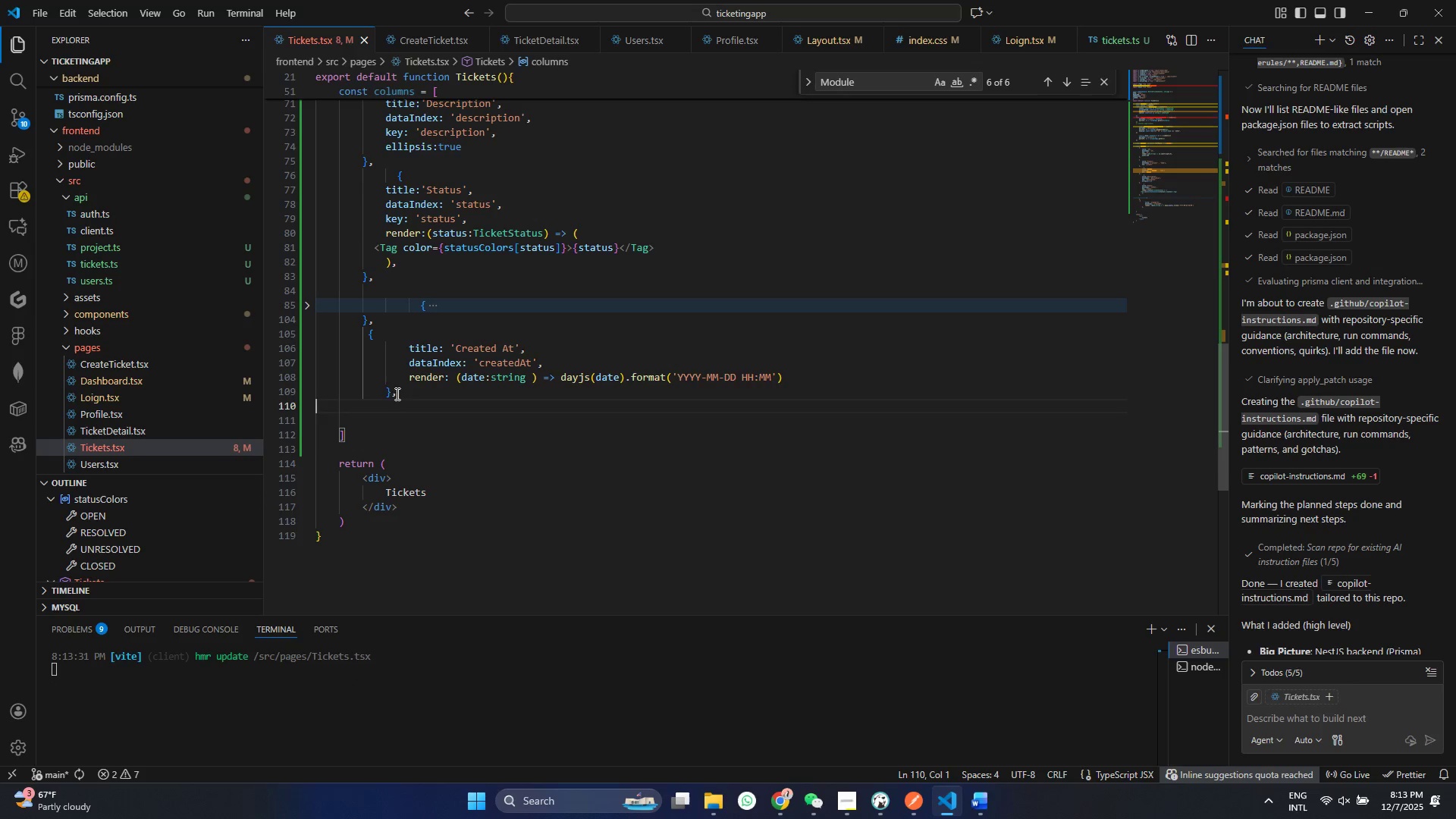 
key(Control+S)
 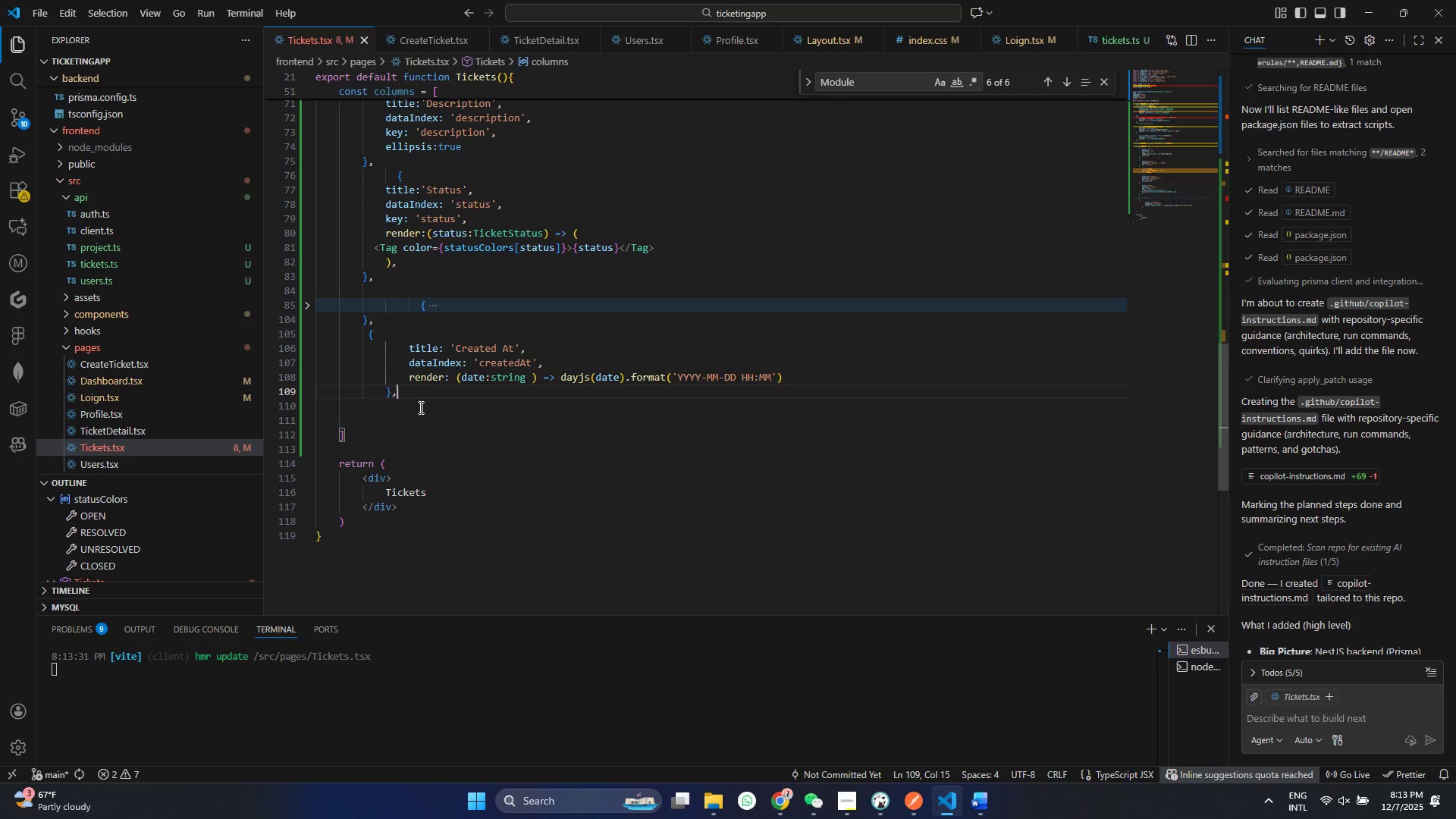 
left_click([396, 392])
 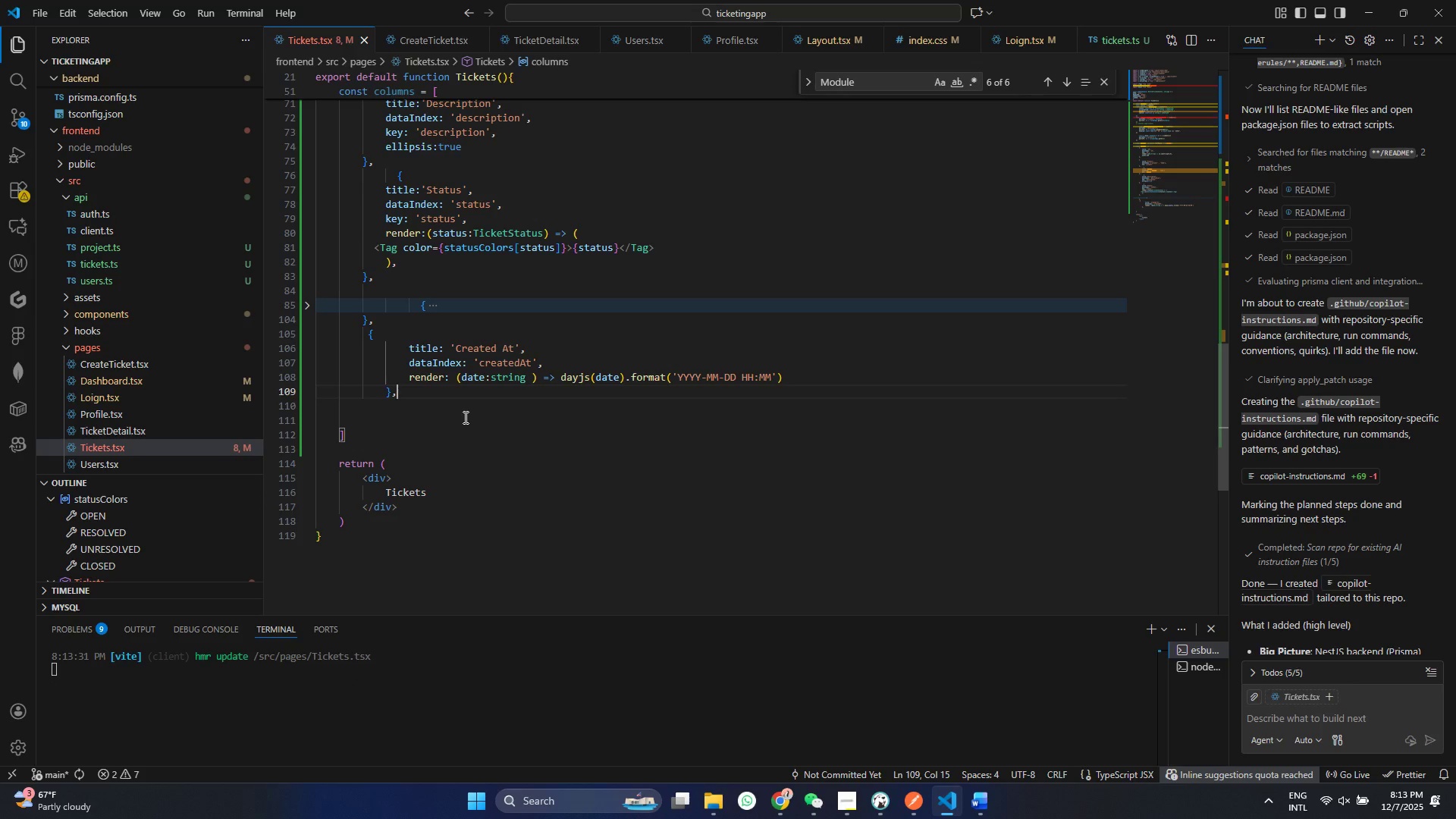 
wait(9.06)
 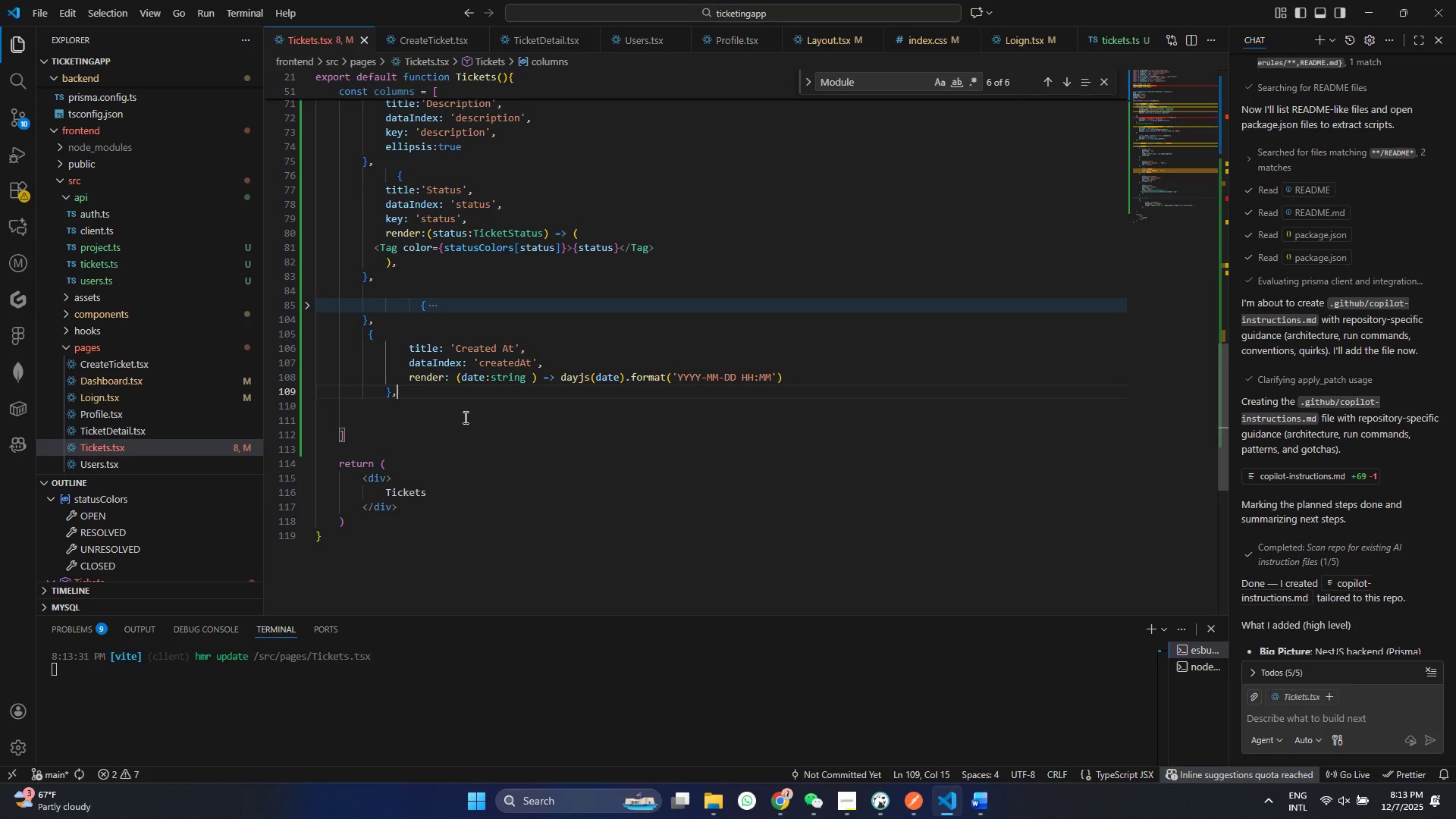 
key(Enter)
 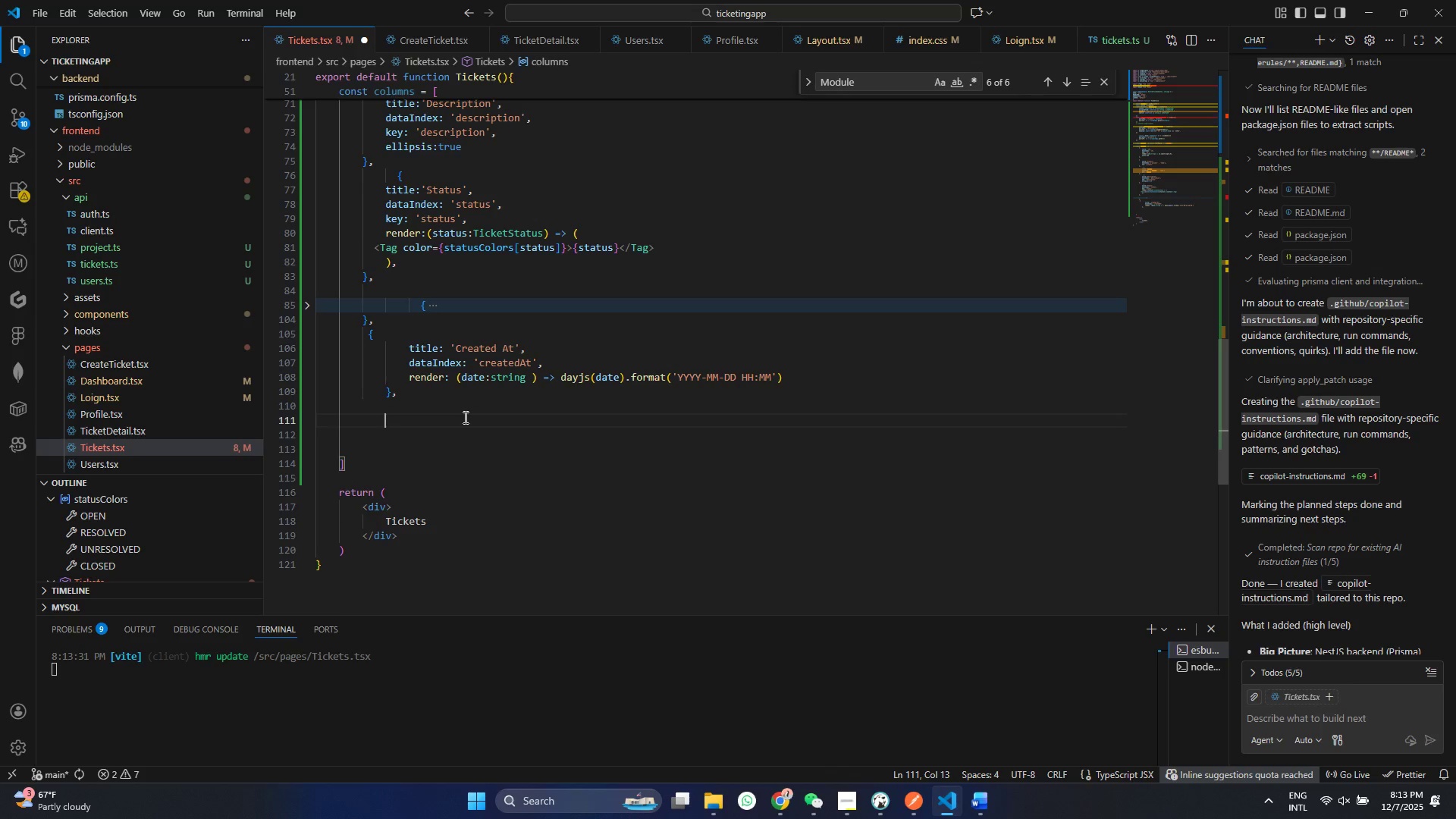 
key(Enter)
 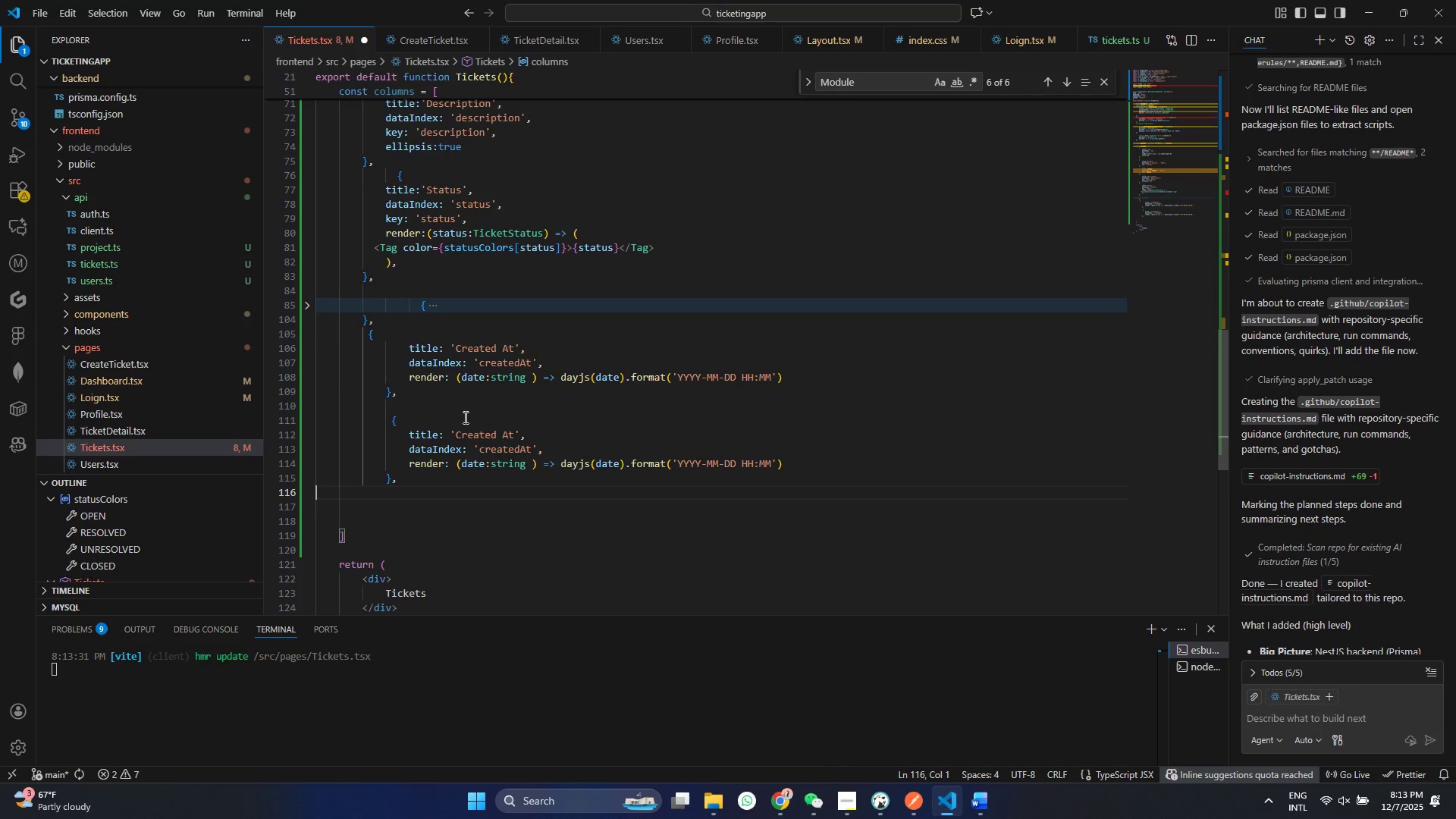 
key(Control+ControlLeft)
 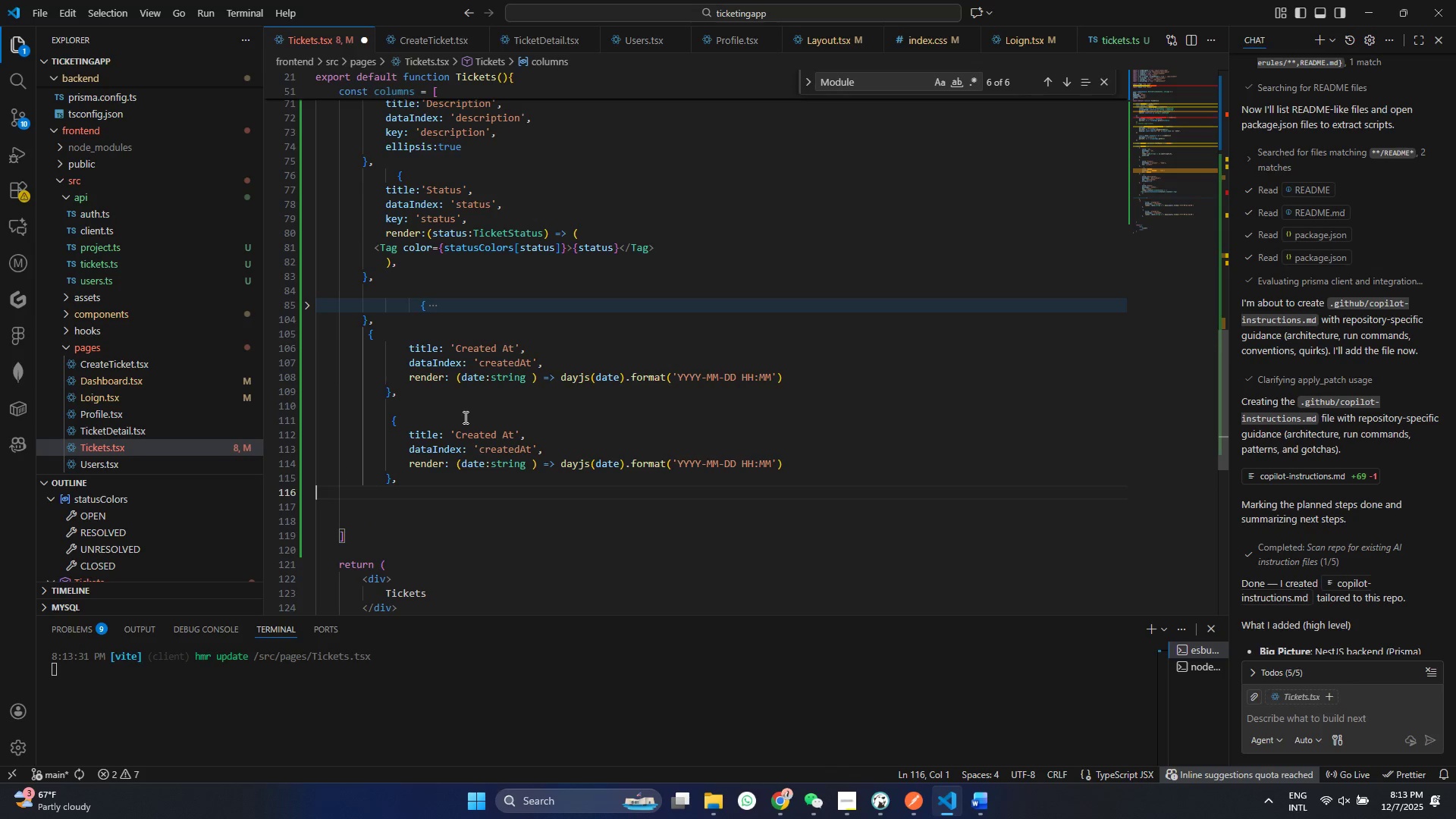 
key(Control+V)
 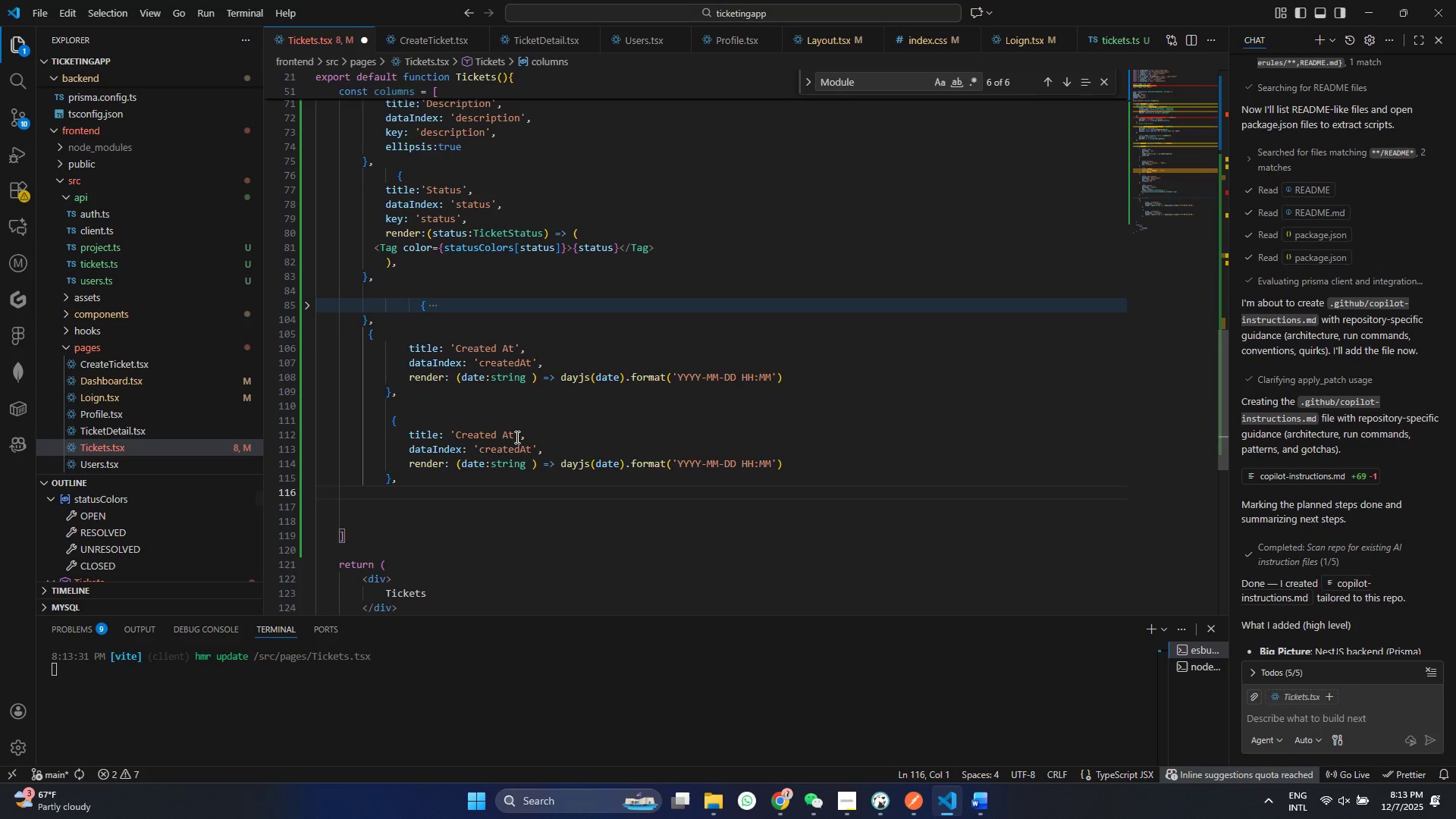 
left_click_drag(start_coordinate=[516, 437], to_coordinate=[454, 433])
 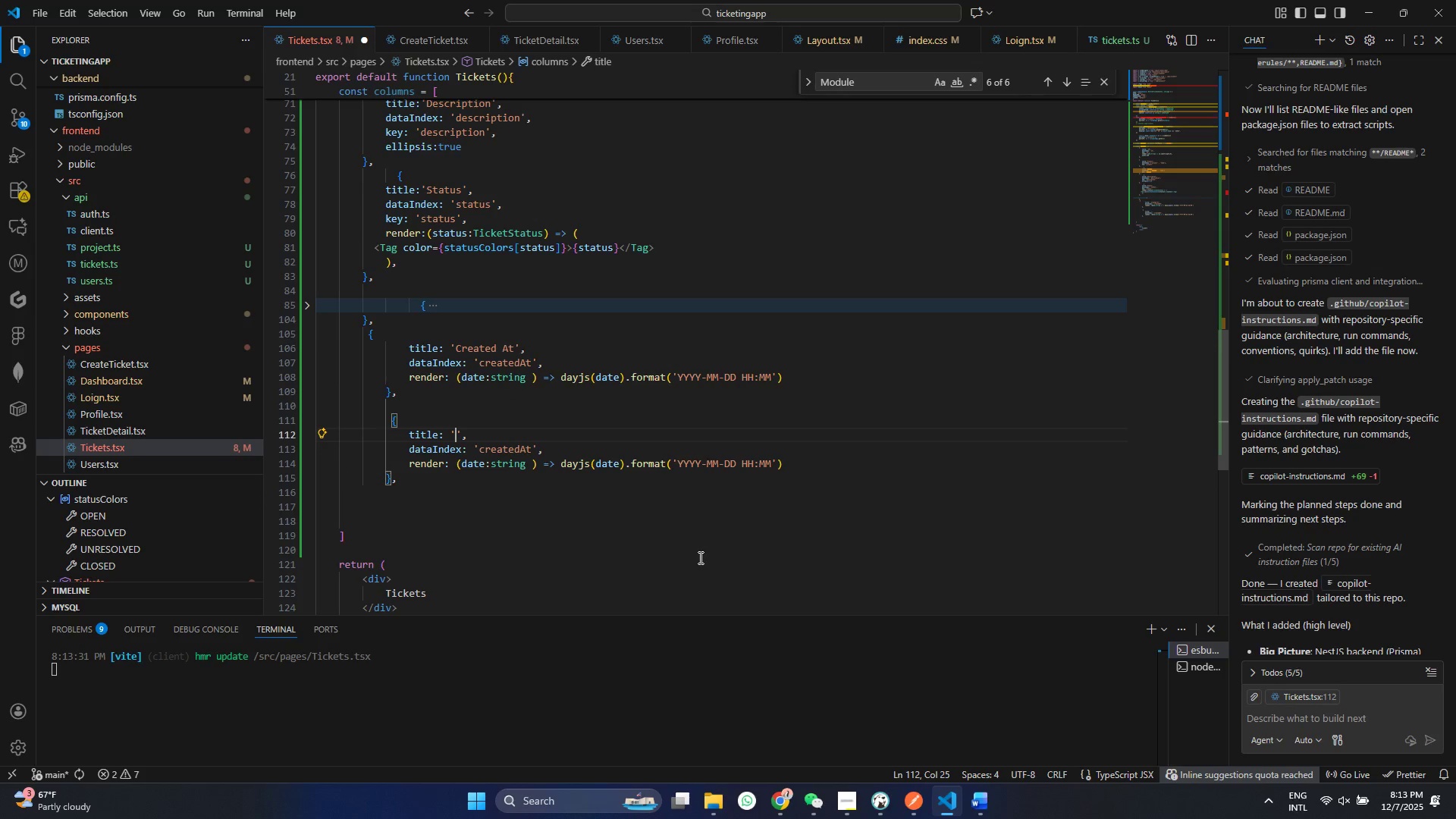 
key(Backspace)
type(ACtion)
 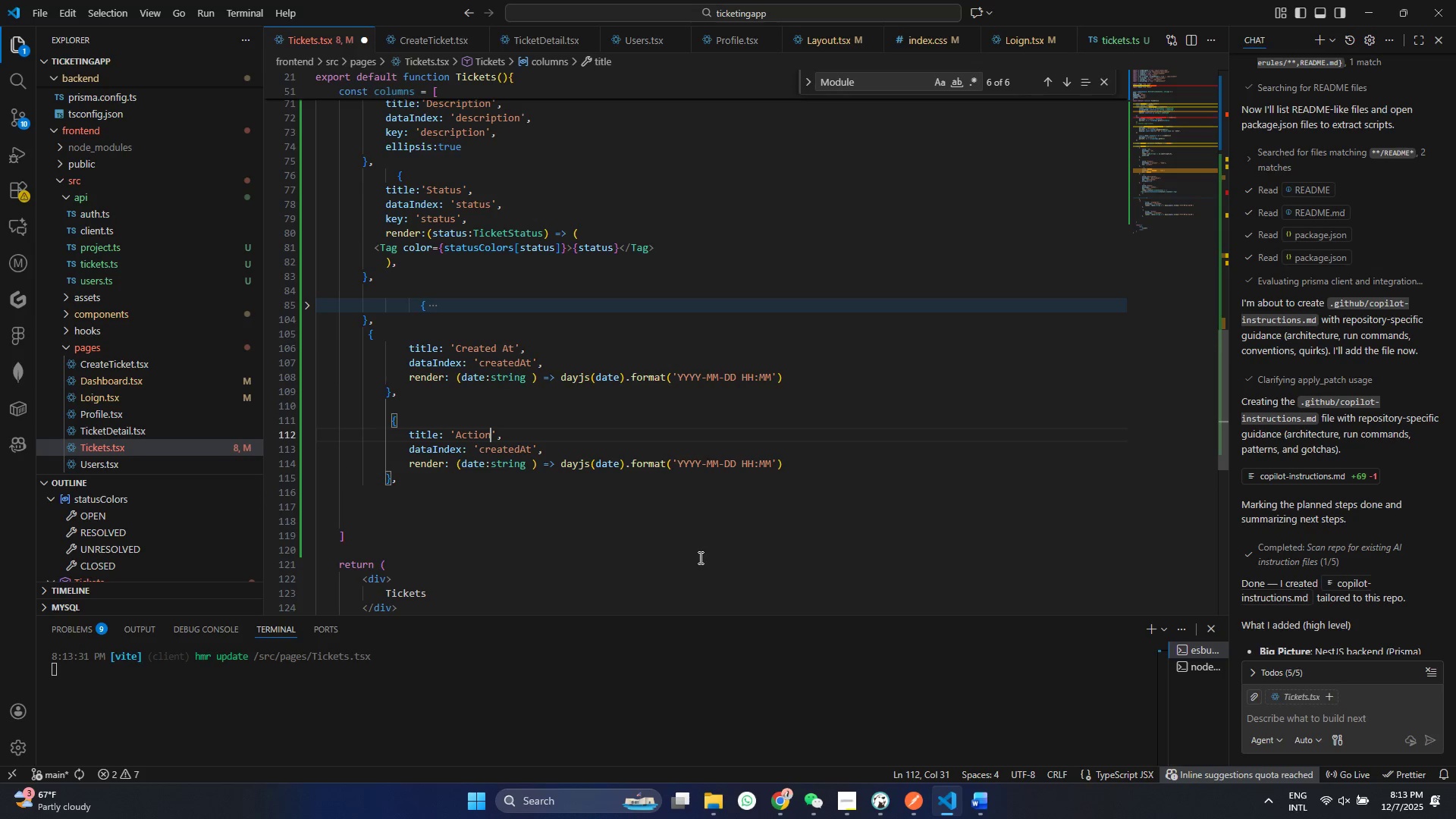 
key(Control+ControlLeft)
 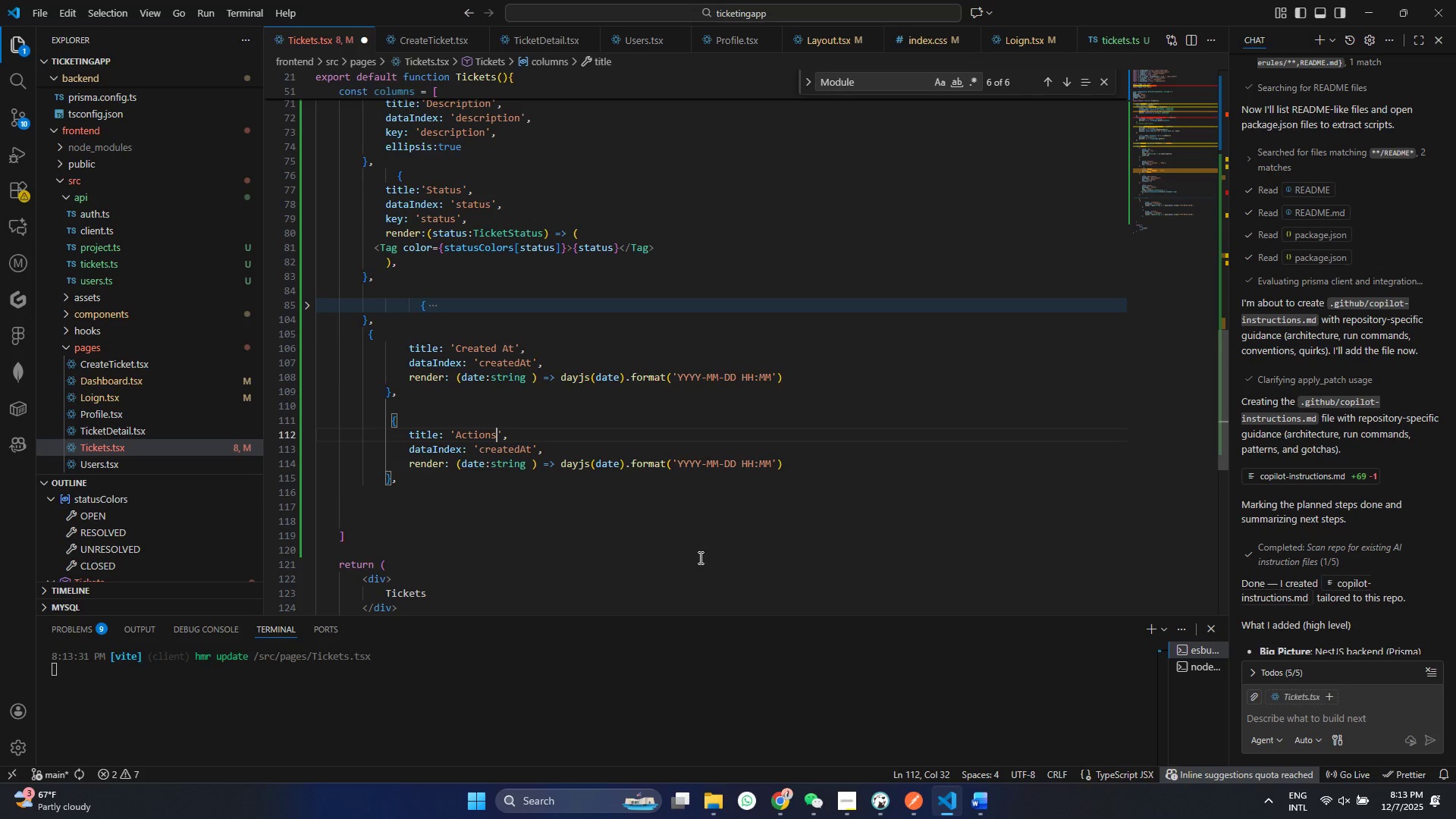 
key(S)
 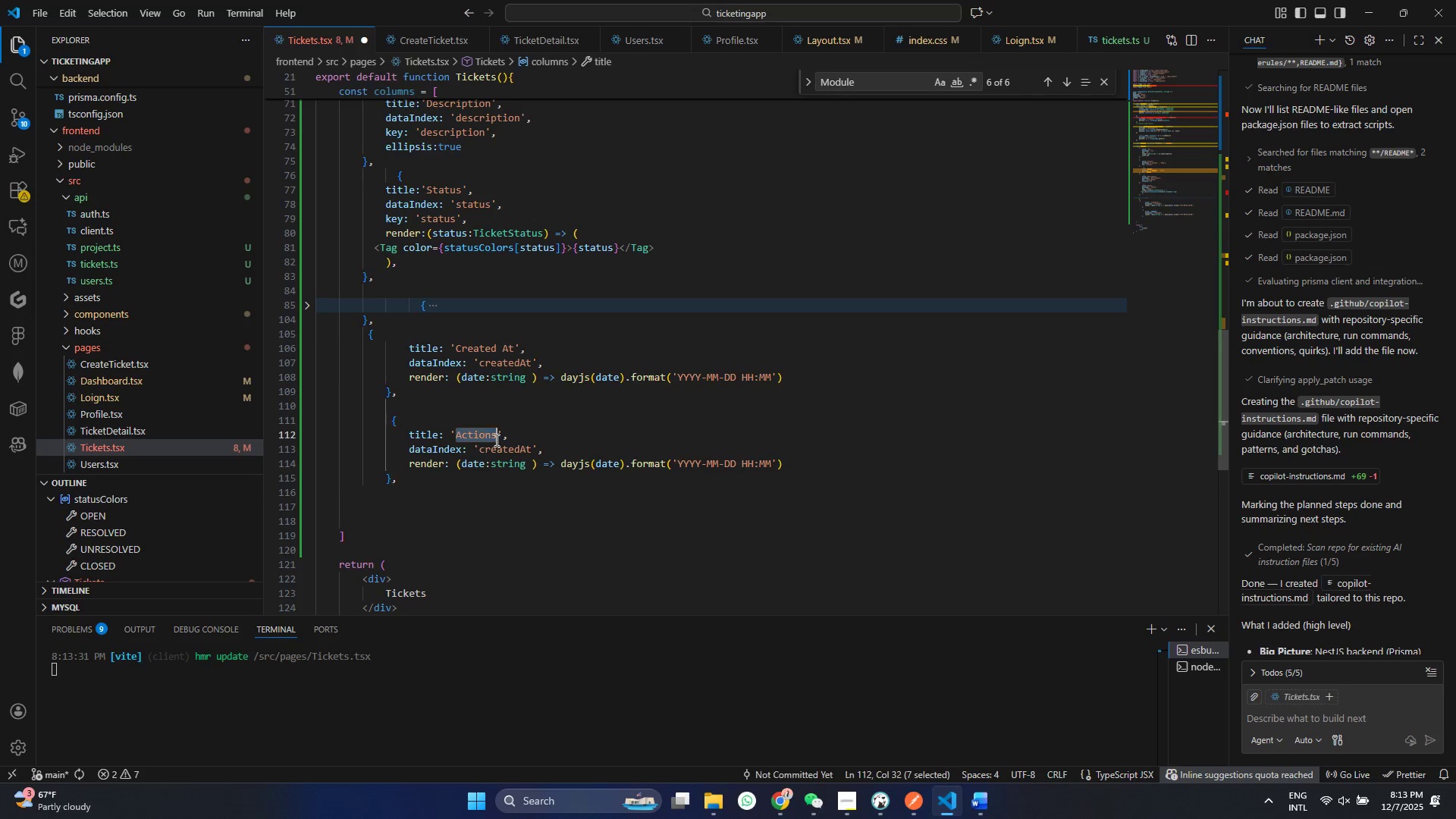 
double_click([495, 440])
 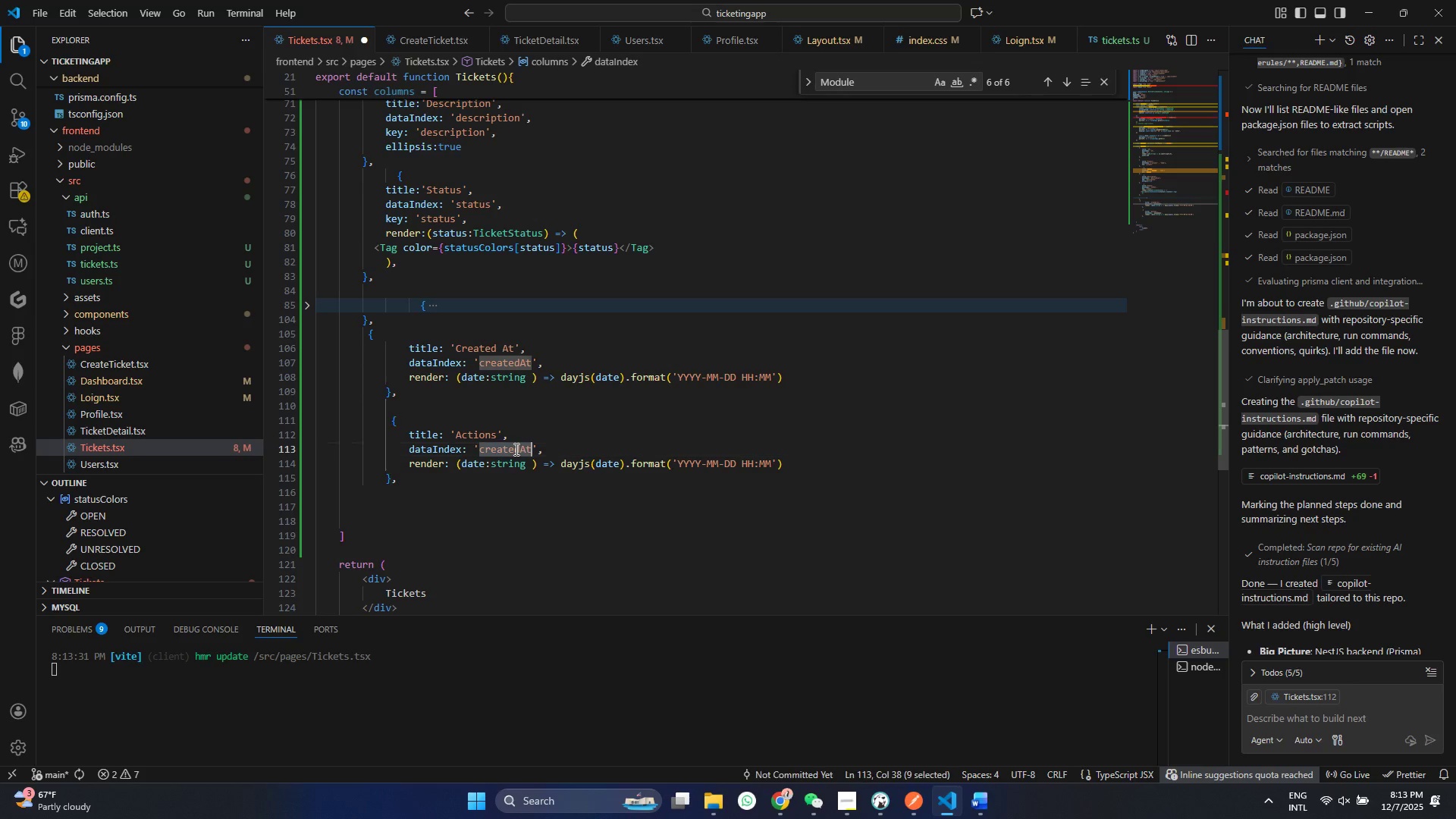 
double_click([515, 449])
 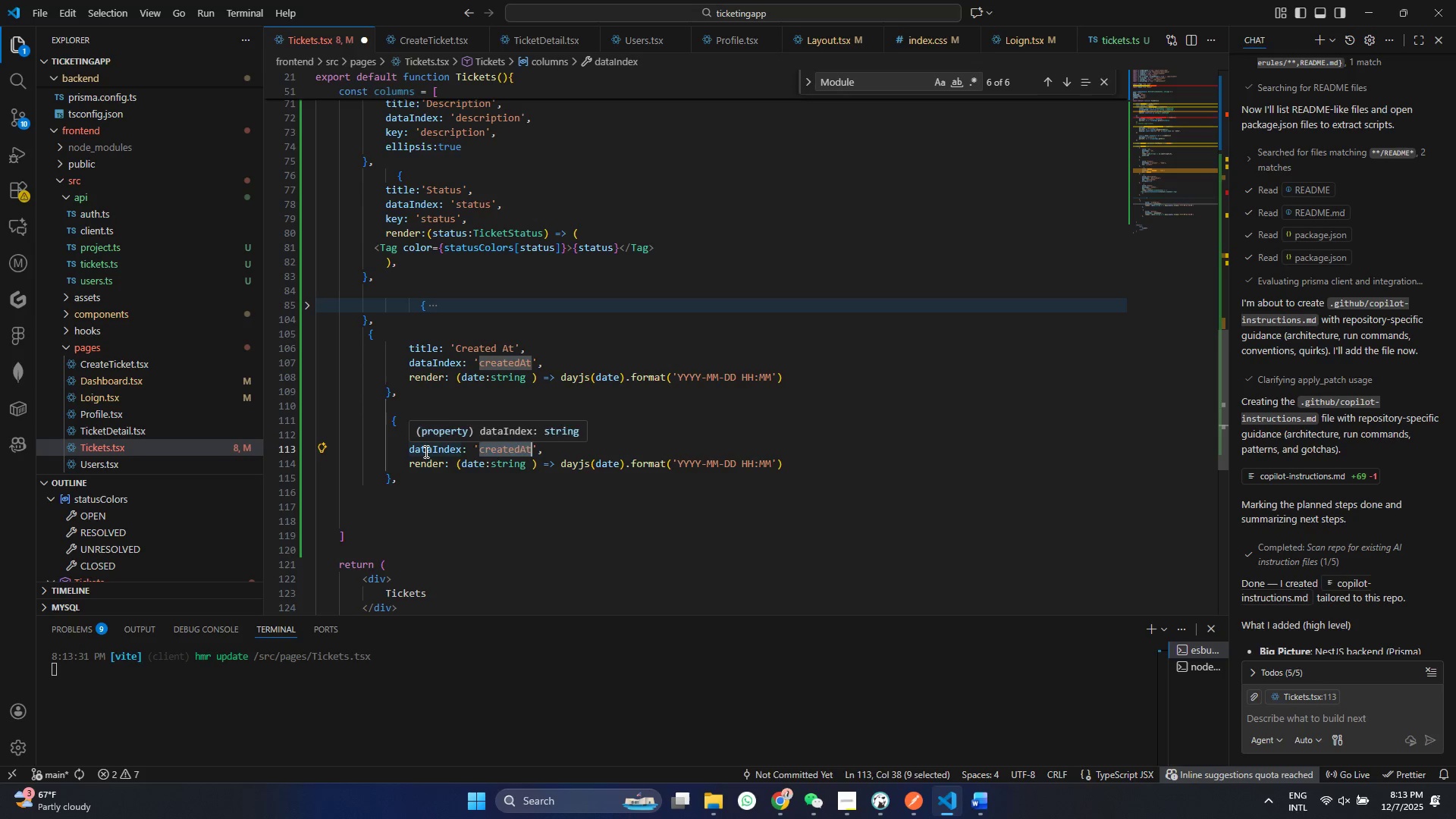 
double_click([425, 451])
 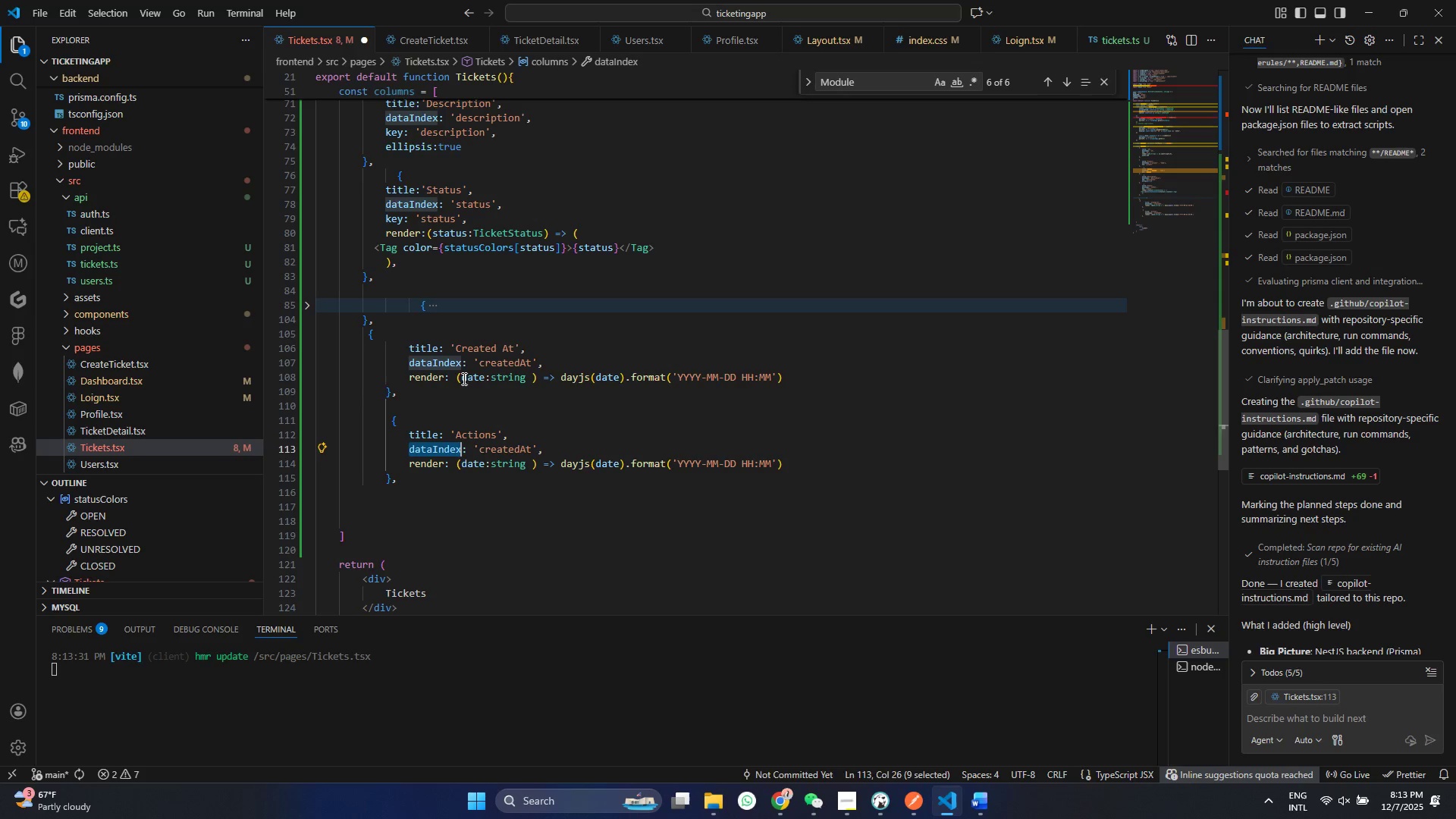 
double_click([554, 364])
 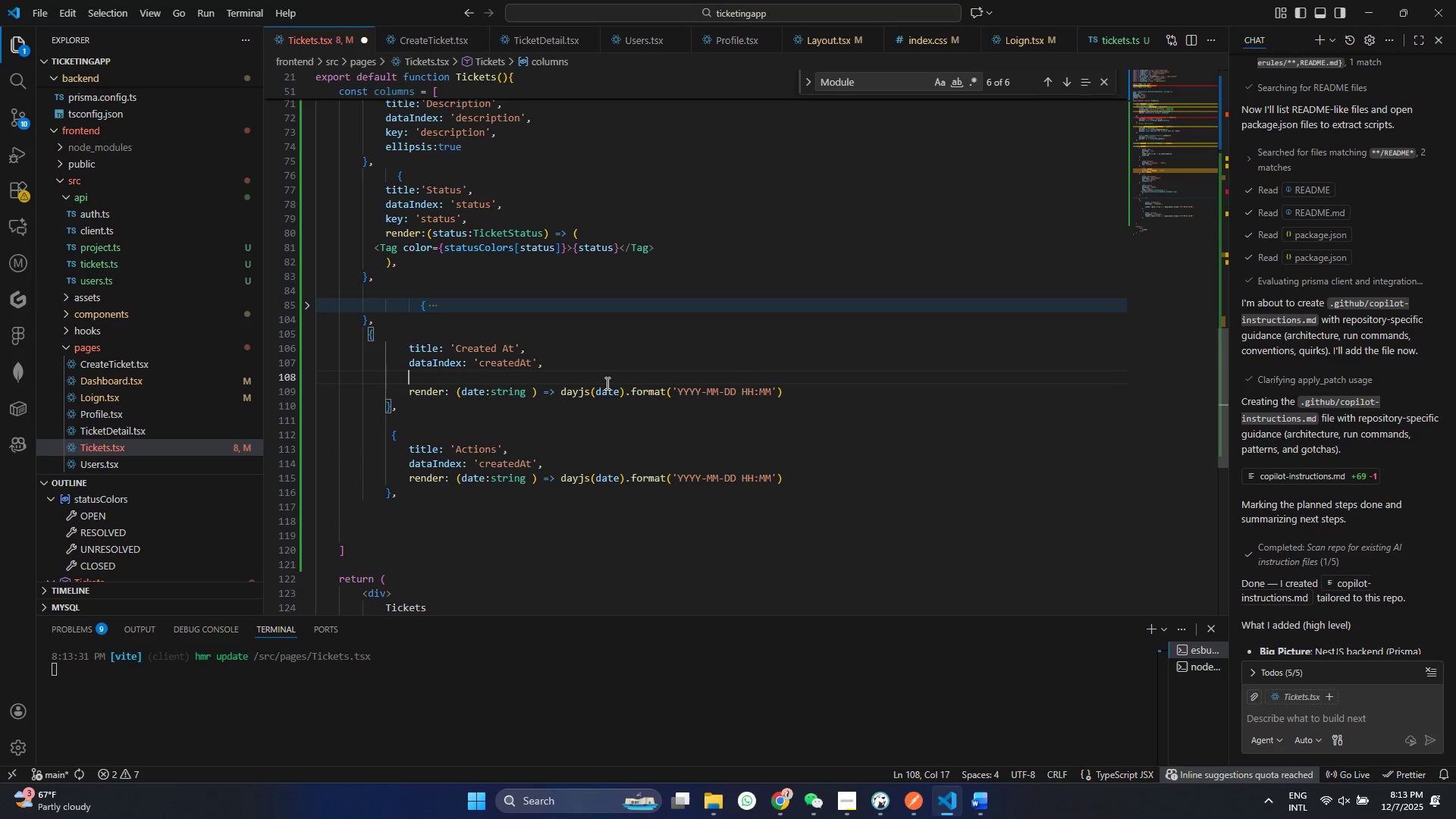 
key(Enter)
 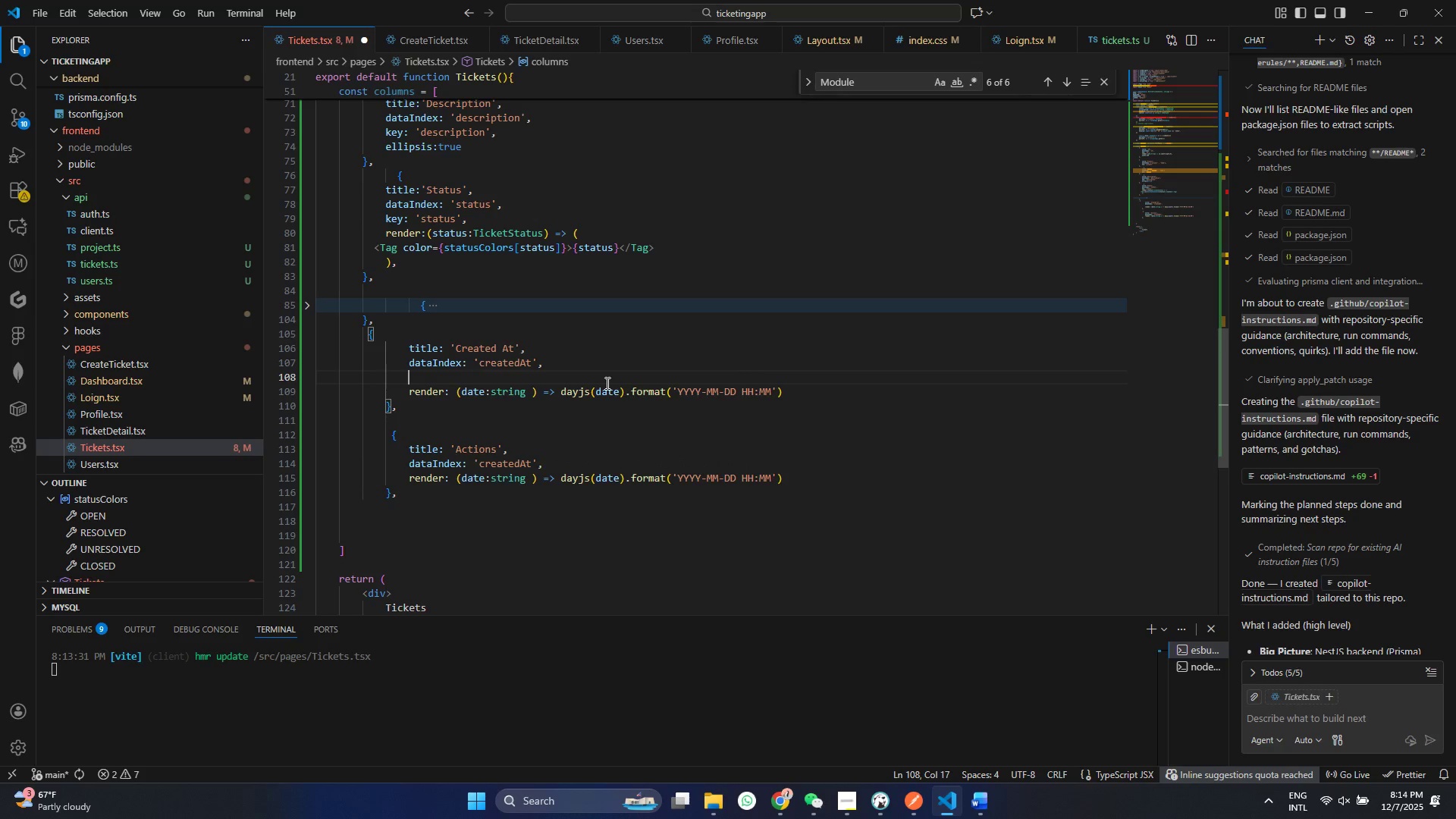 
type(key: ;;)
key(Backspace)
key(Backspace)
type('',)
 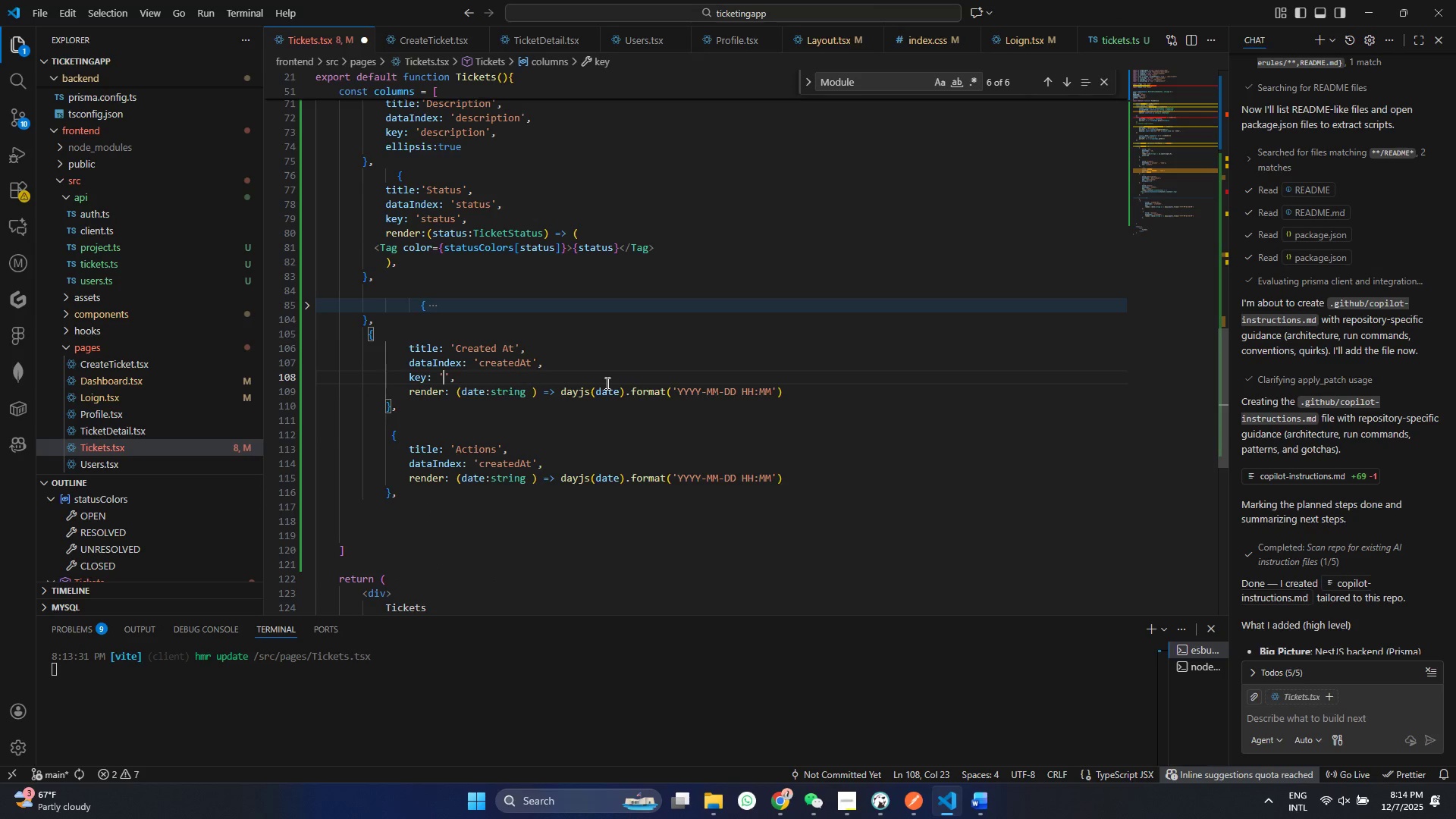 
 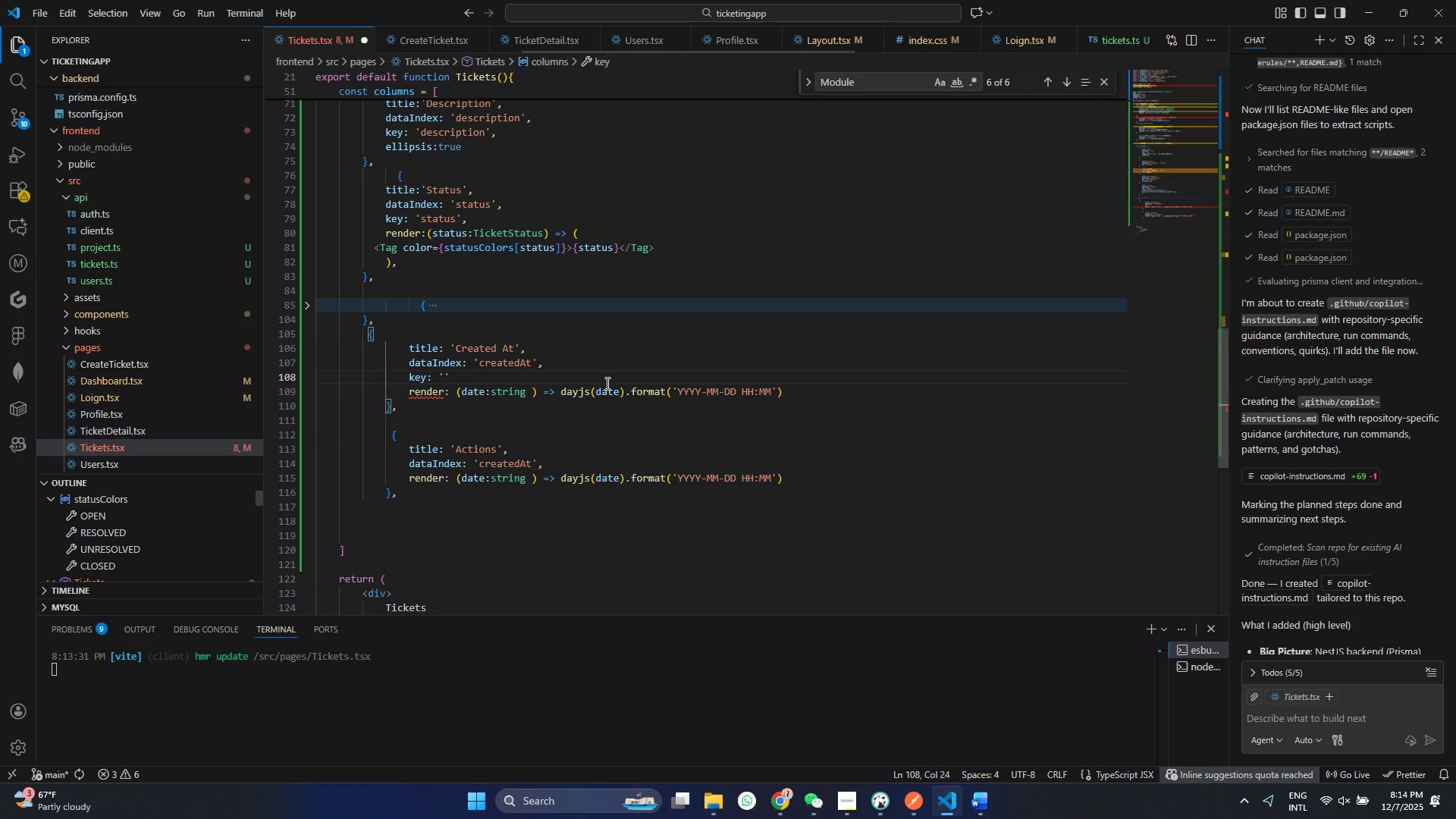 
key(ArrowLeft)
 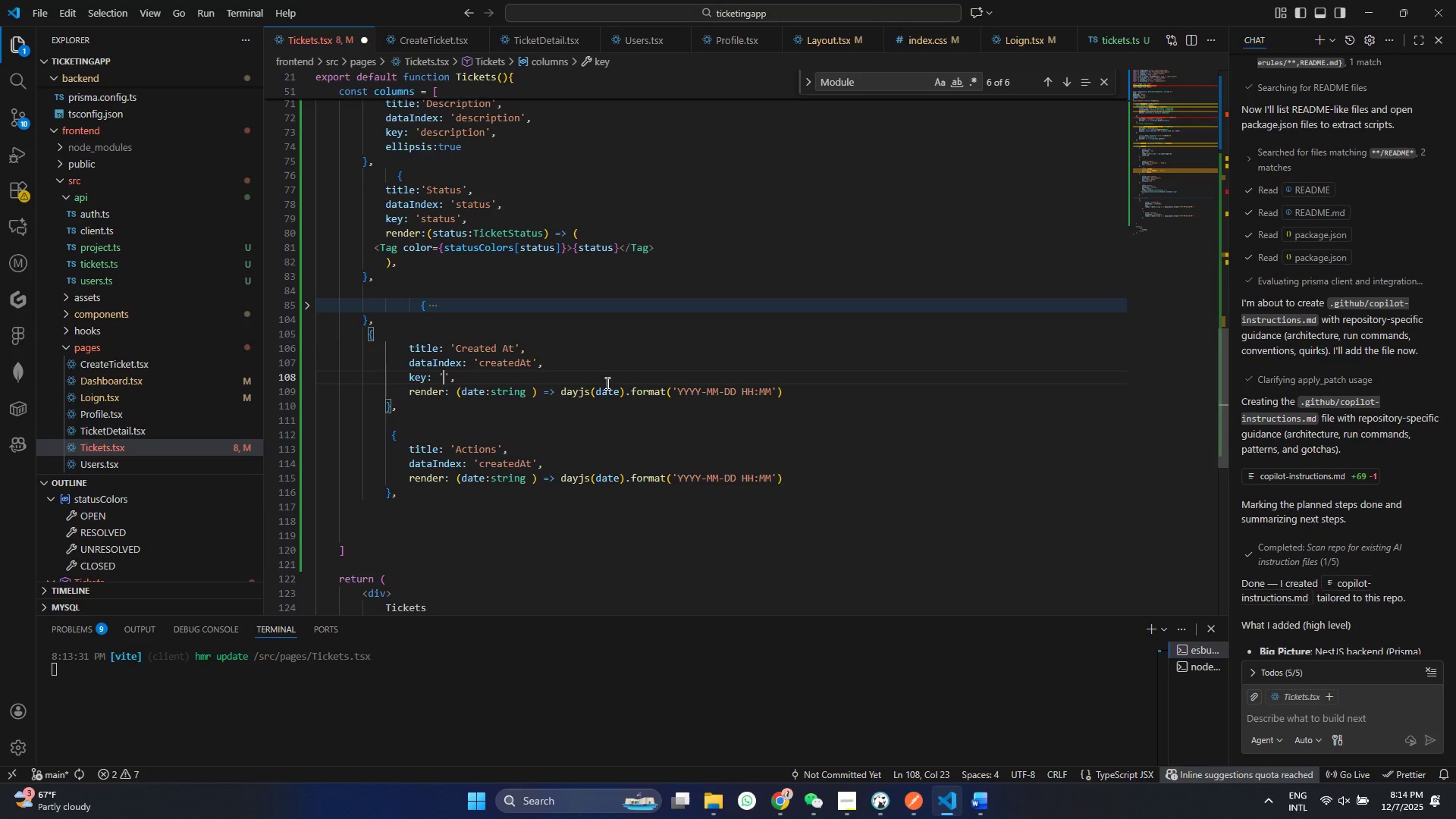 
key(ArrowLeft)
 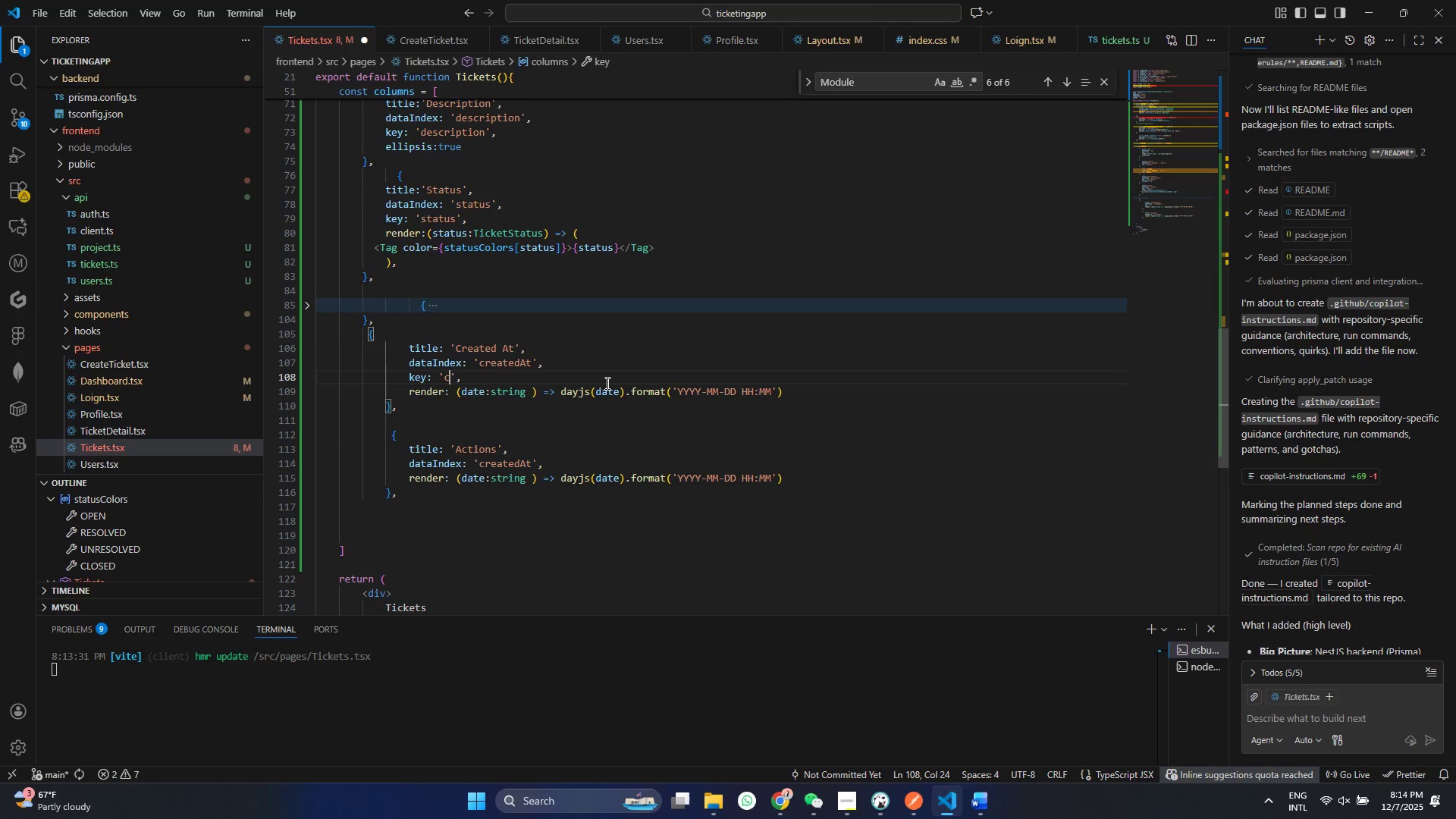 
type(createdAt)
 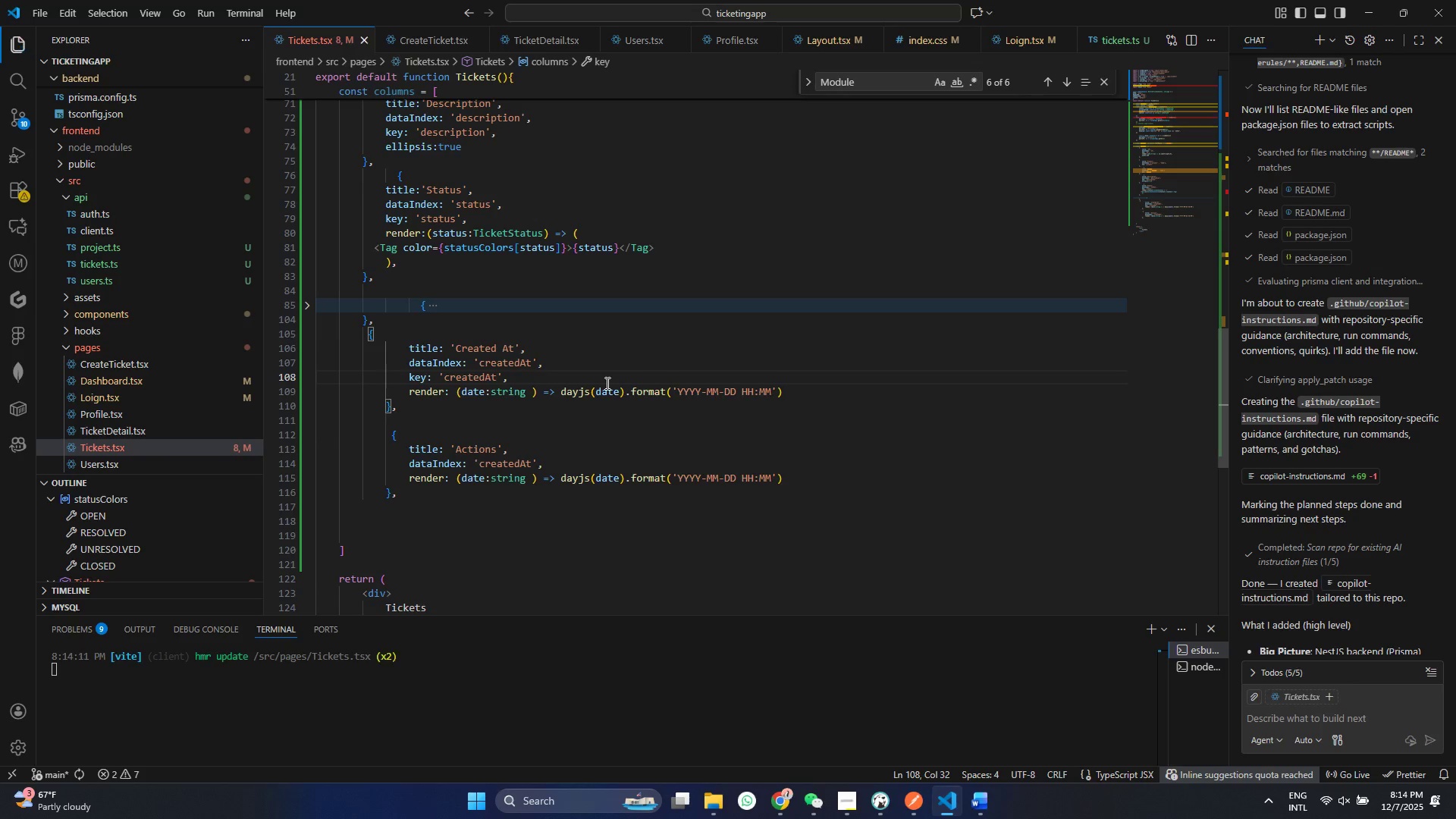 
key(Control+ControlLeft)
 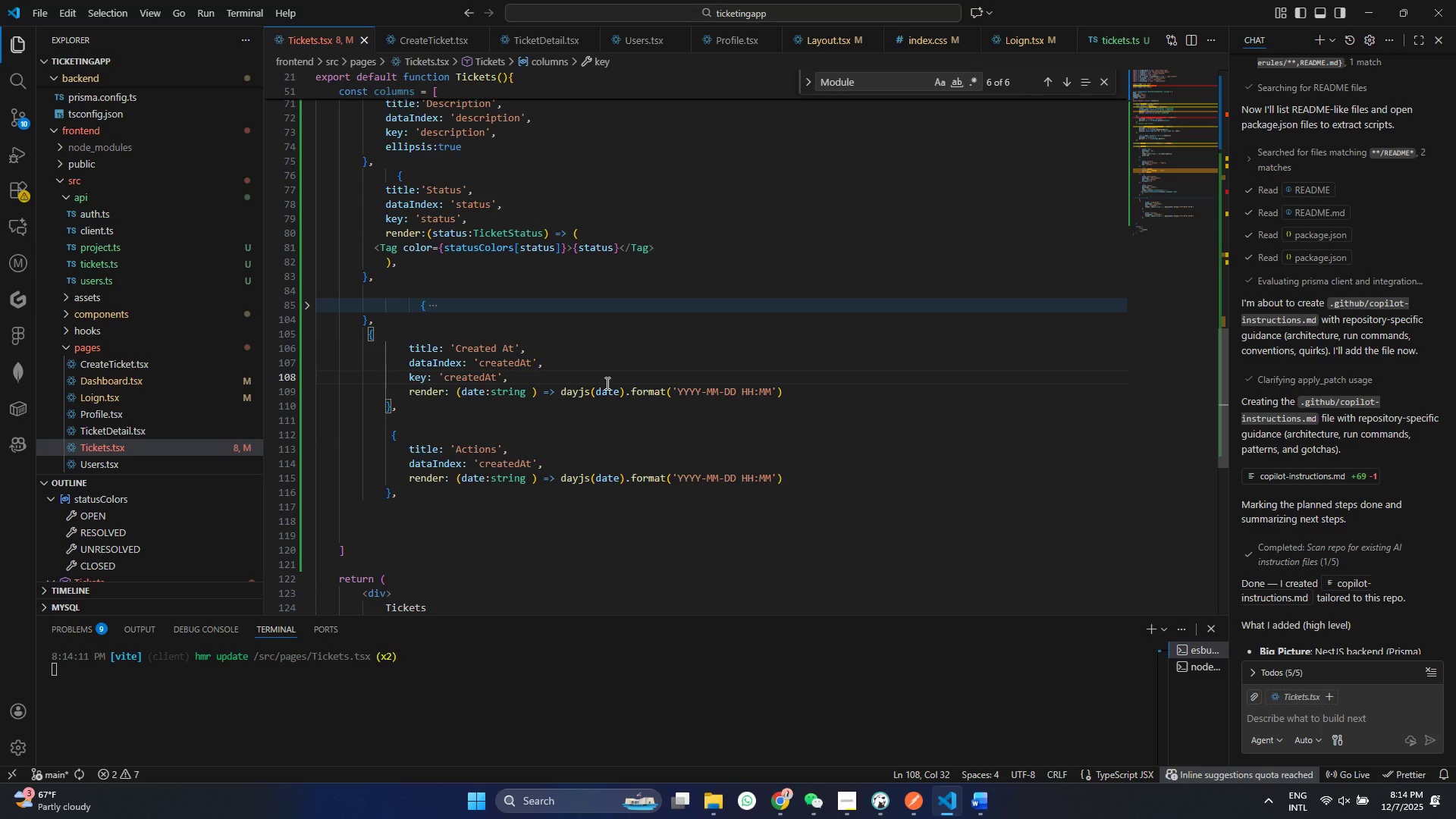 
key(Control+S)
 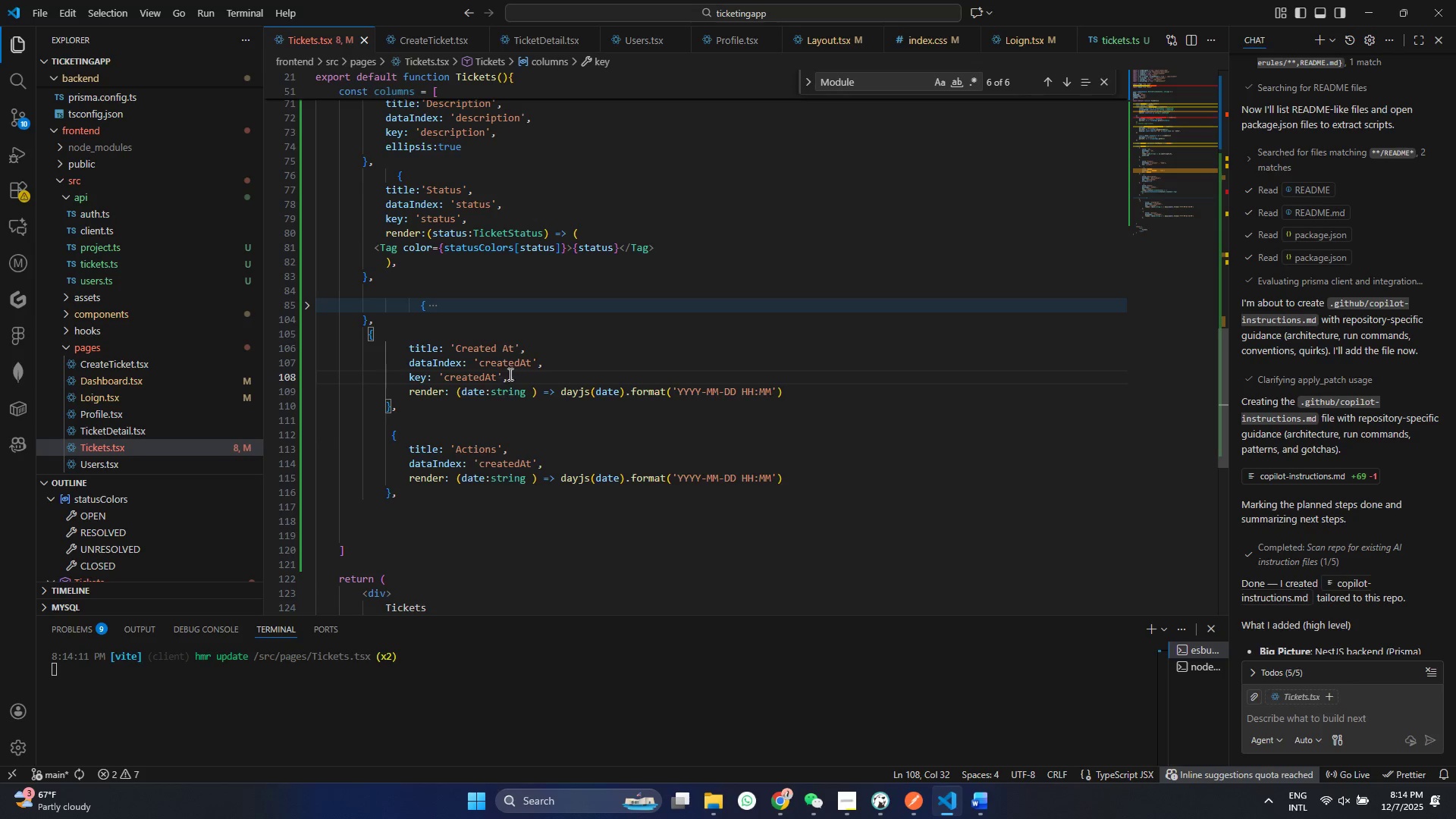 
left_click_drag(start_coordinate=[519, 375], to_coordinate=[394, 381])
 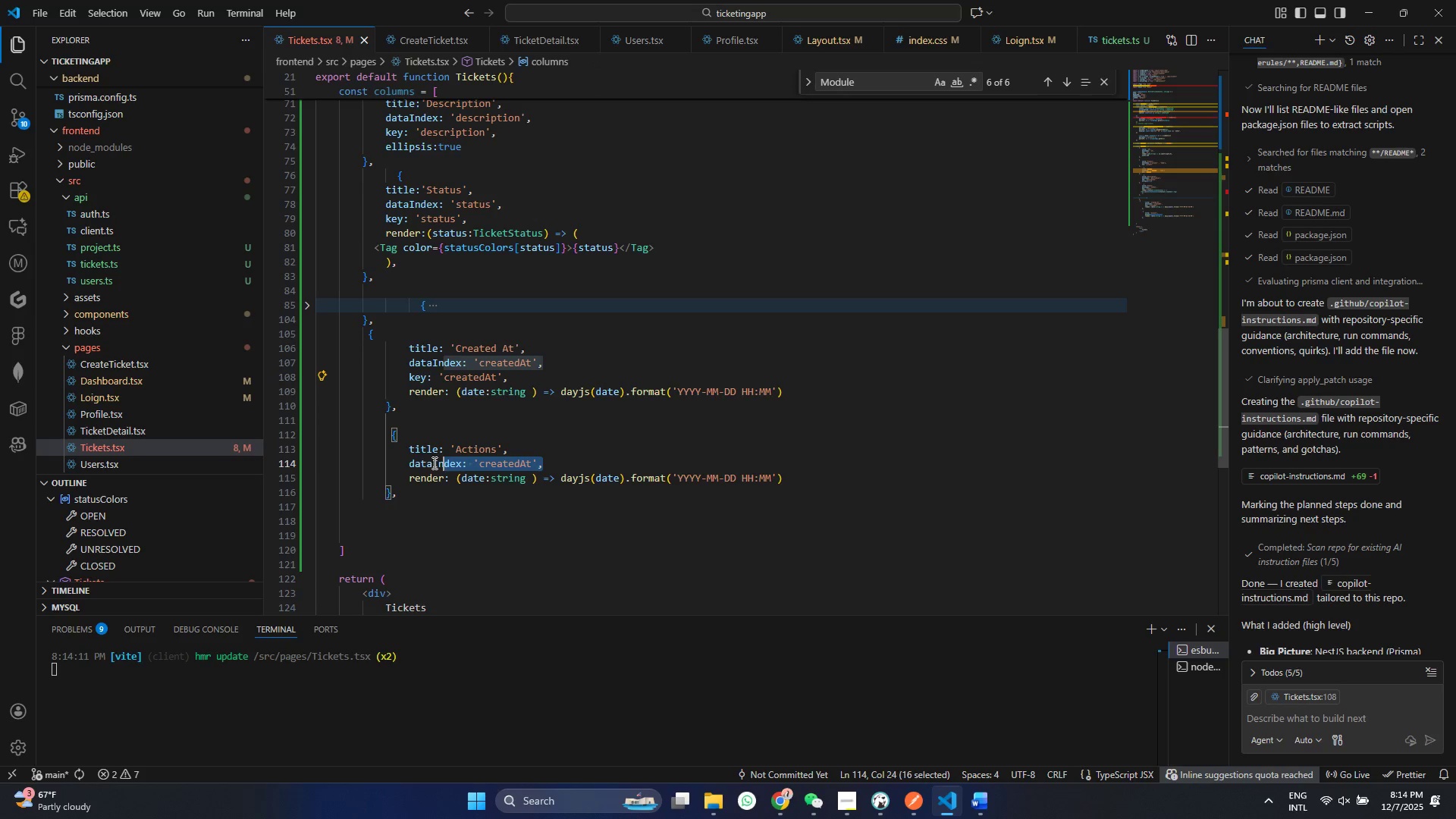 
key(Control+ControlLeft)
 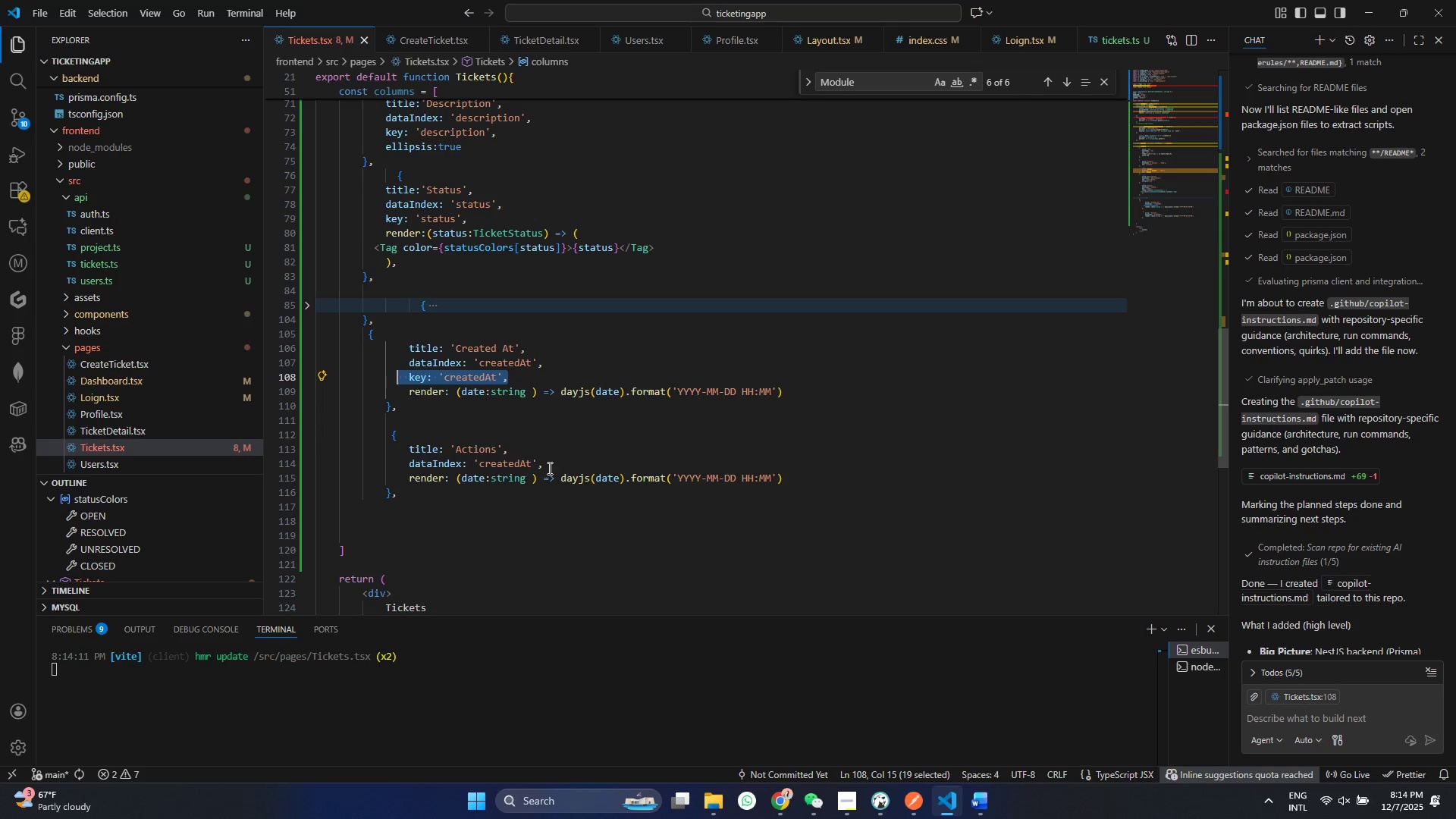 
key(Control+C)
 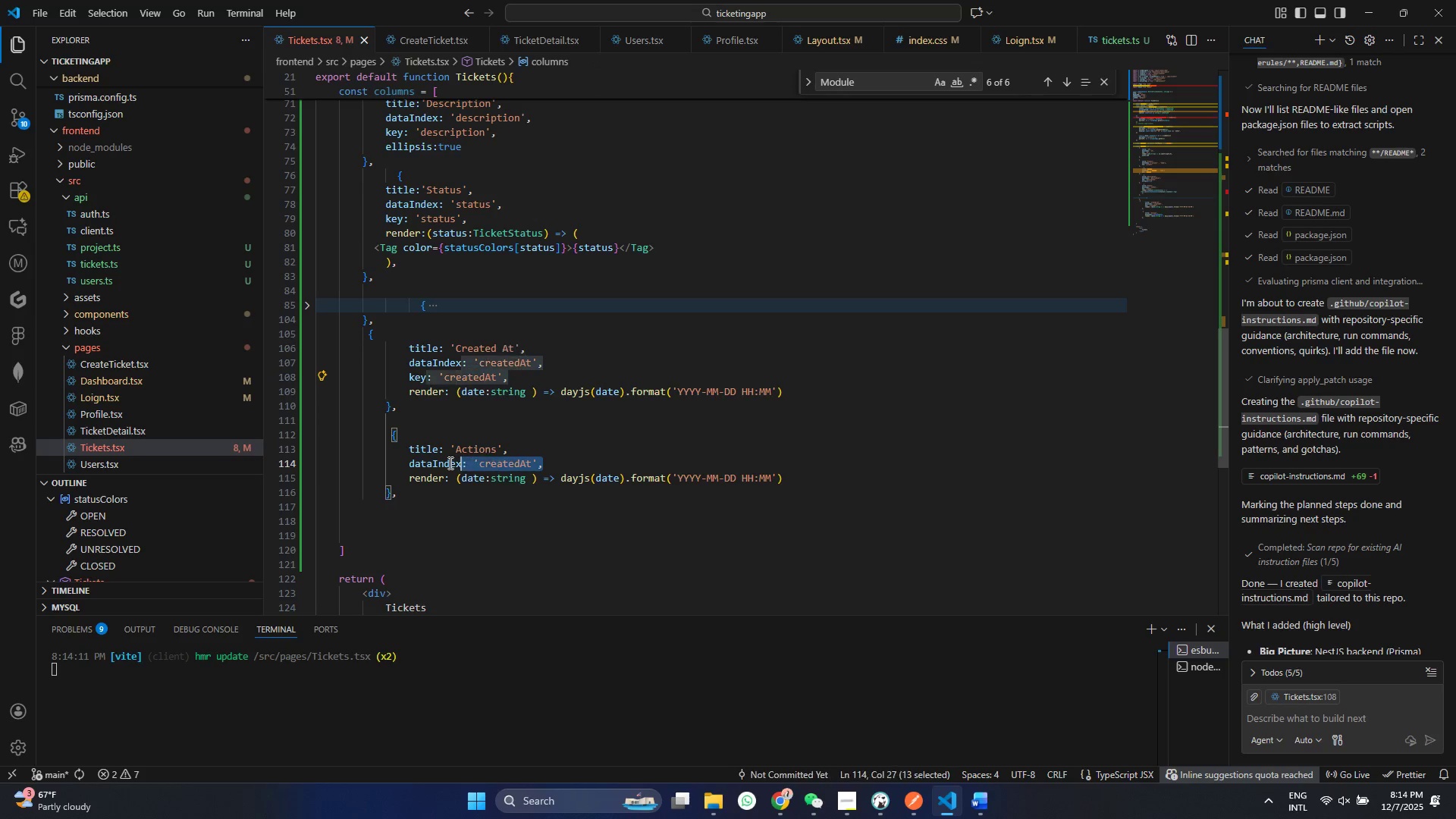 
left_click_drag(start_coordinate=[574, 463], to_coordinate=[404, 463])
 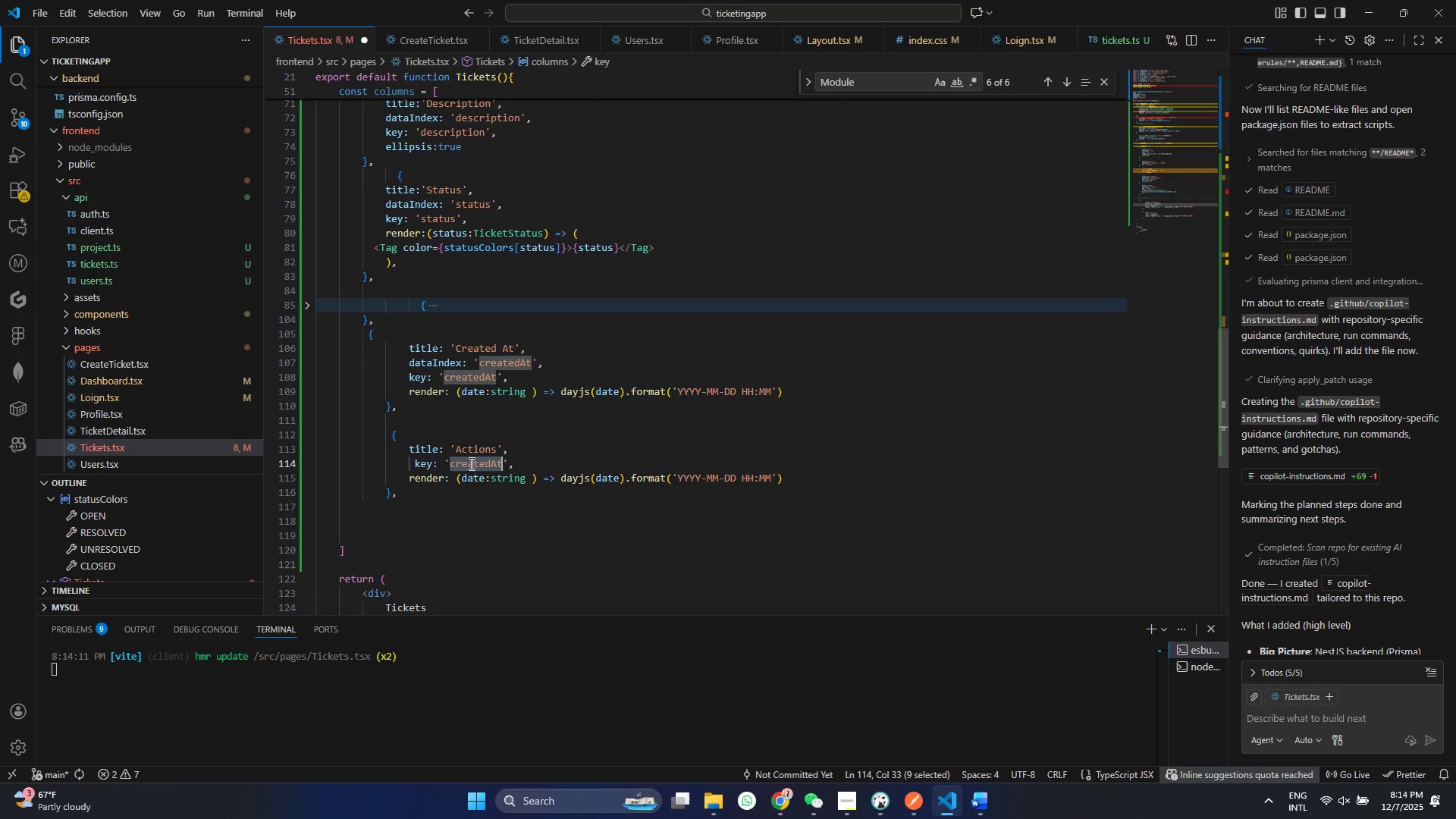 
key(Control+ControlLeft)
 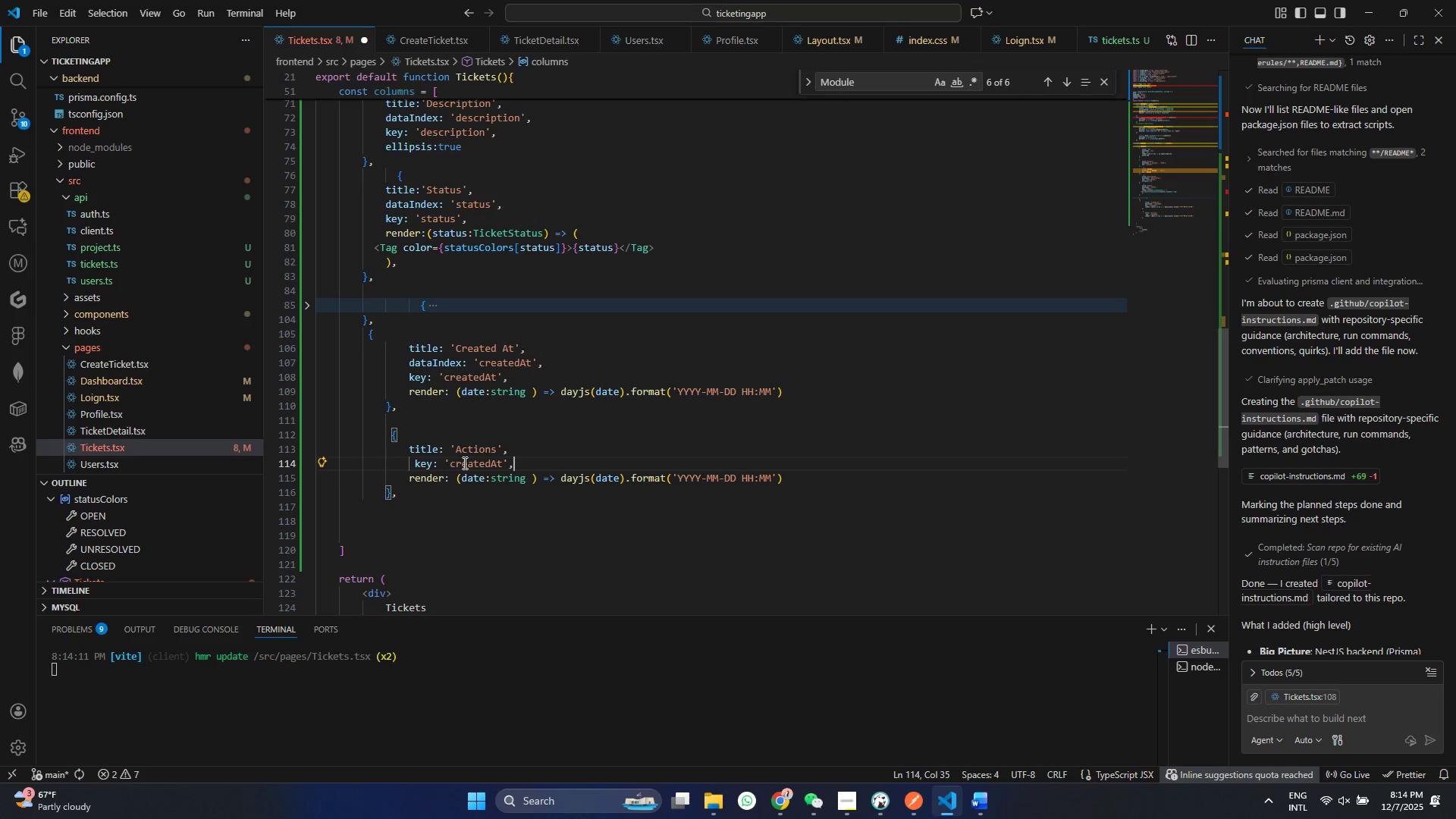 
key(Control+V)
 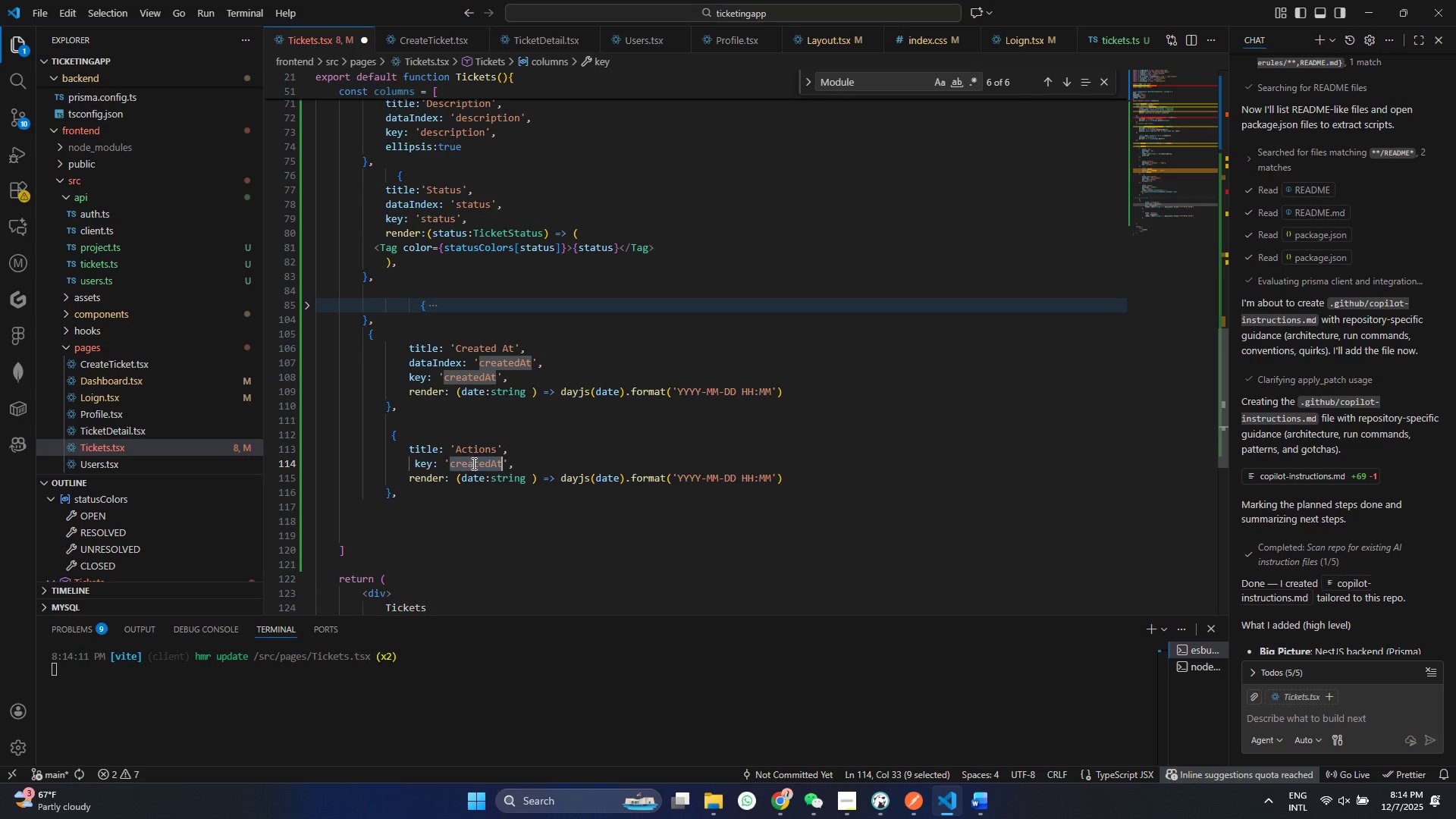 
double_click([468, 463])
 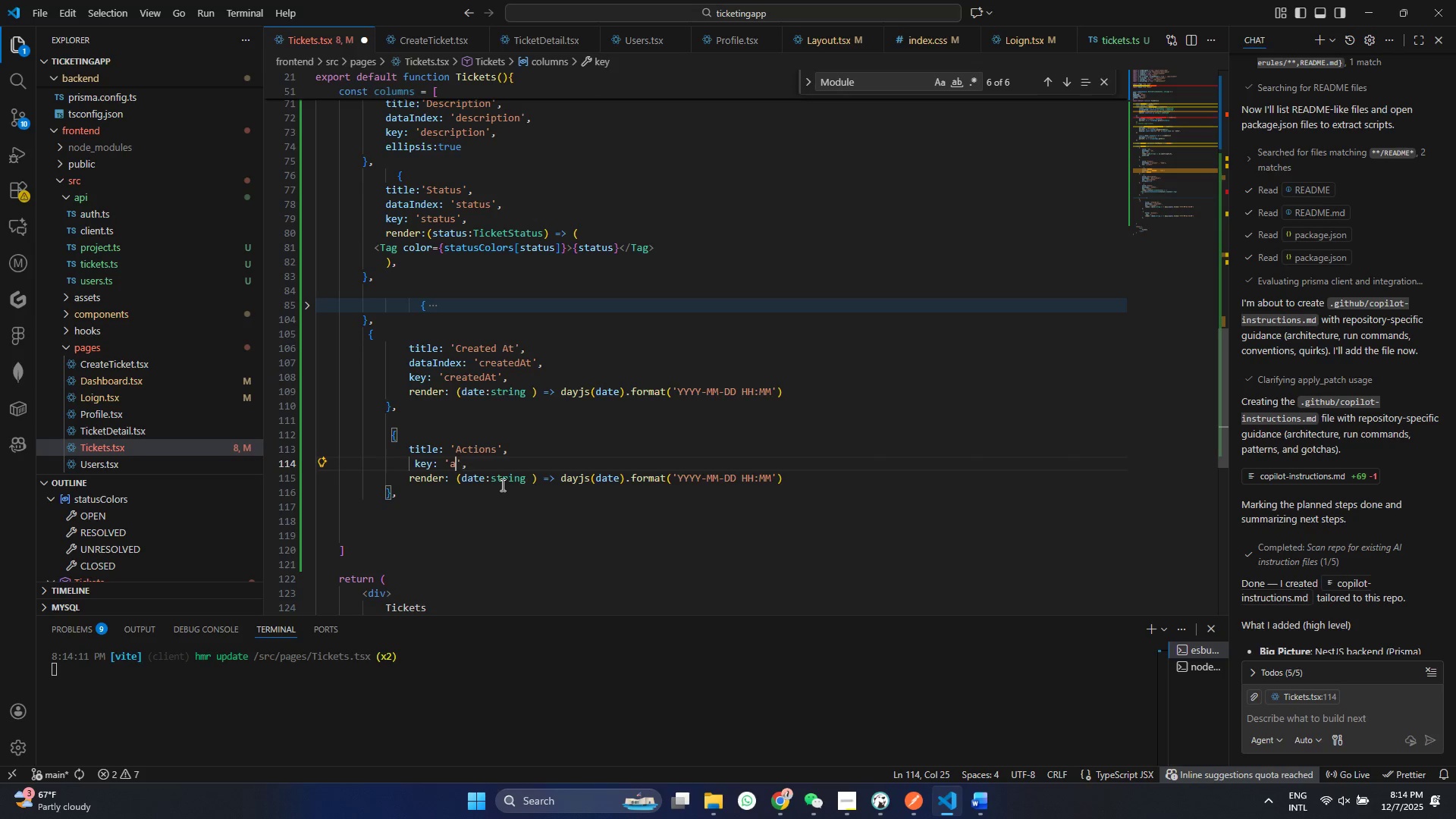 
type(actions)
 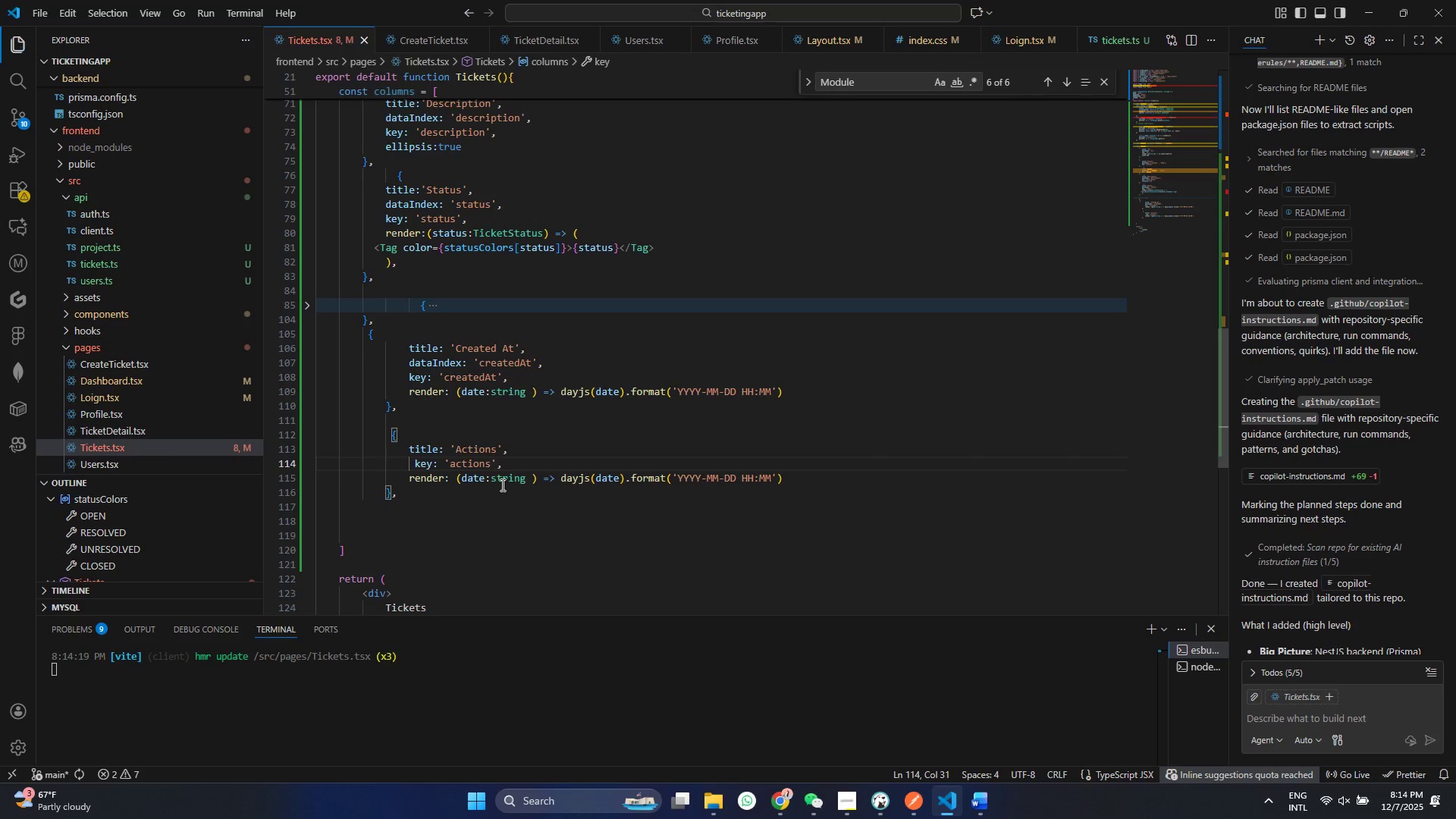 
key(Control+ControlLeft)
 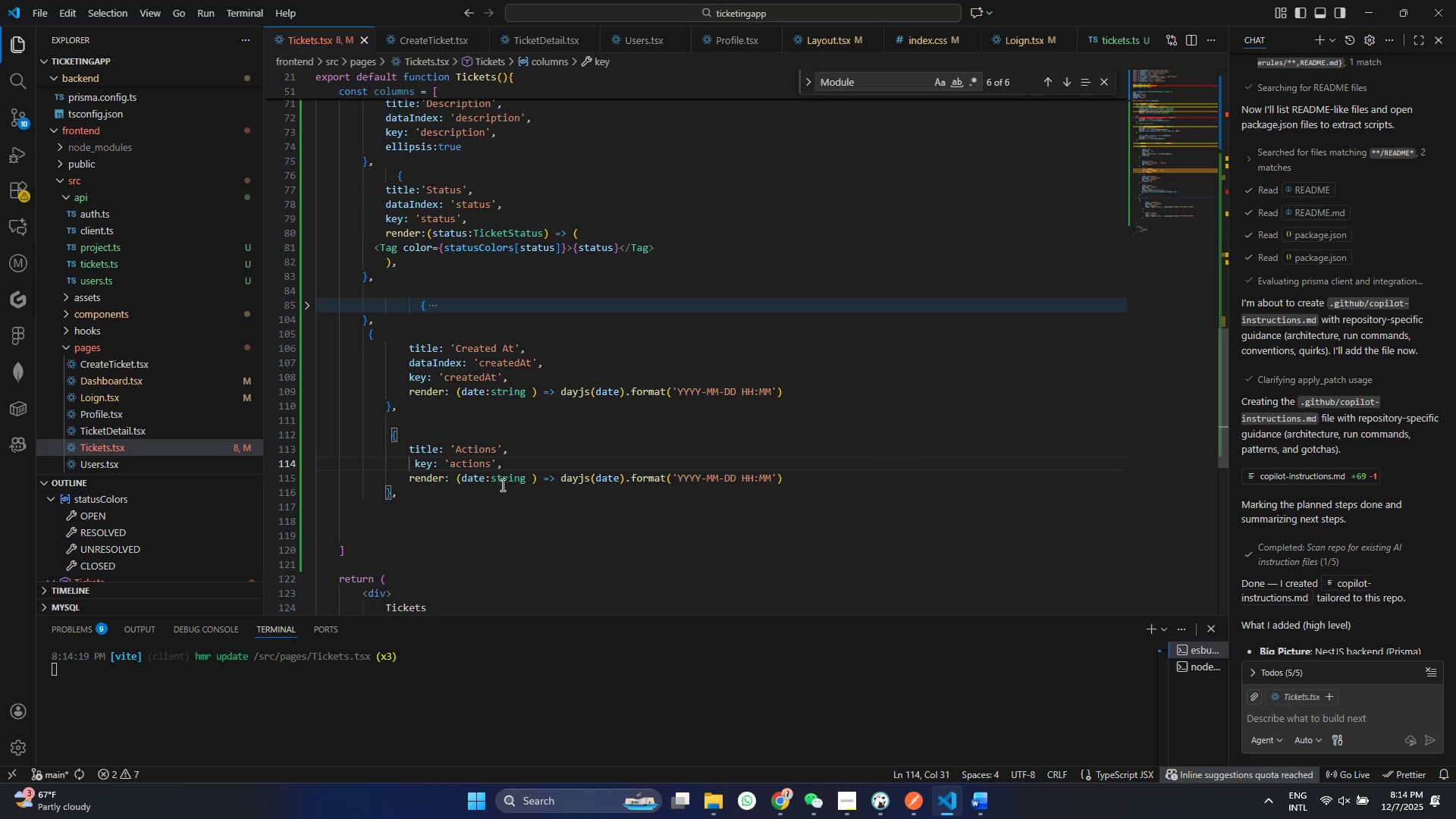 
key(Control+S)
 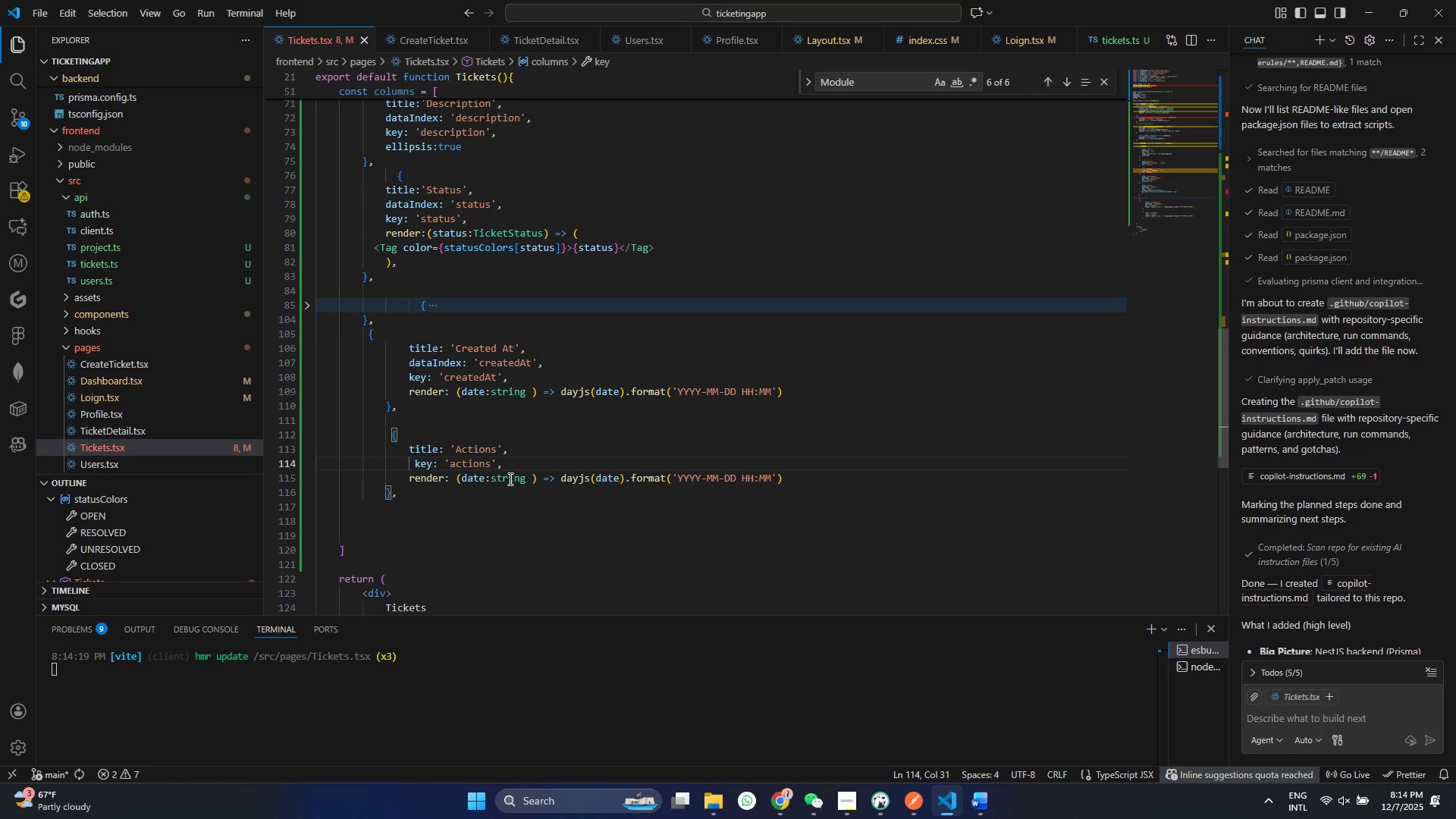 
wait(7.89)
 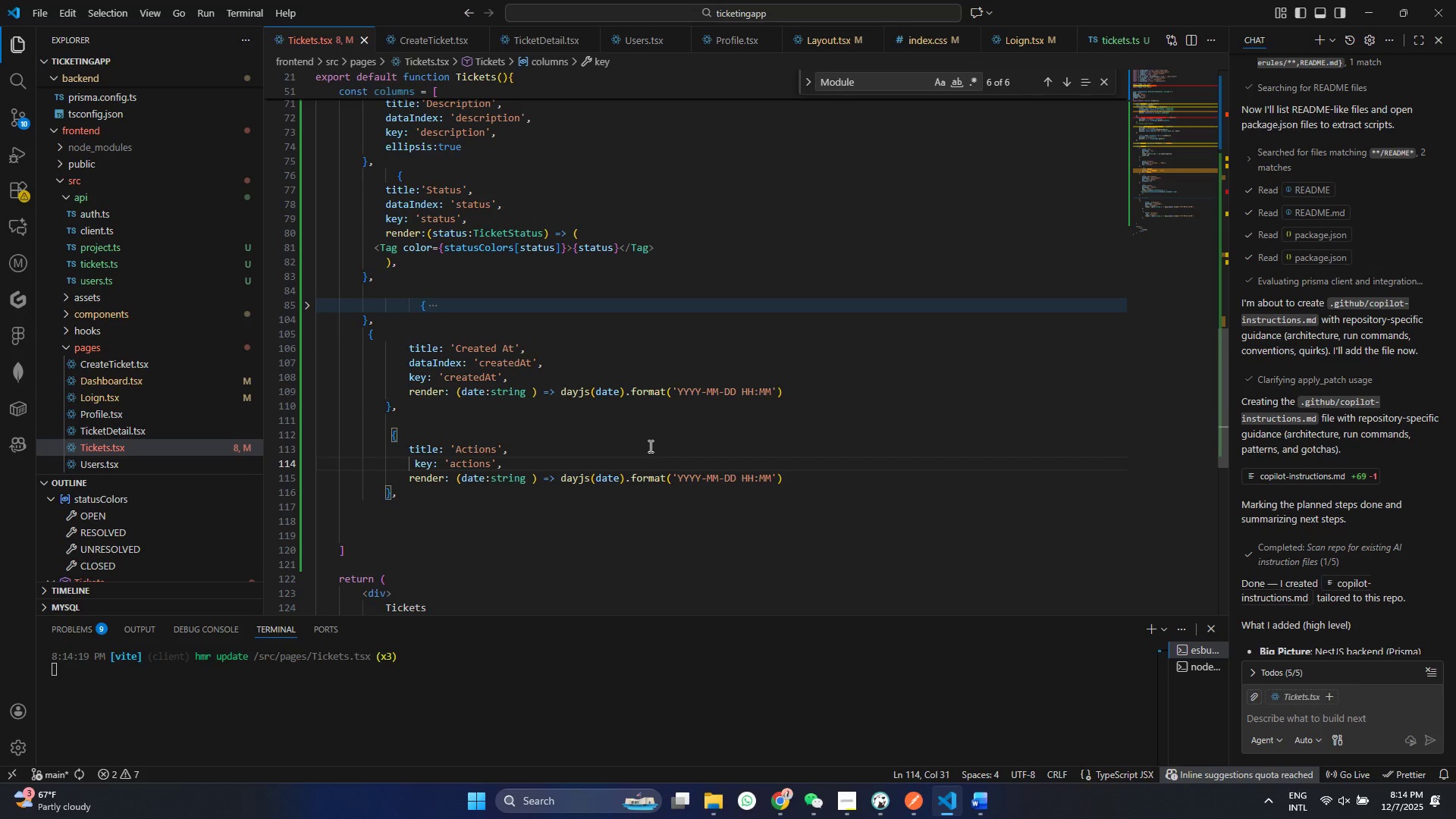 
scroll: coordinate [456, 284], scroll_direction: up, amount: 4.0
 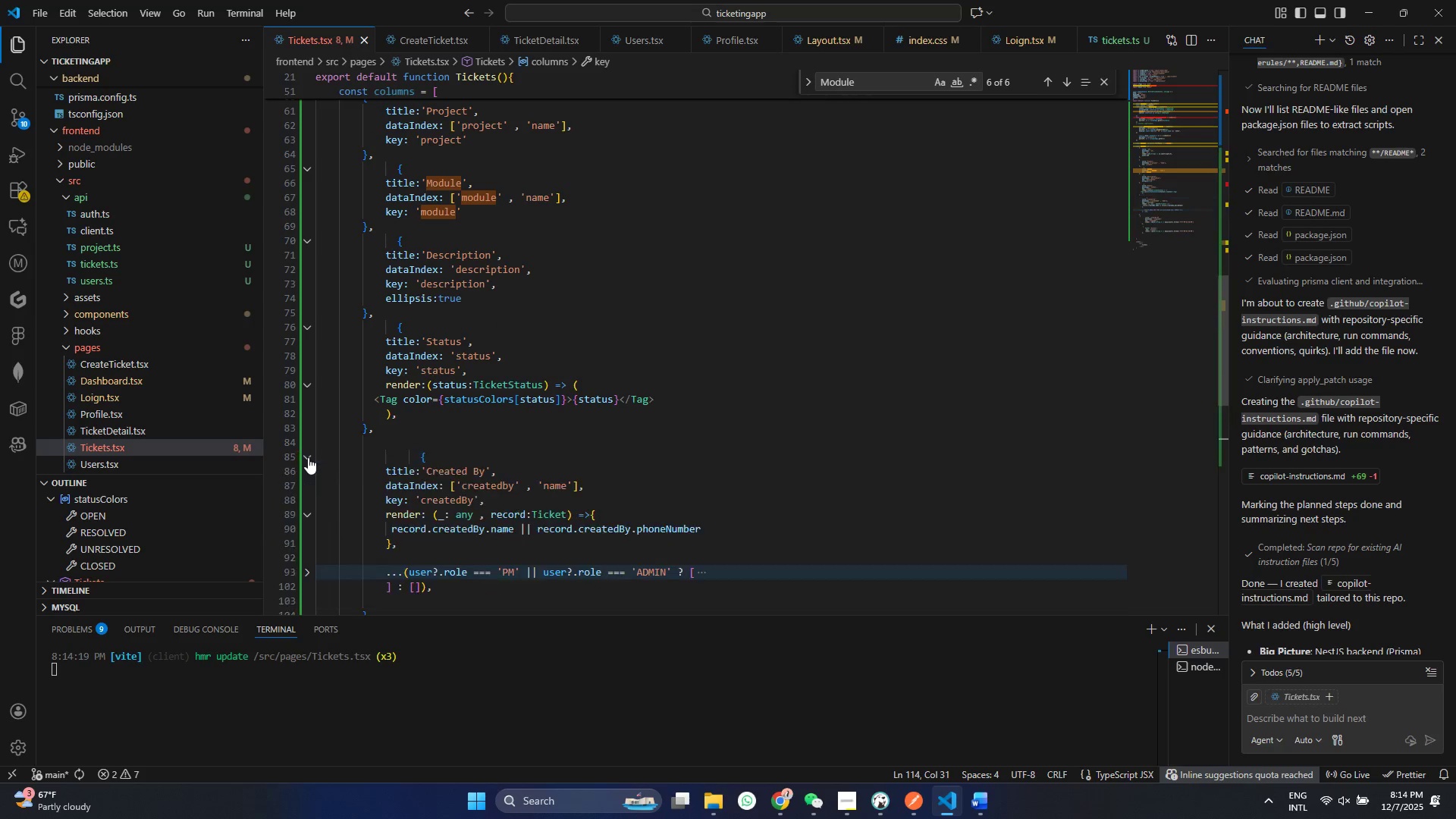 
left_click([308, 458])
 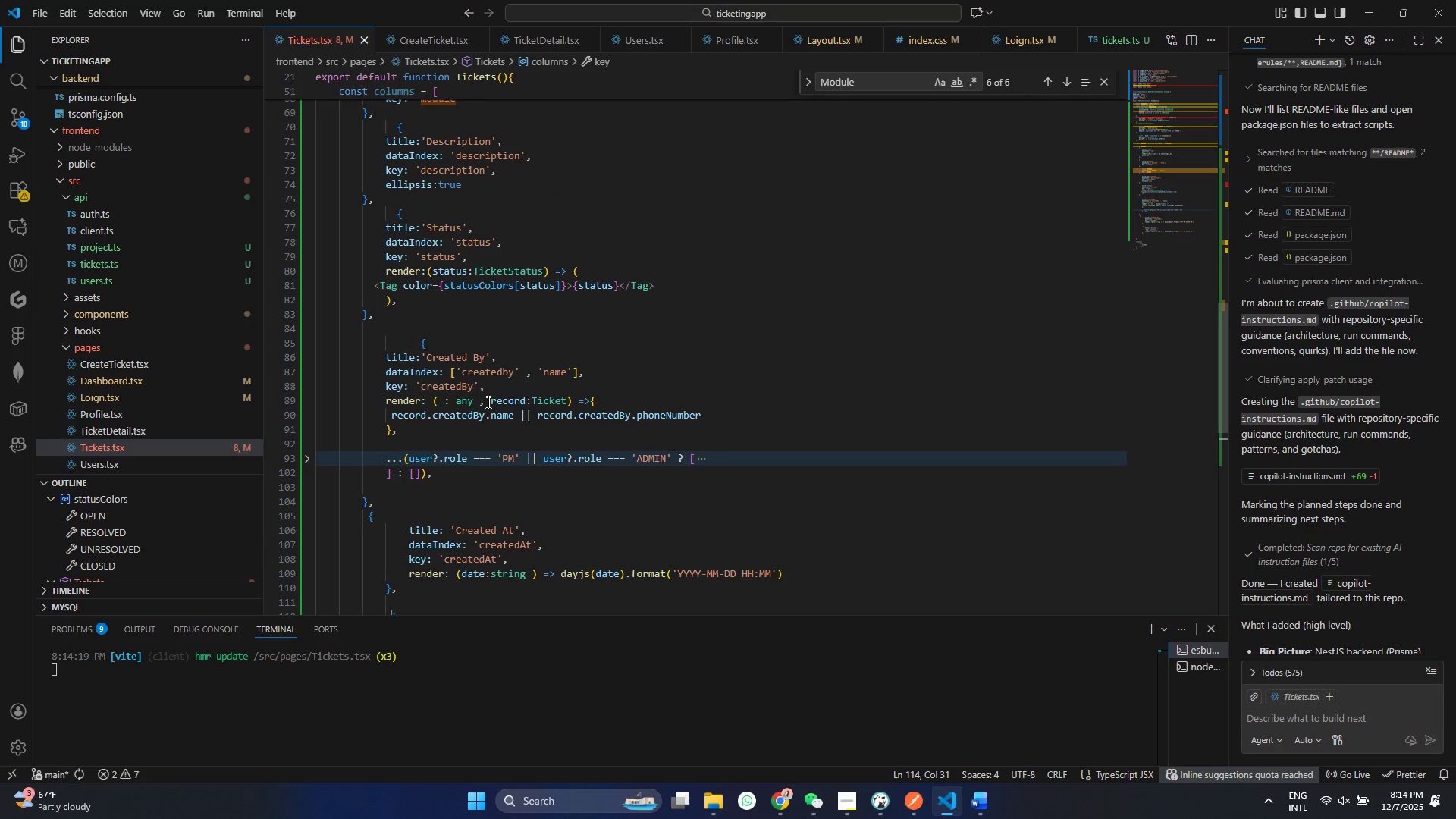 
scroll: coordinate [471, 411], scroll_direction: down, amount: 3.0
 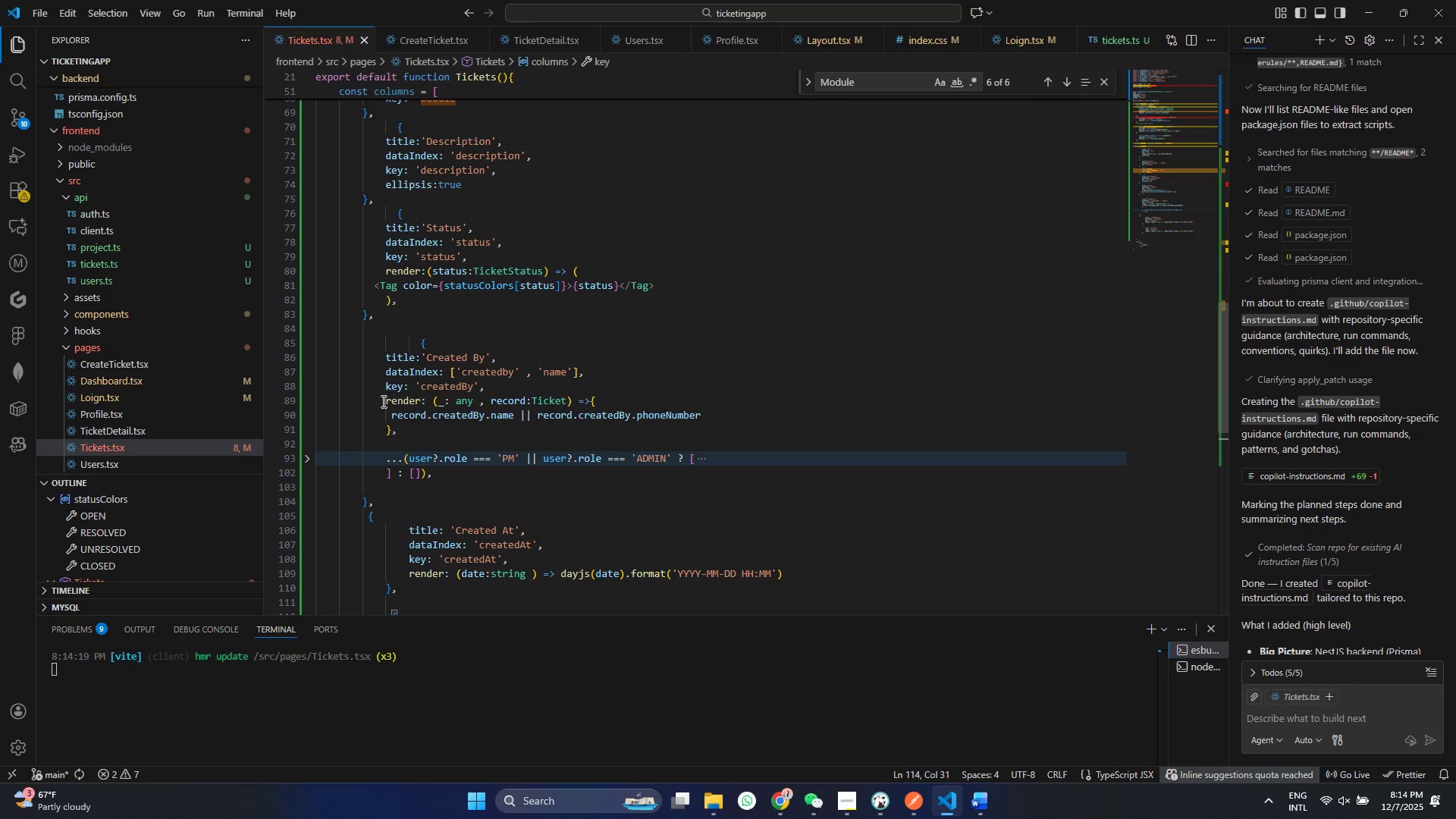 
left_click_drag(start_coordinate=[382, 401], to_coordinate=[410, 431])
 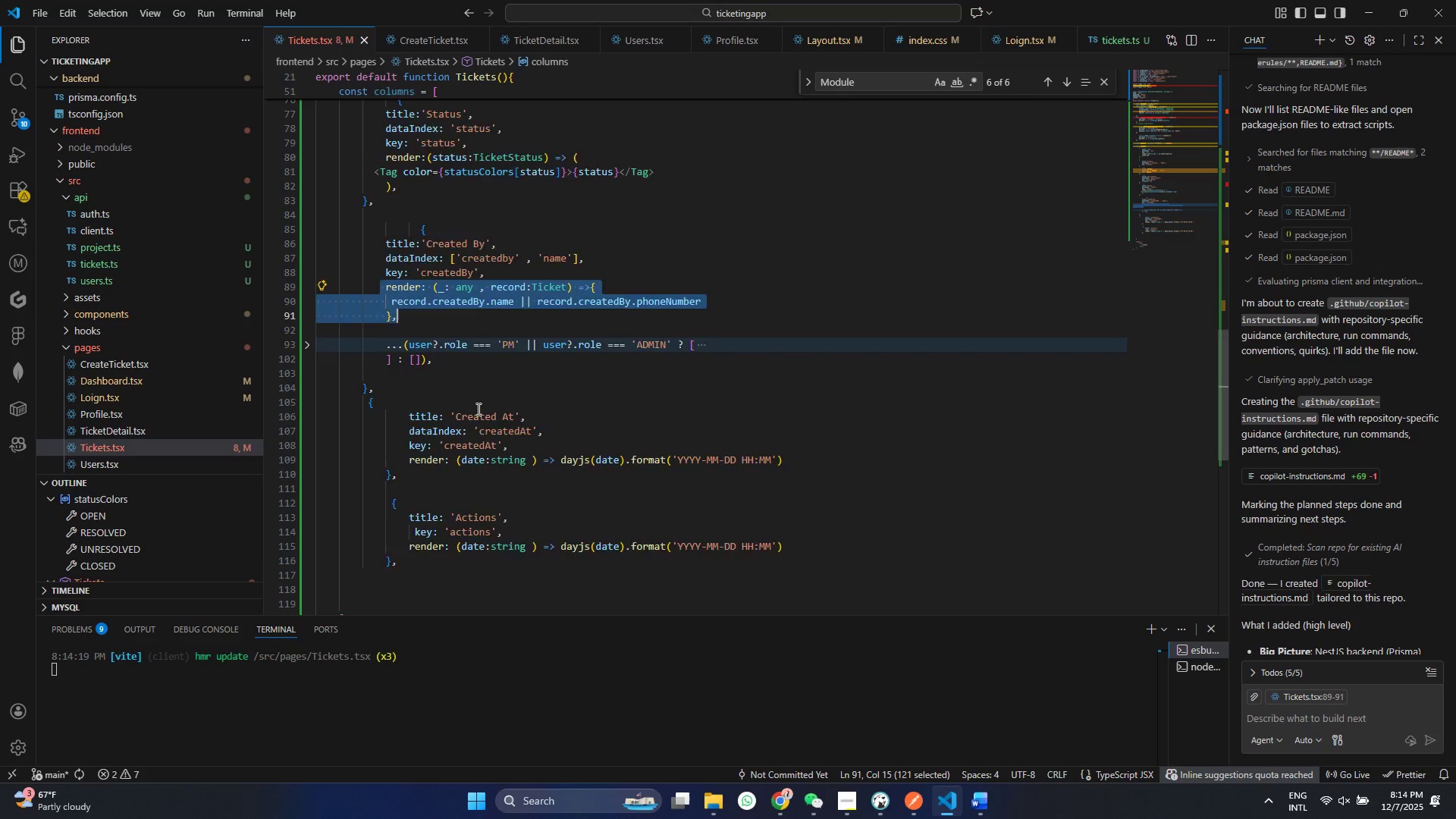 
key(Control+ControlLeft)
 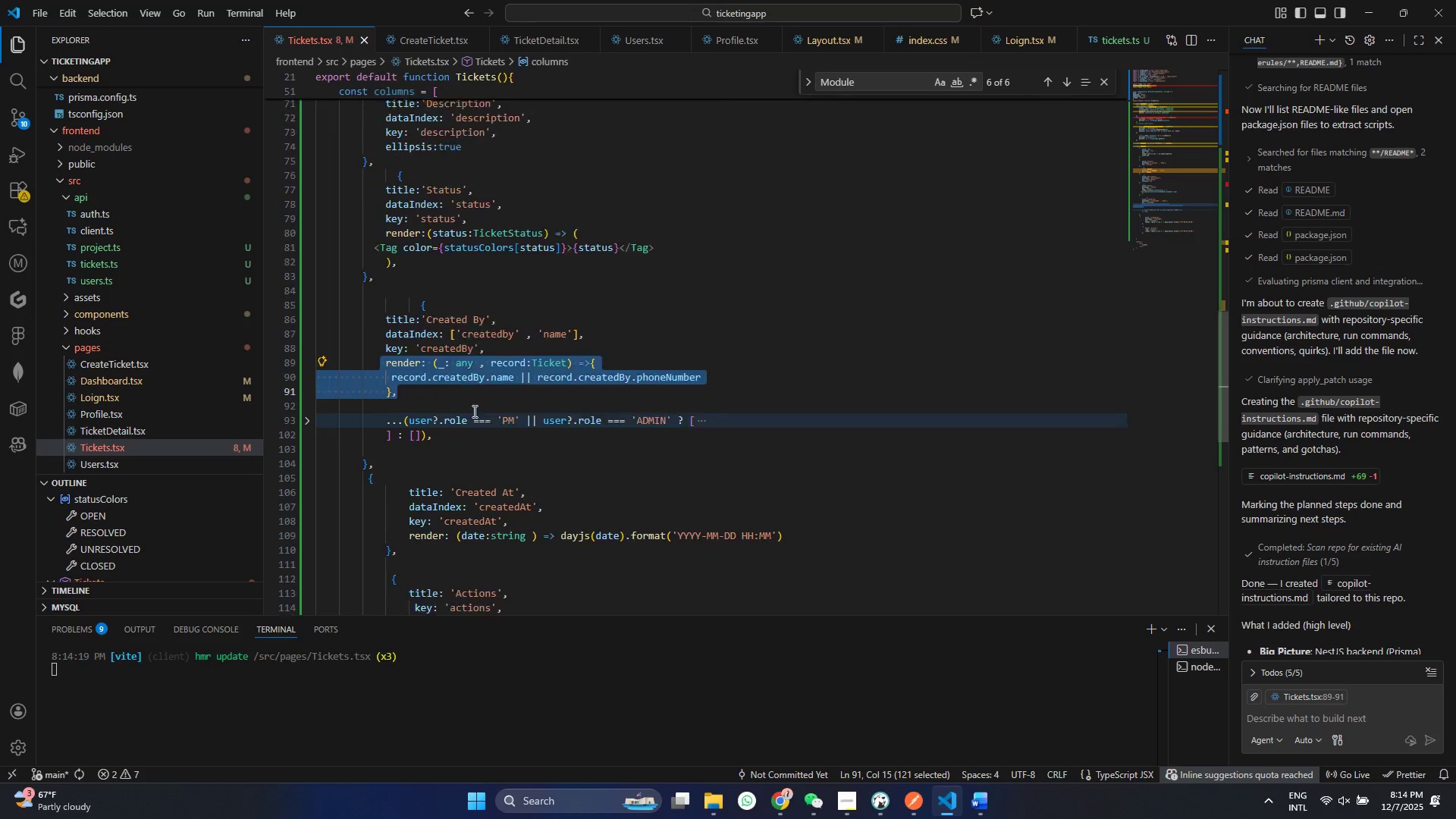 
key(Control+C)
 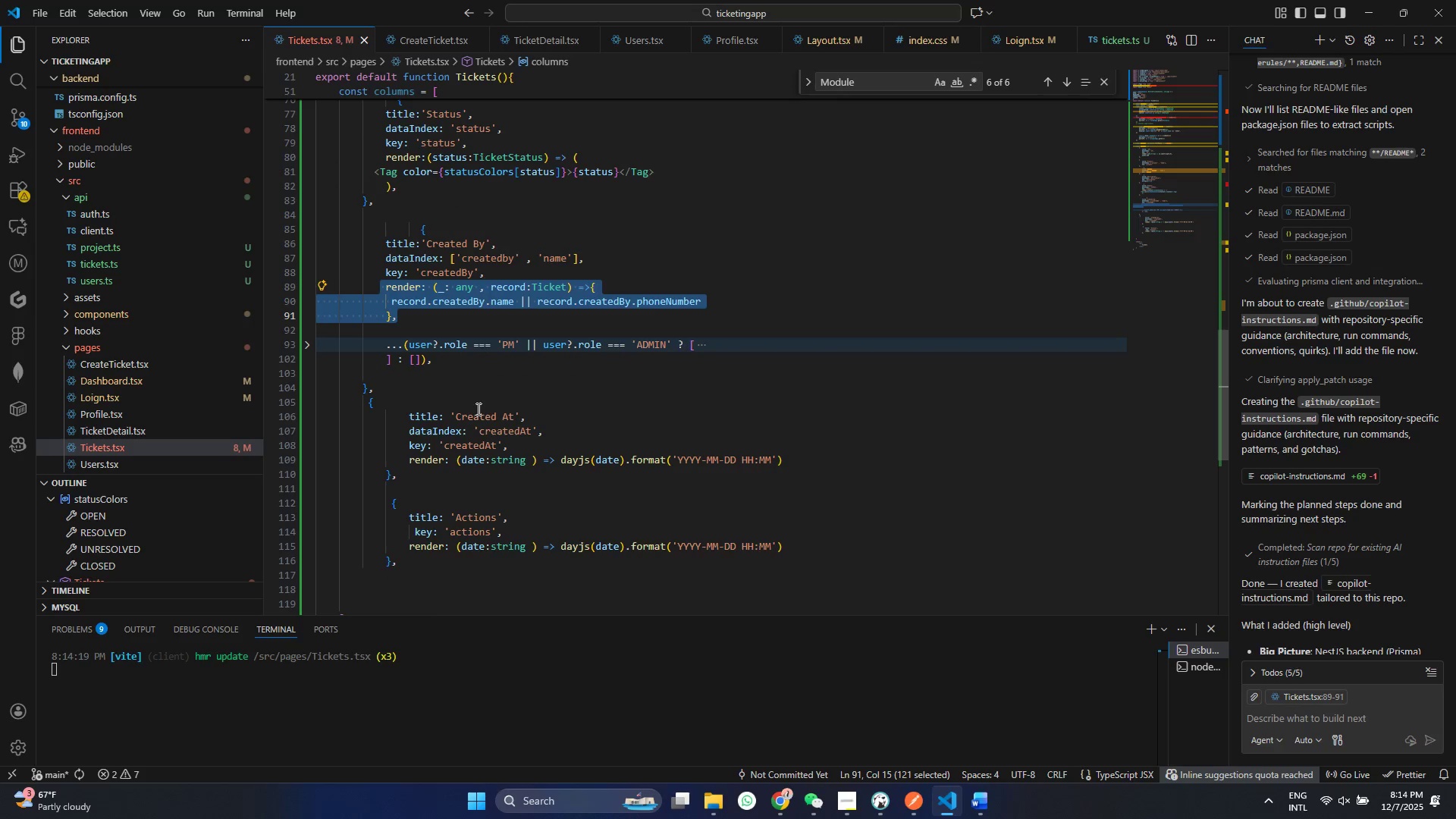 
scroll: coordinate [477, 409], scroll_direction: down, amount: 5.0
 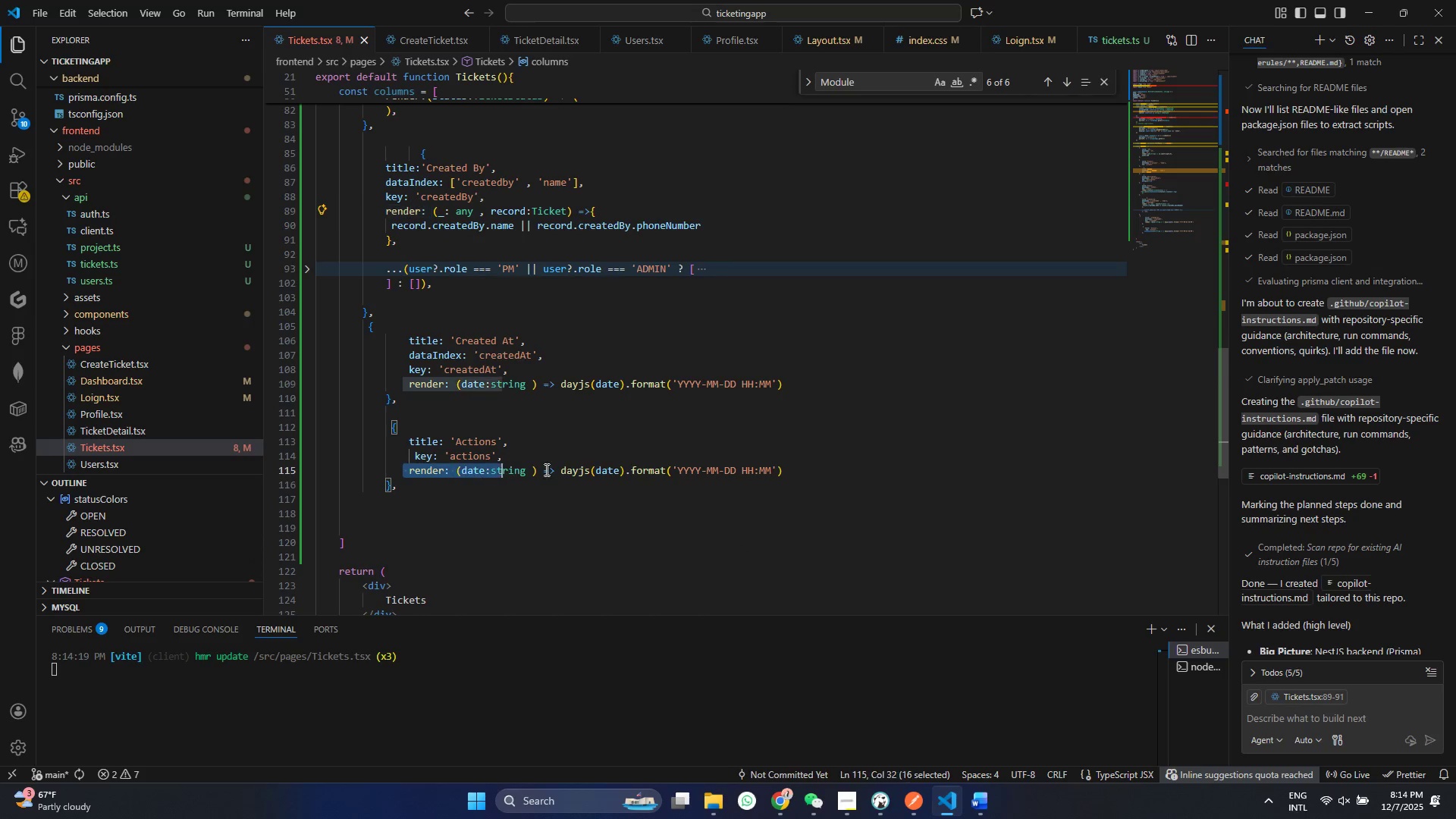 
left_click_drag(start_coordinate=[403, 475], to_coordinate=[800, 477])
 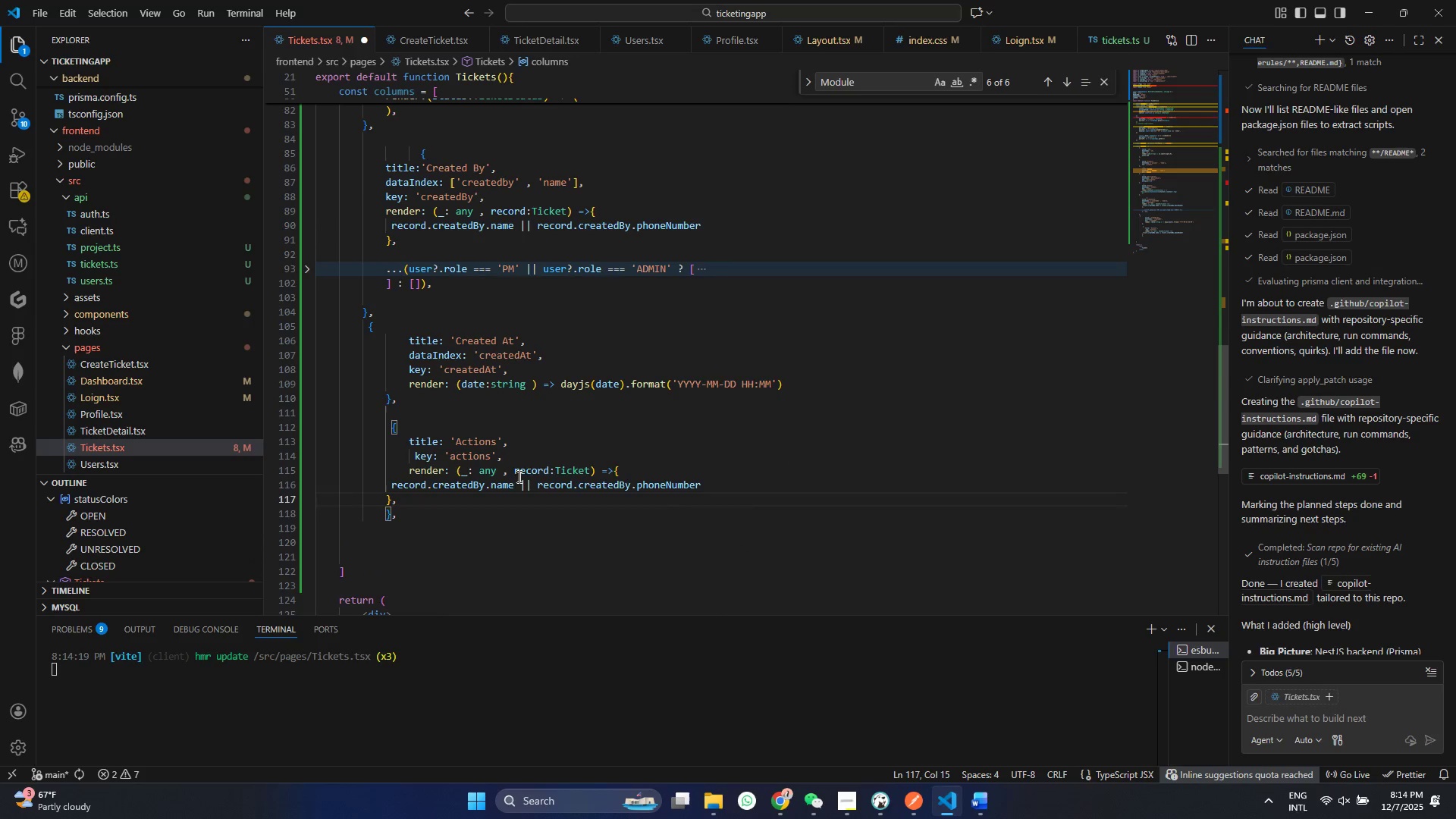 
key(Control+ControlLeft)
 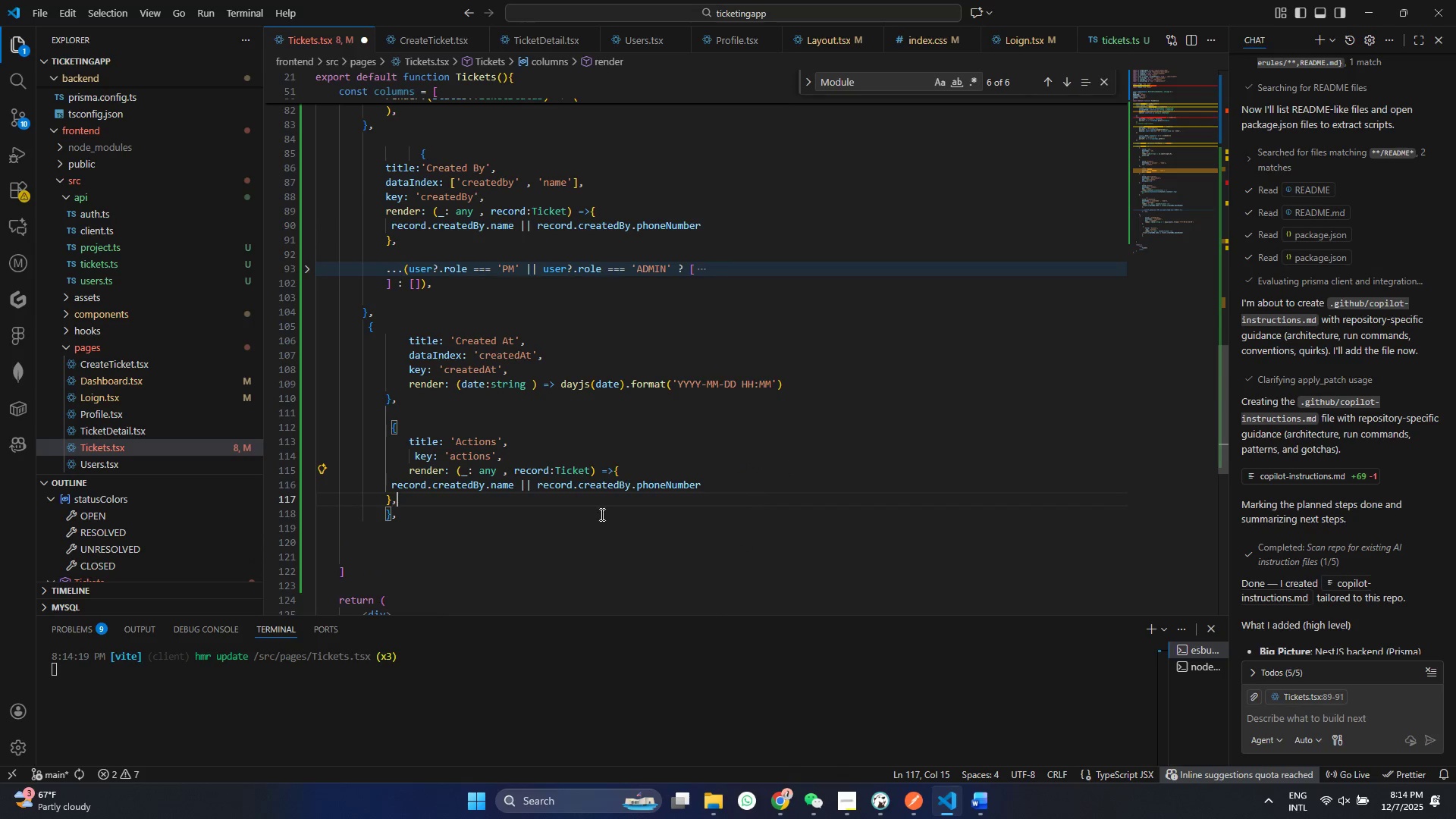 
key(Control+V)
 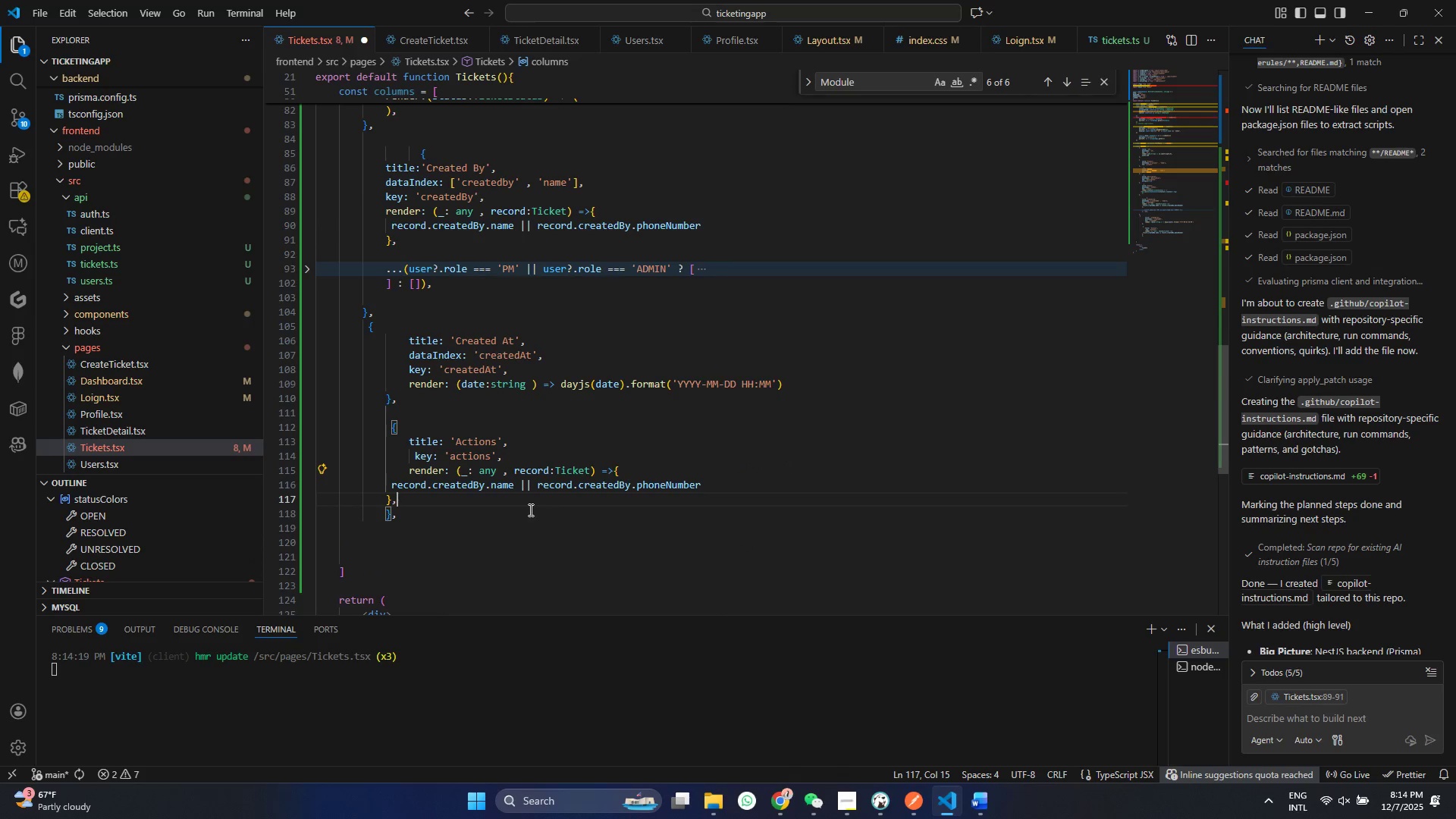 
key(Control+ControlLeft)
 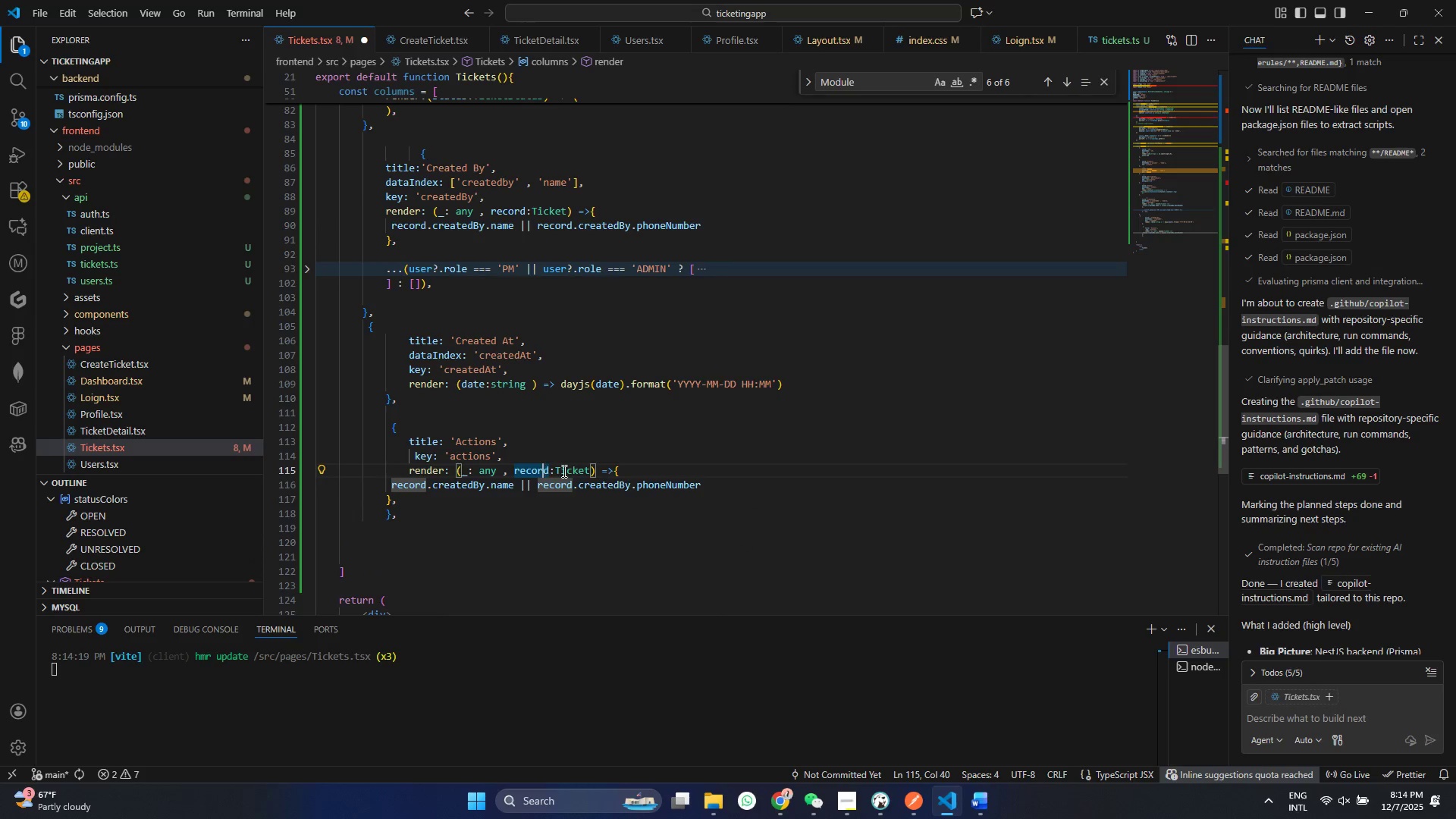 
double_click([545, 469])
 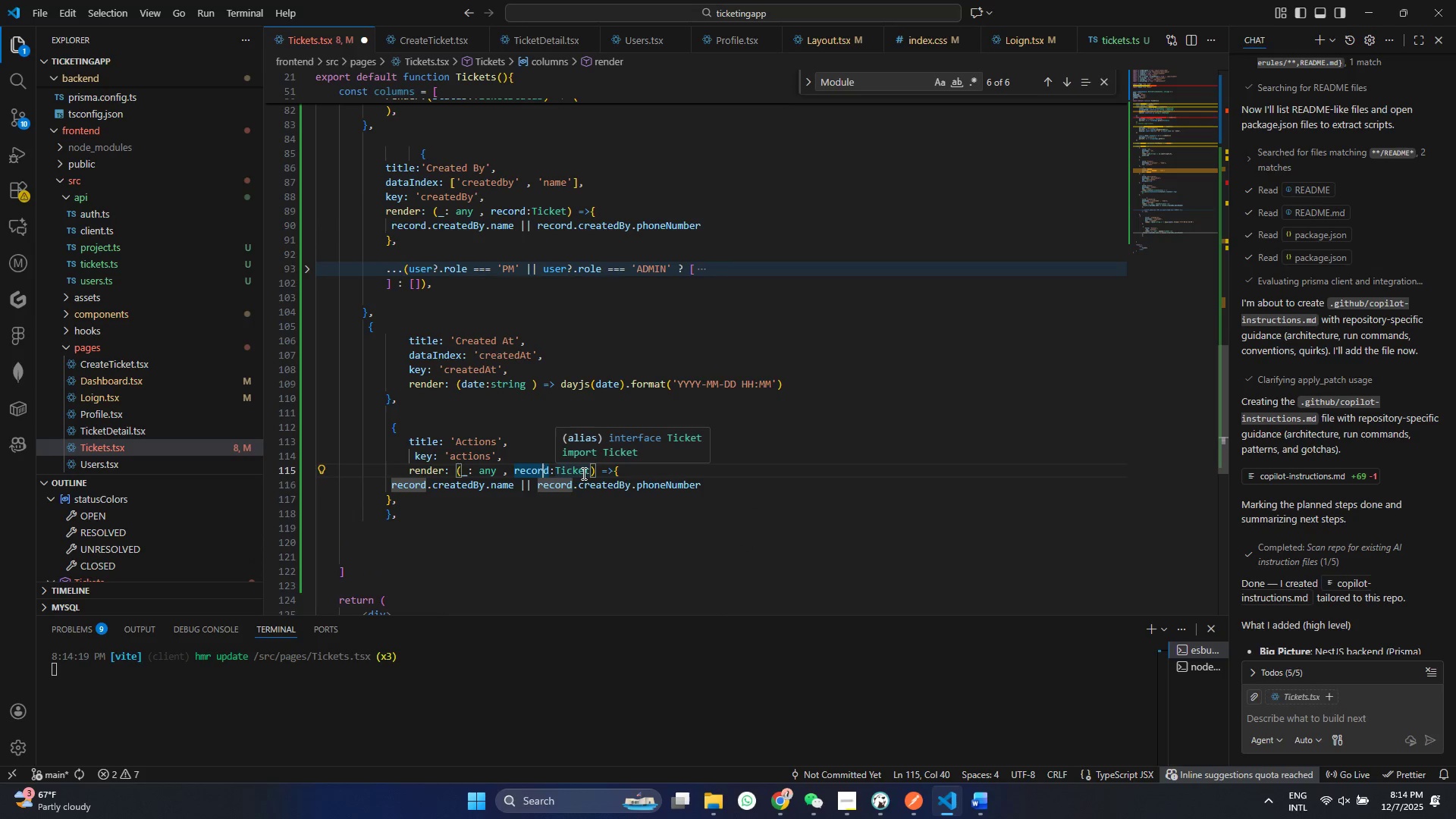 
wait(5.12)
 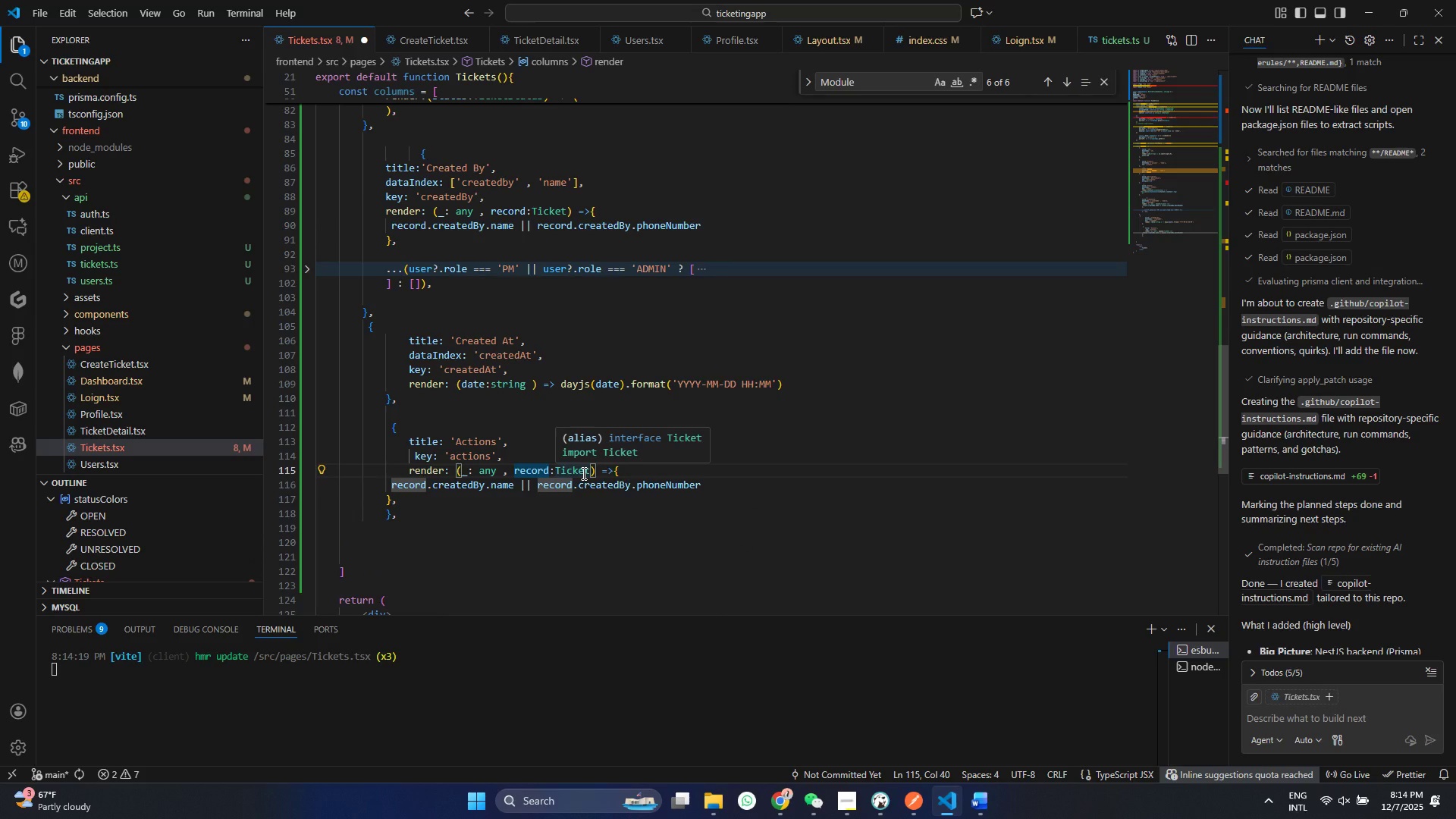 
left_click([576, 476])
 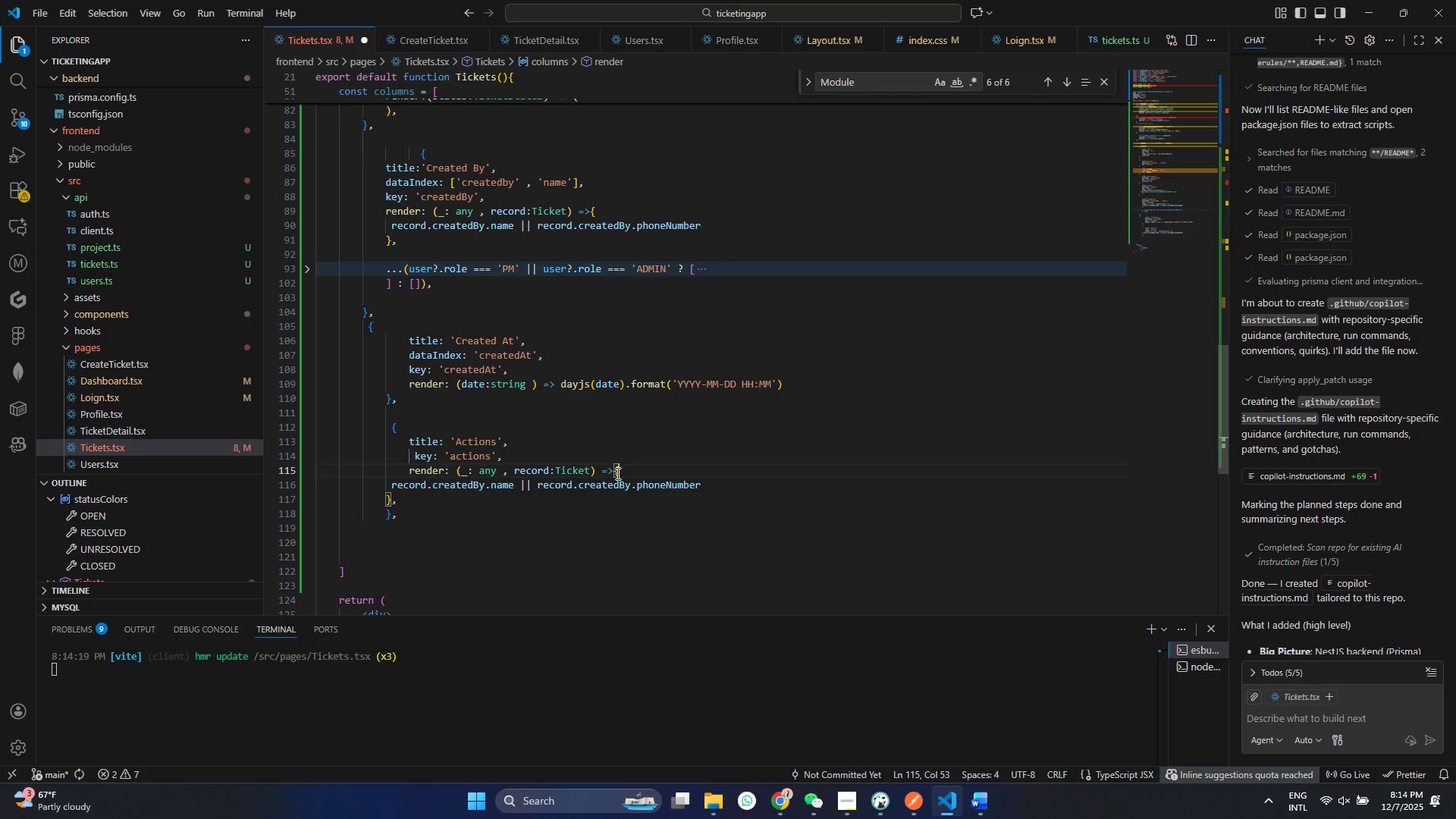 
left_click([624, 469])
 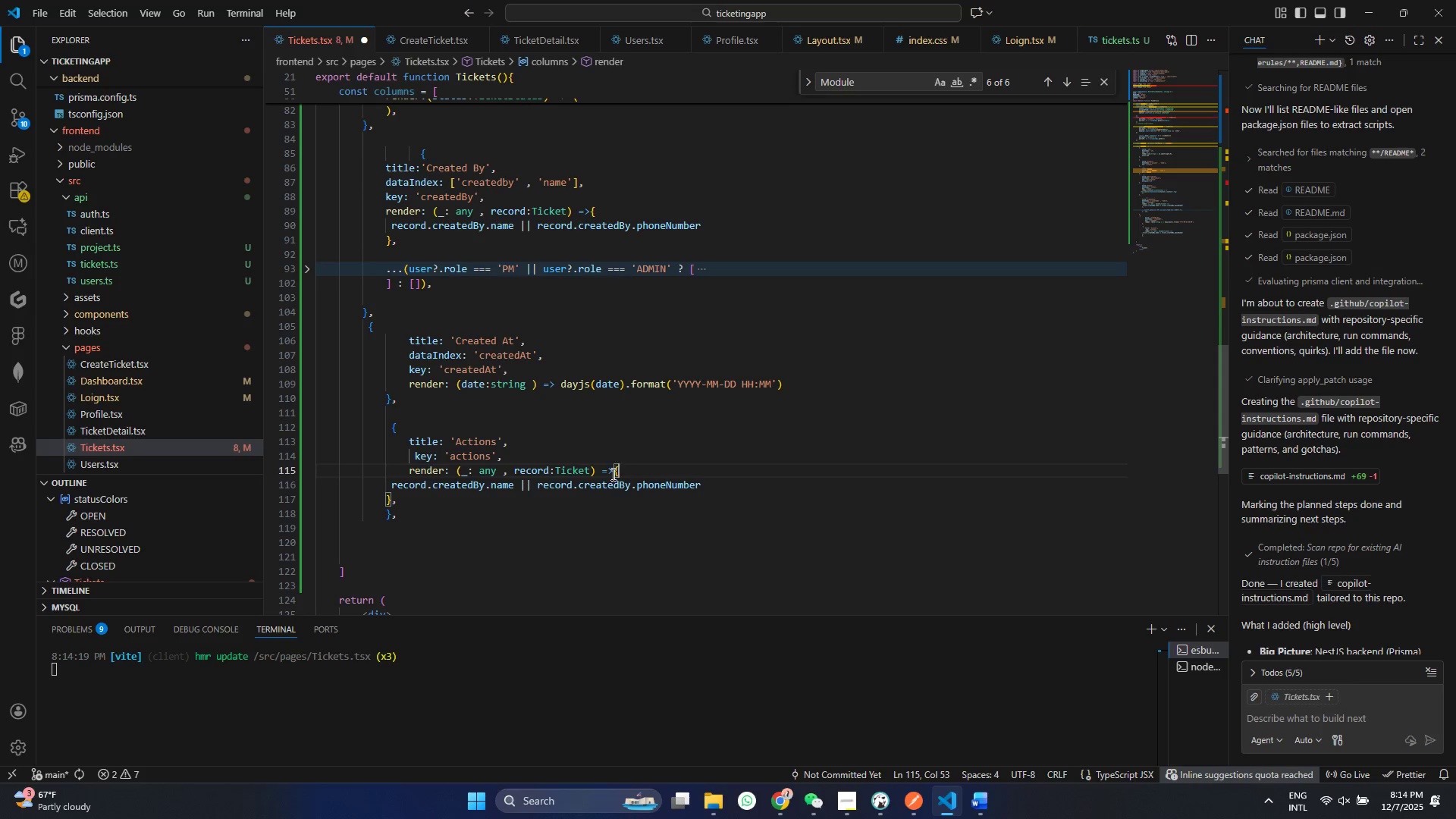 
left_click_drag(start_coordinate=[620, 471], to_coordinate=[675, 498])
 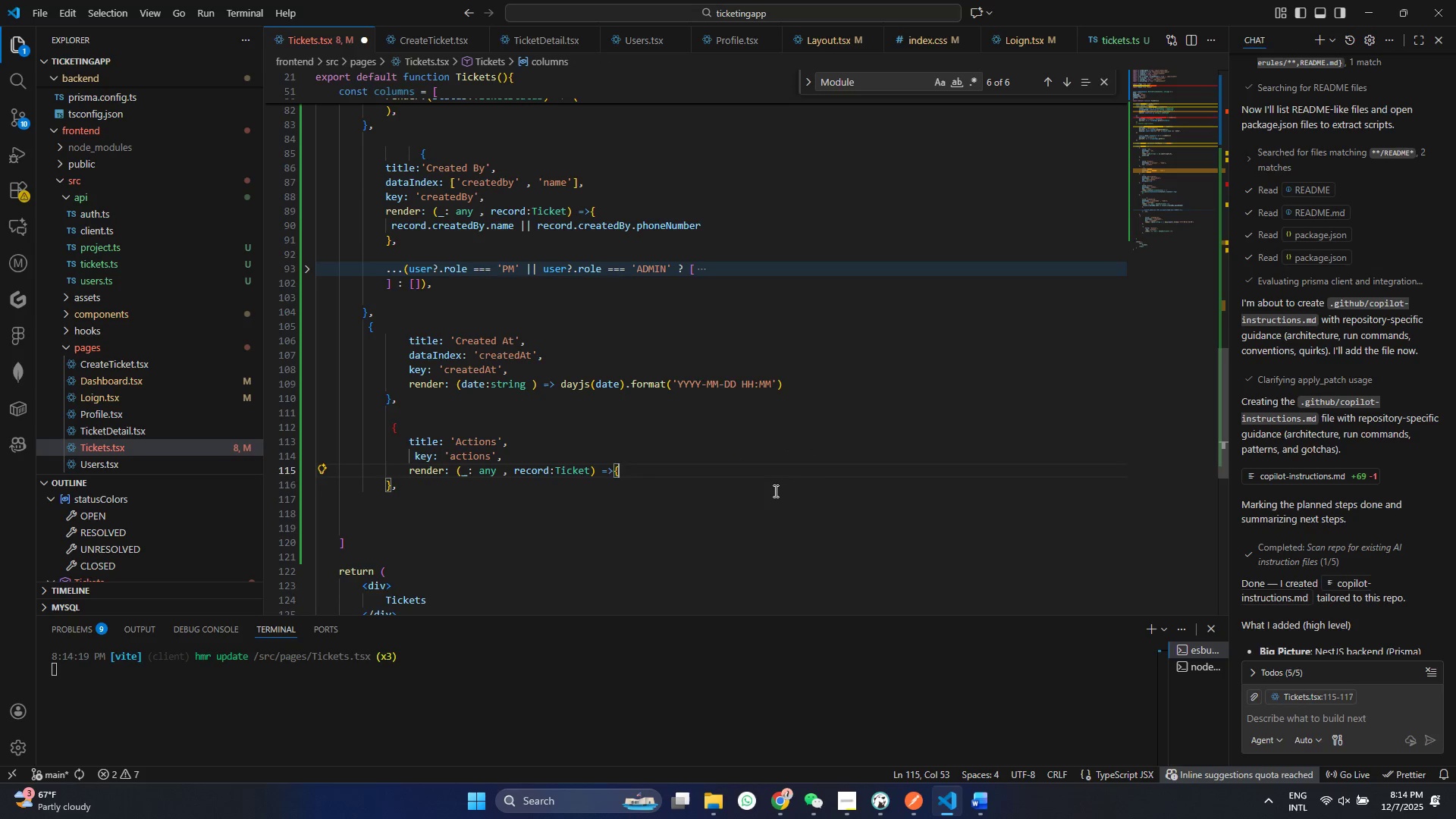 
key(Backspace)
 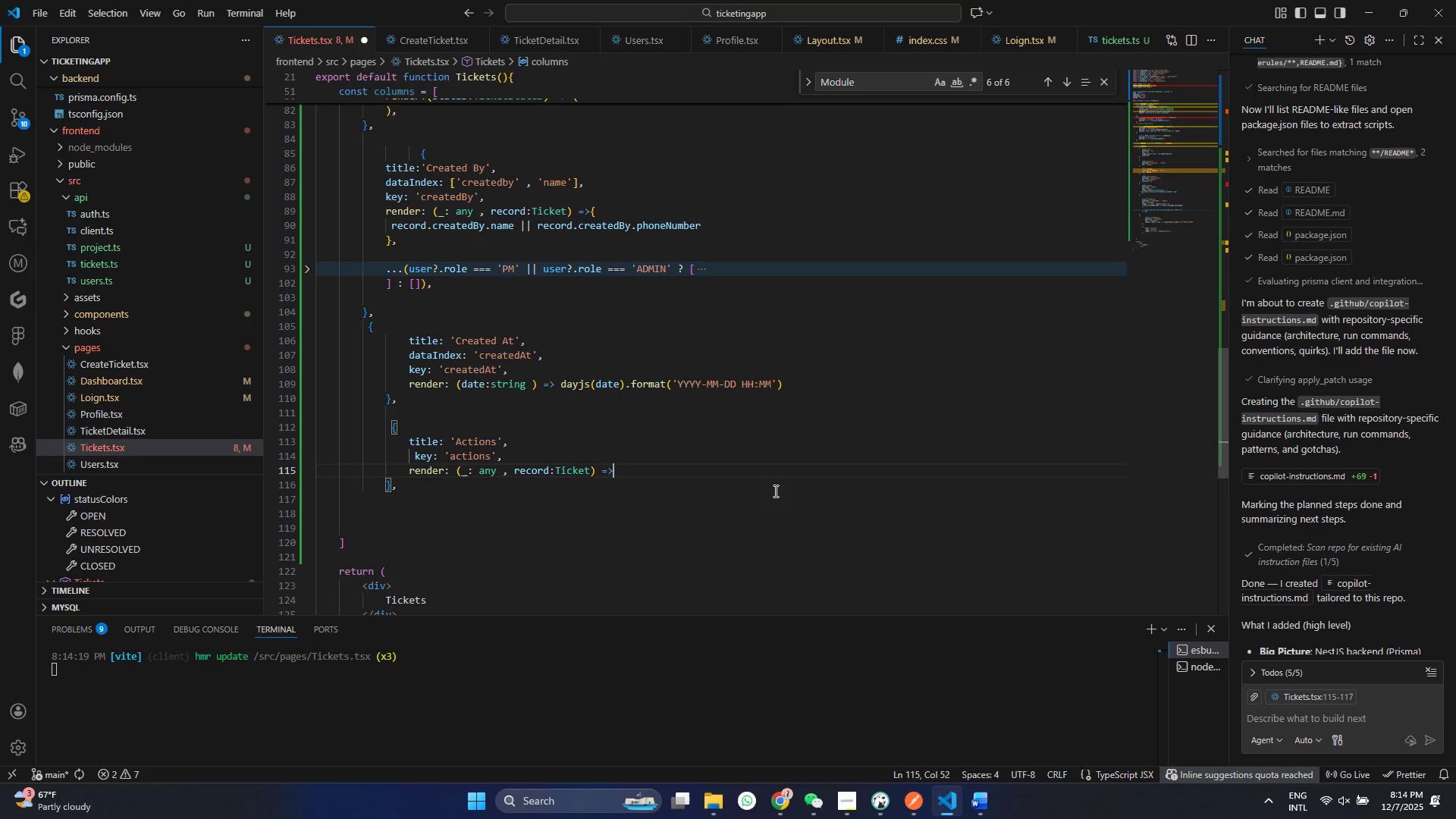 
key(Backspace)
 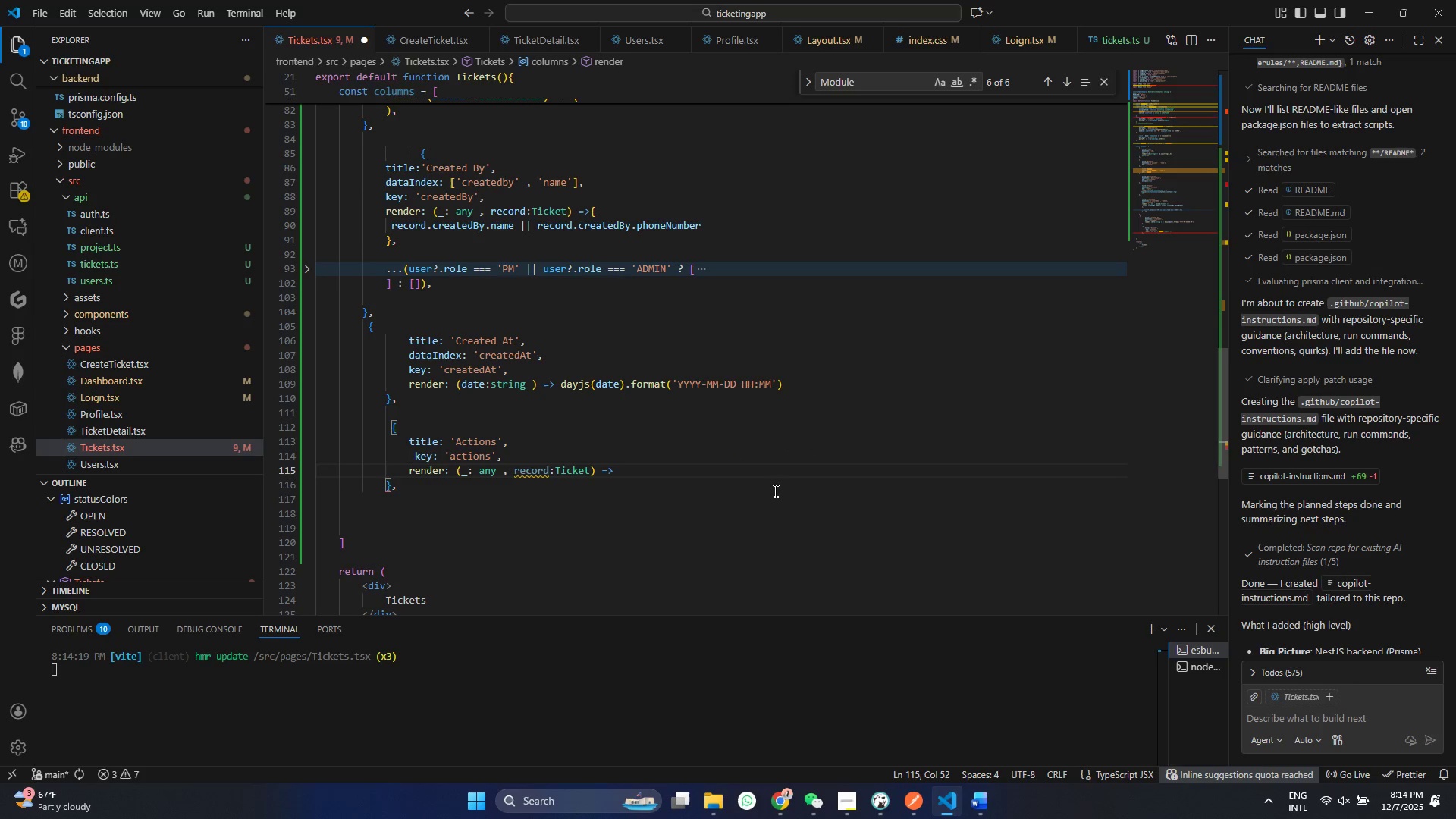 
key(Shift+9)
 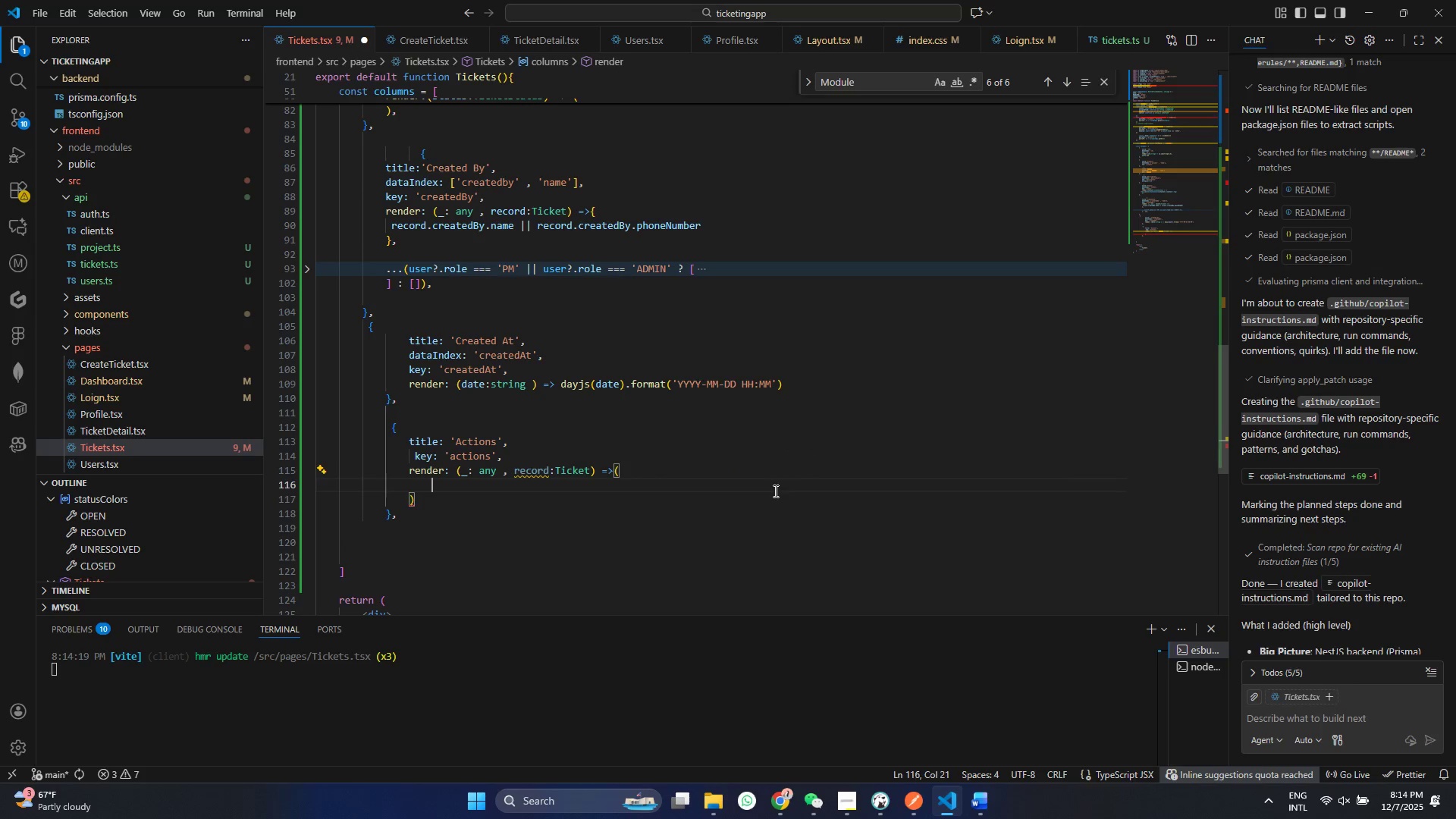 
key(Enter)
 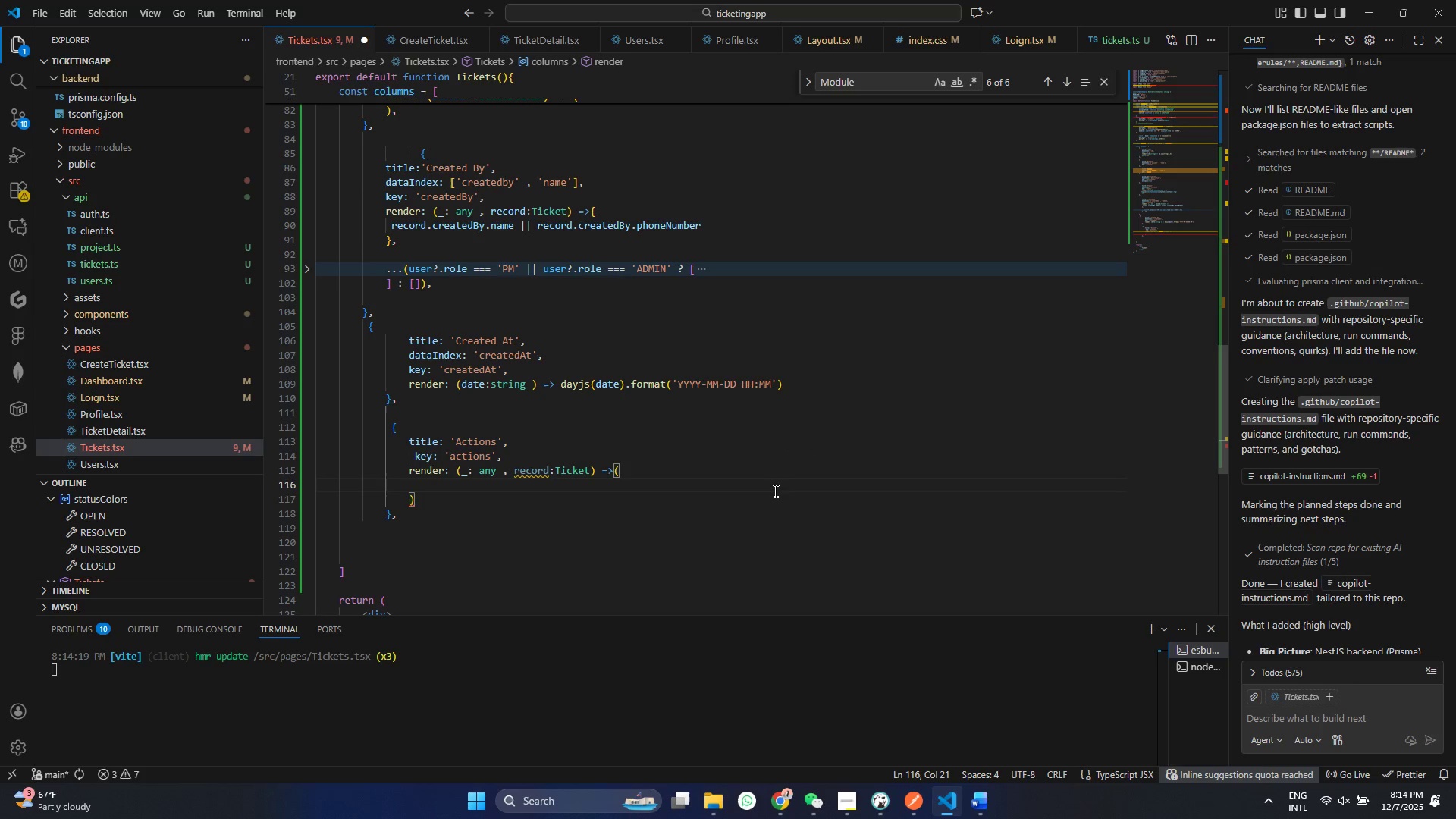 
type(<Buton)
 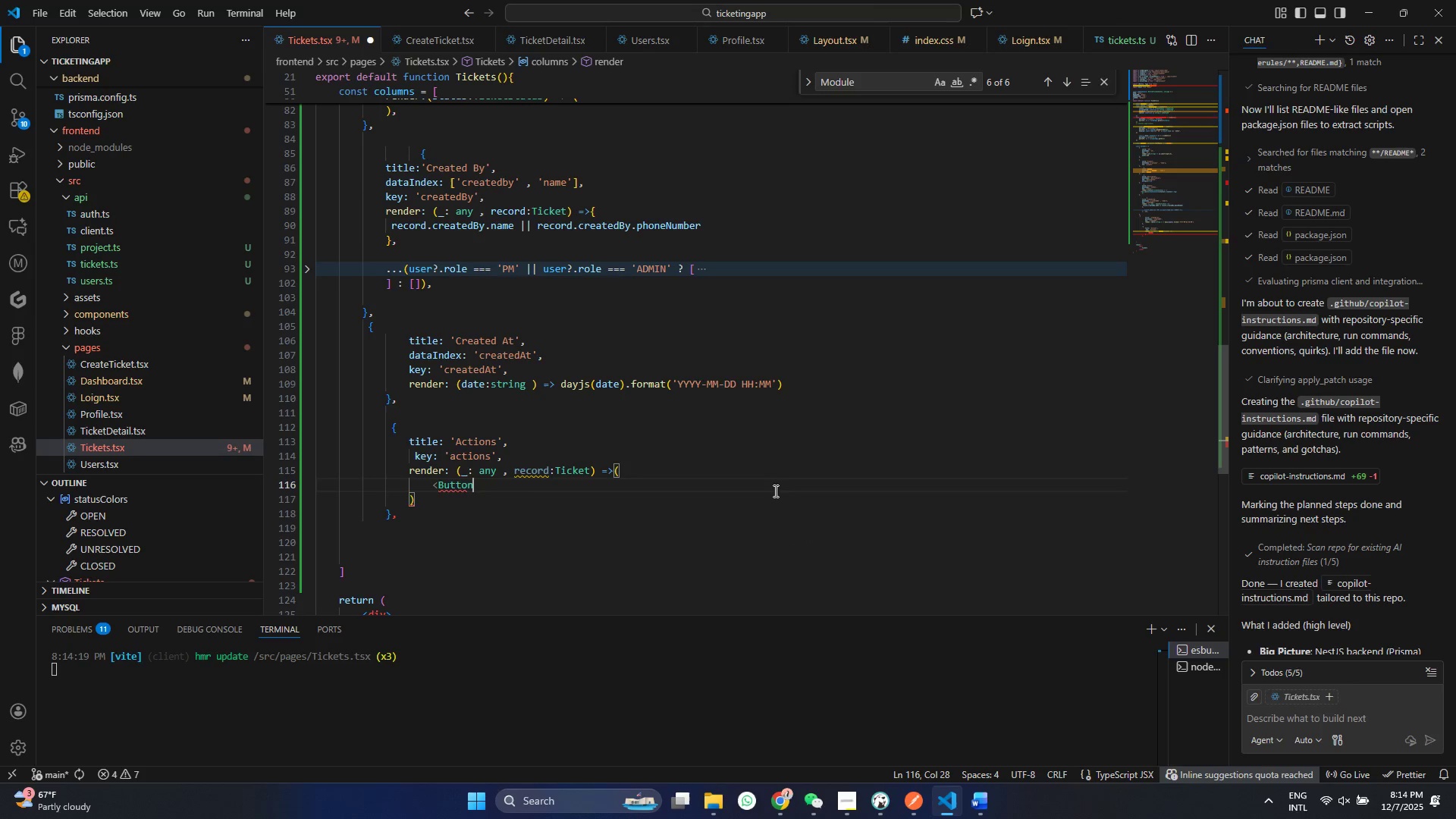 
key(Enter)
 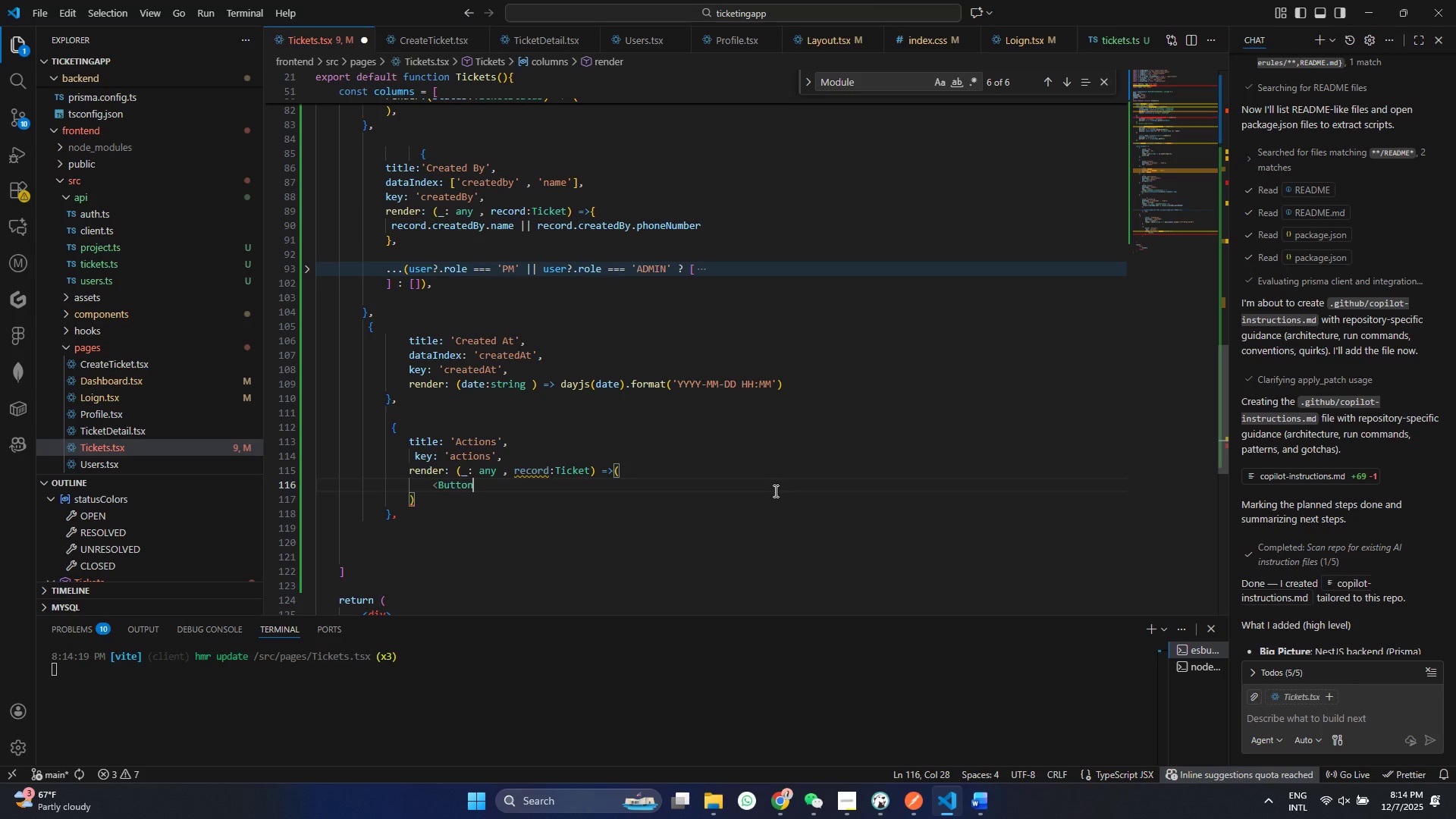 
key(Shift+Period)
 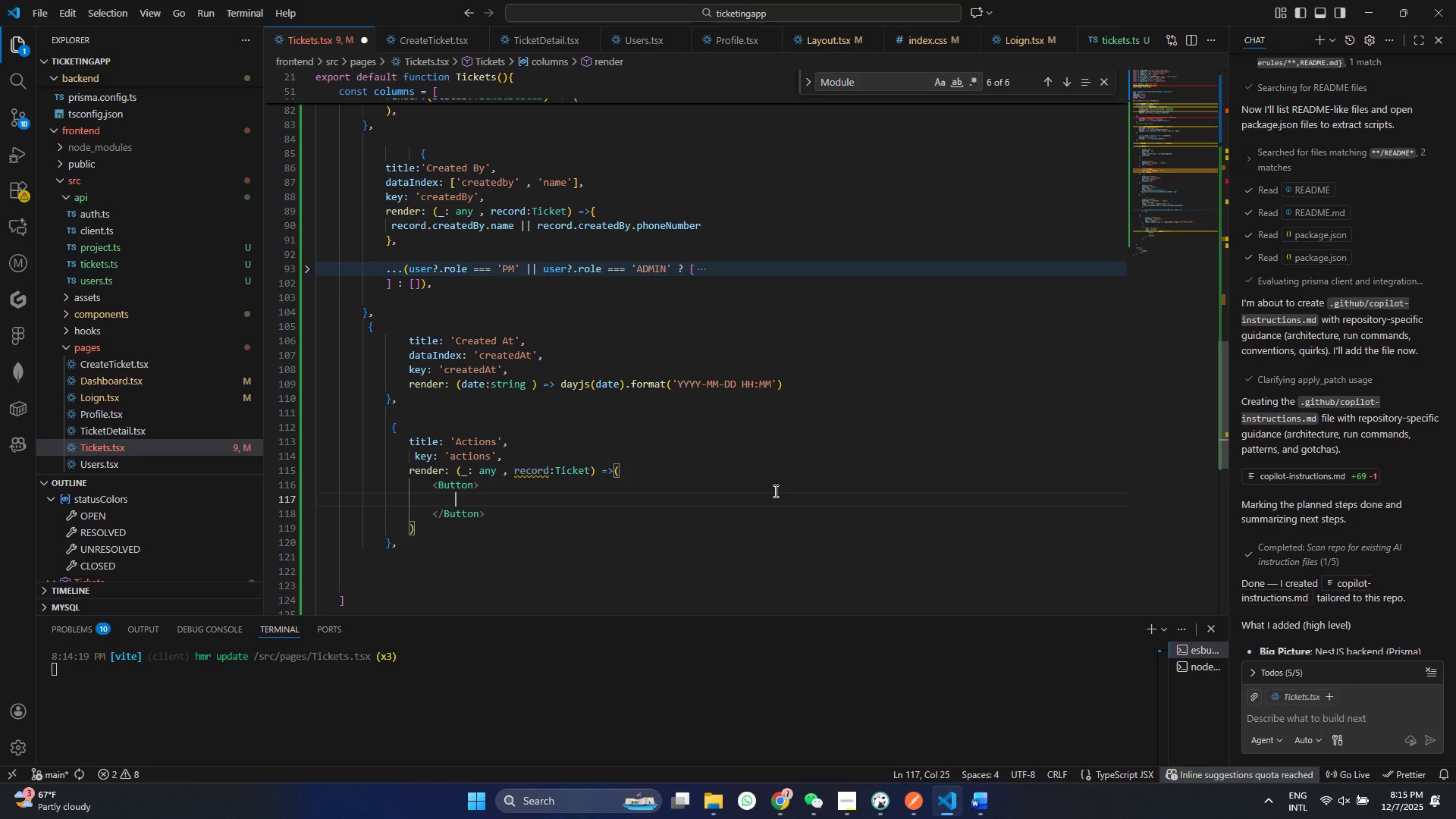 
key(Enter)
 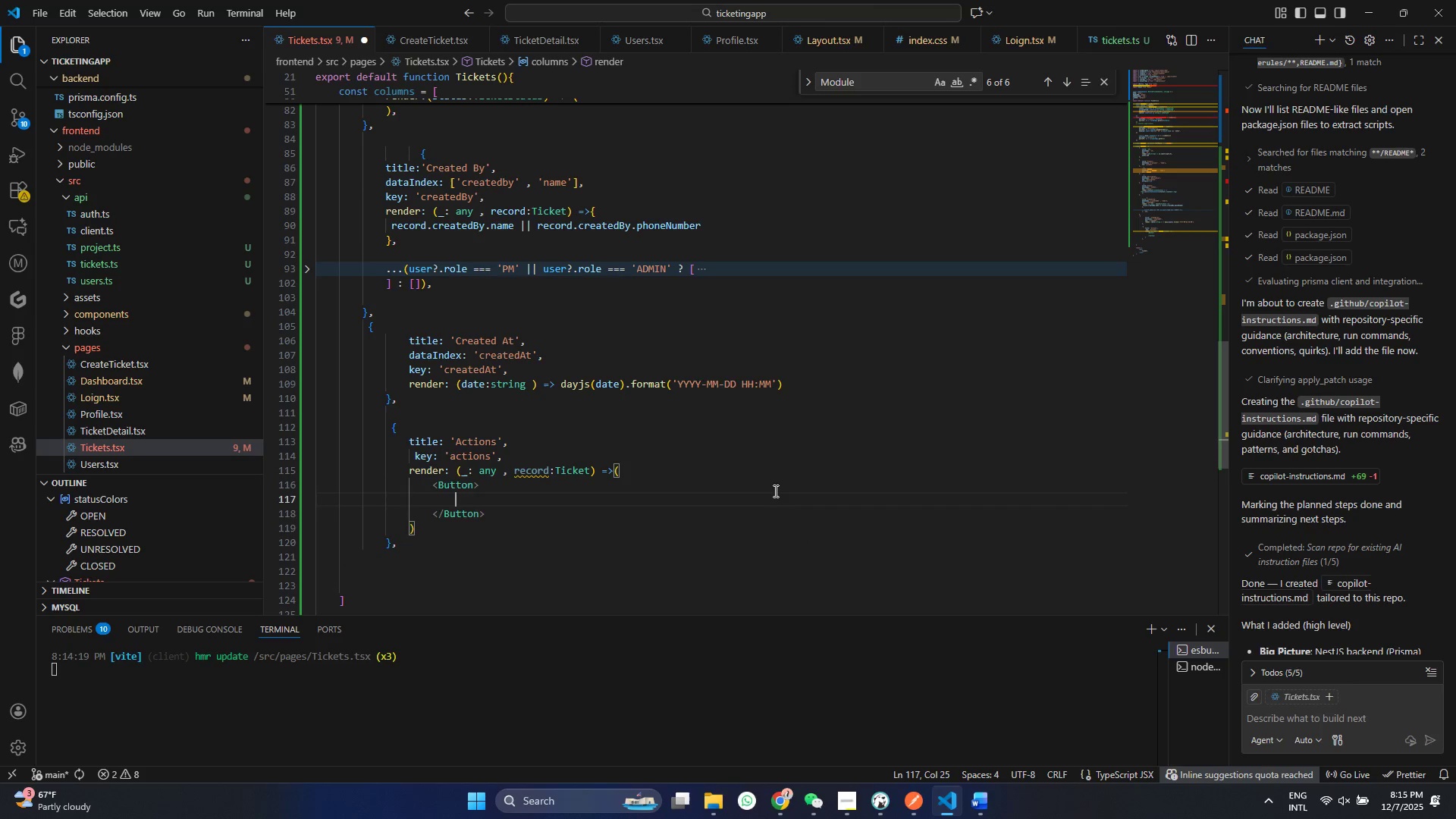 
type(VIew)
 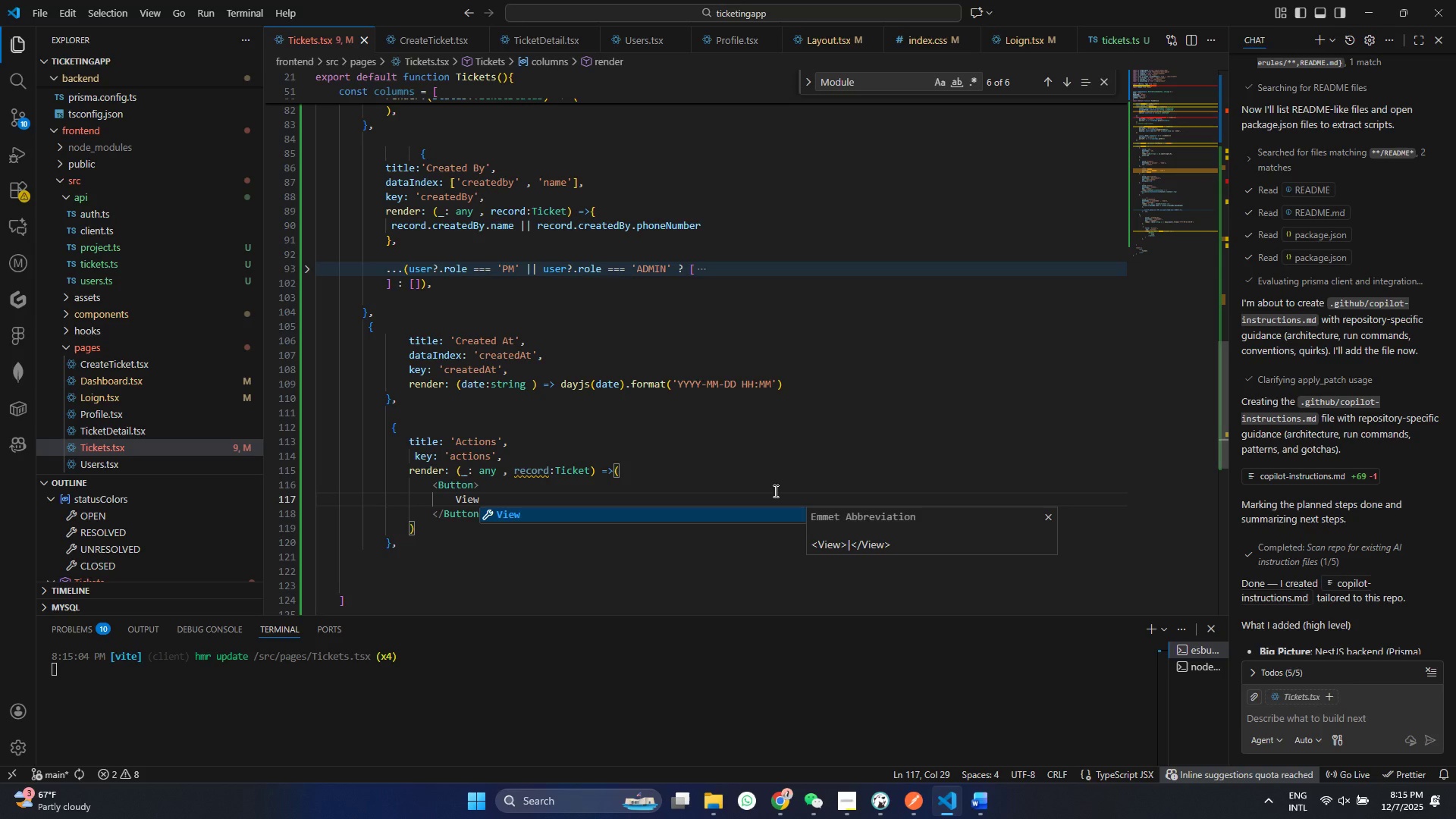 
key(Control+ControlLeft)
 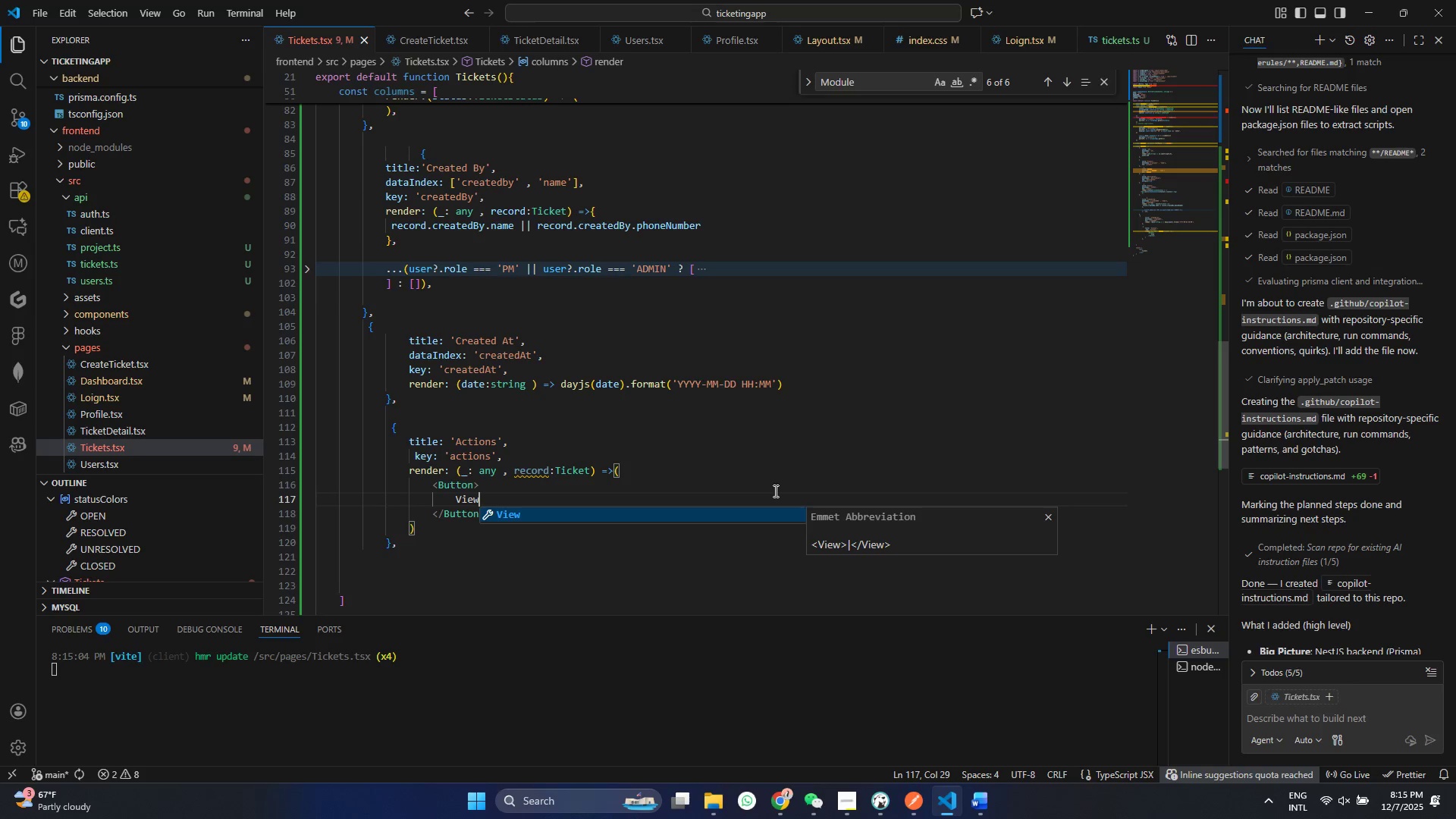 
key(Control+S)
 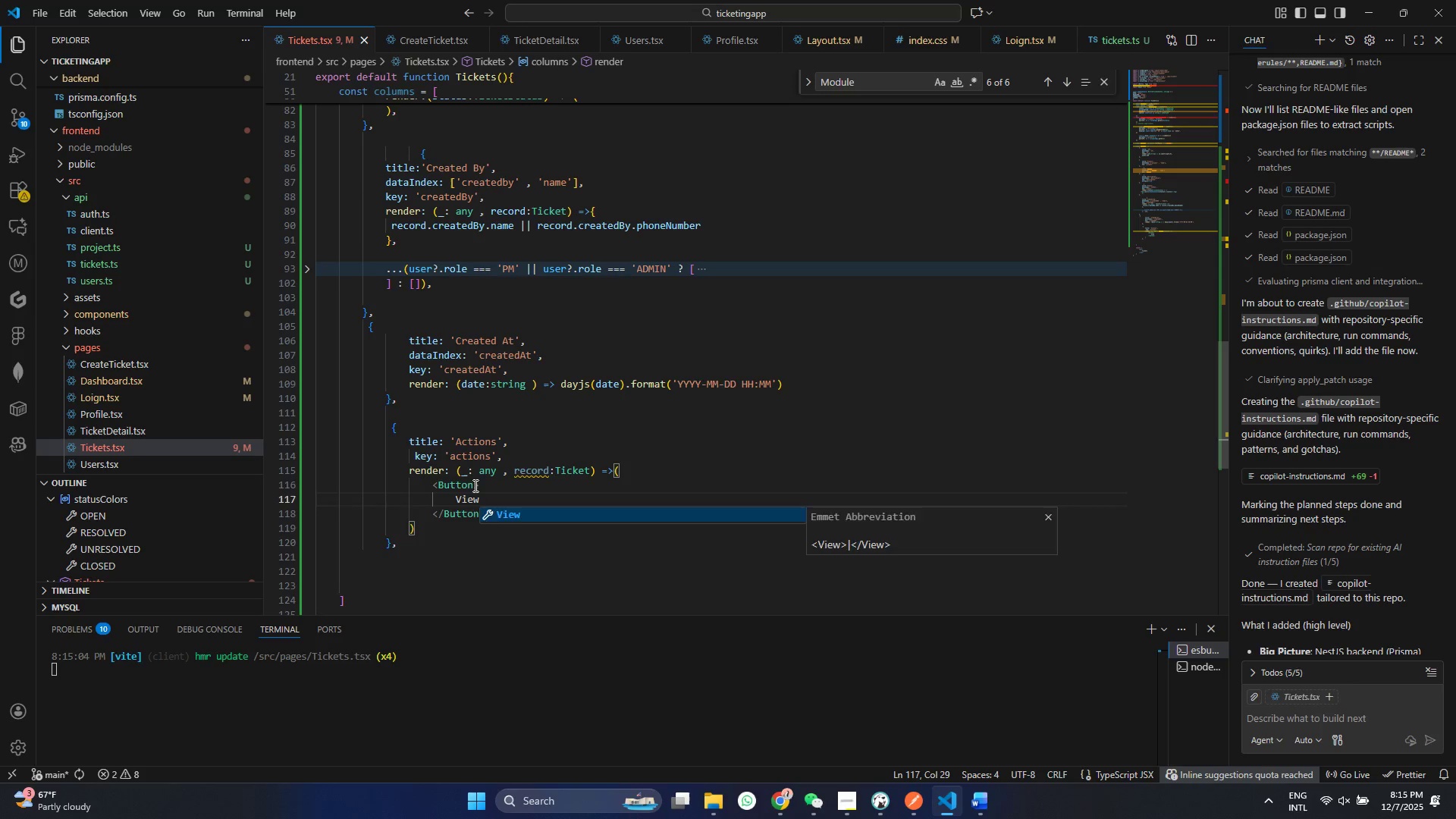 
left_click([474, 485])
 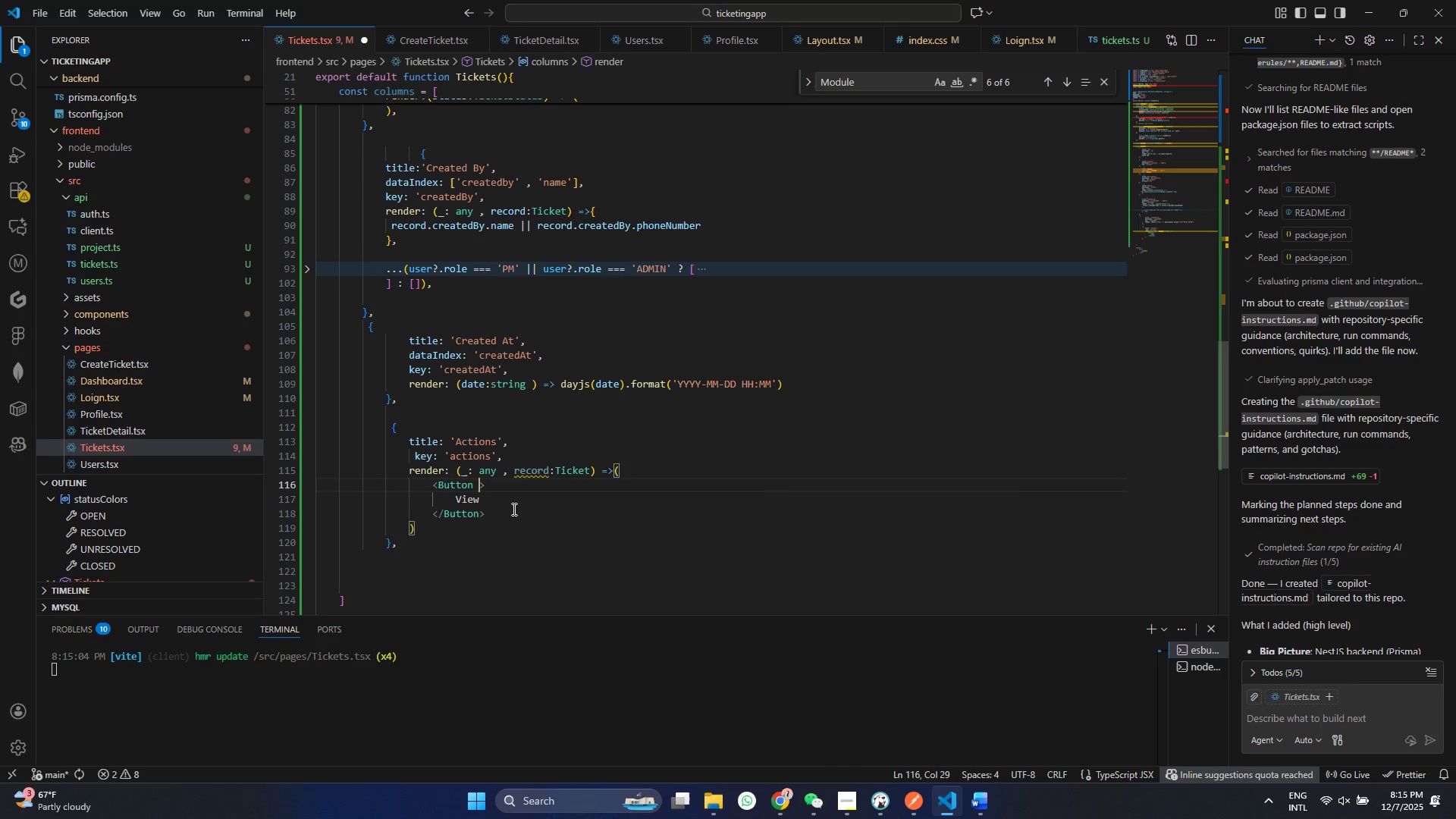 
type( icn)
 